 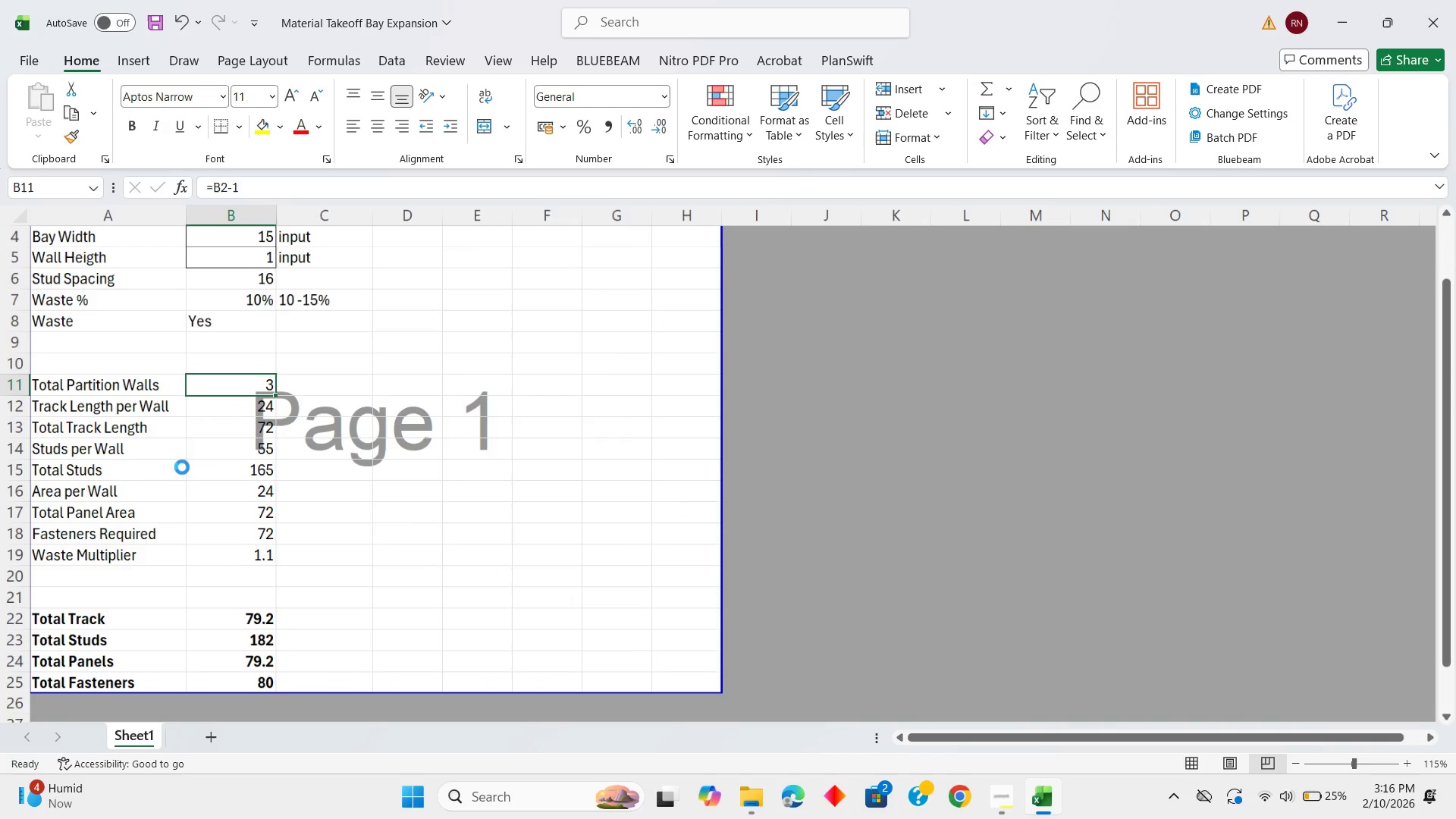 
scroll: coordinate [181, 467], scroll_direction: down, amount: 2.0
 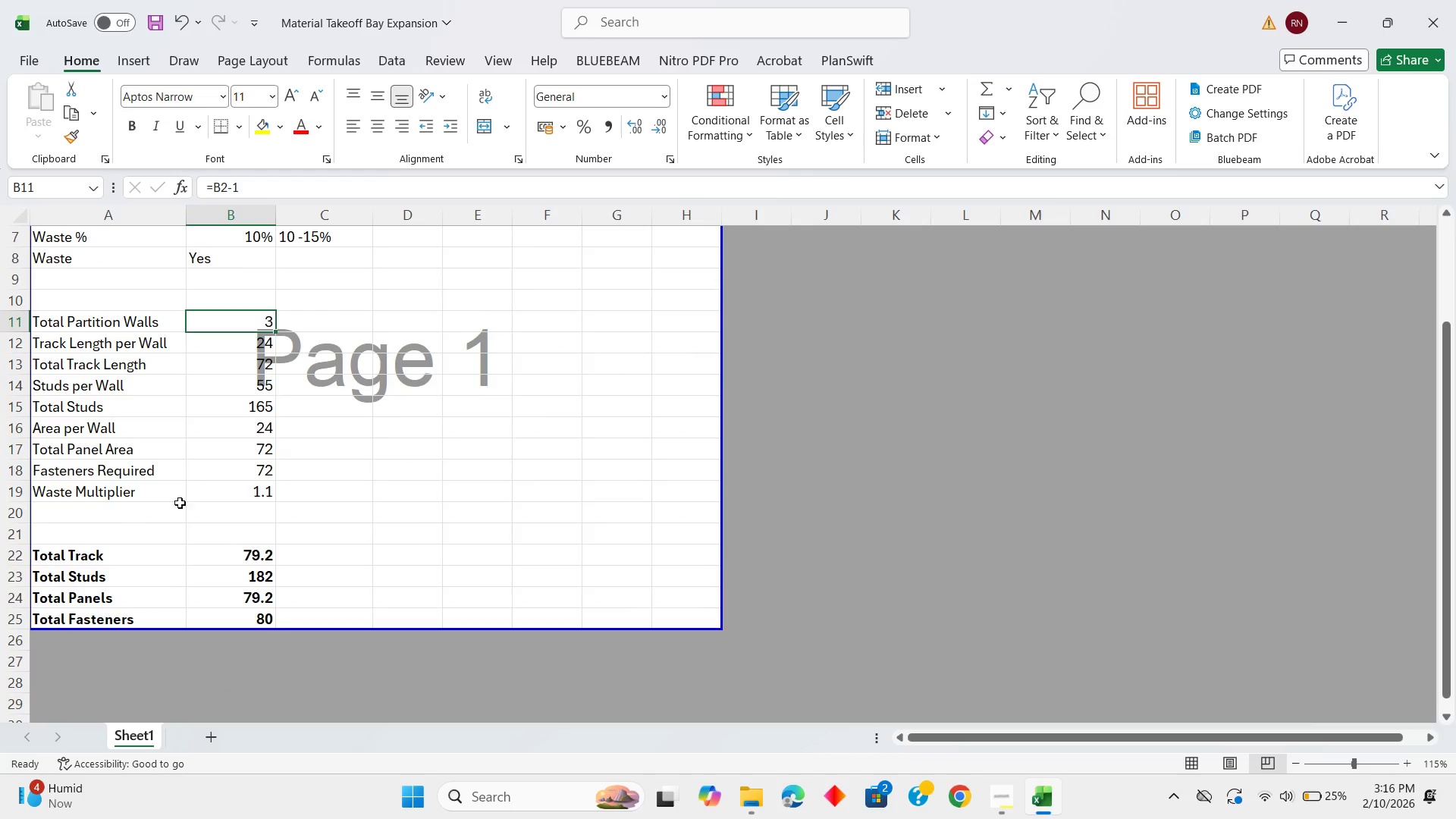 
left_click([178, 510])
 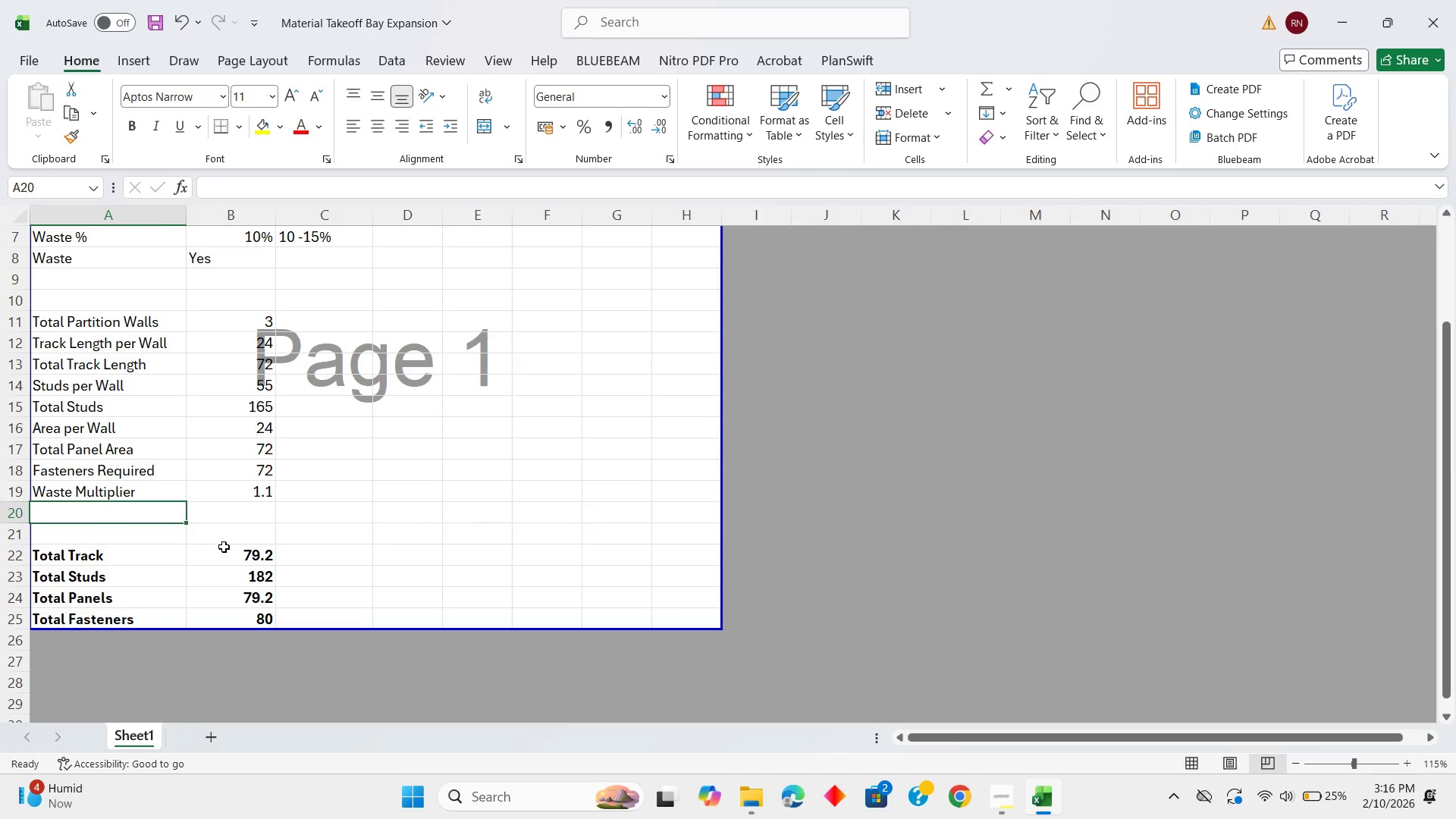 
left_click([221, 547])
 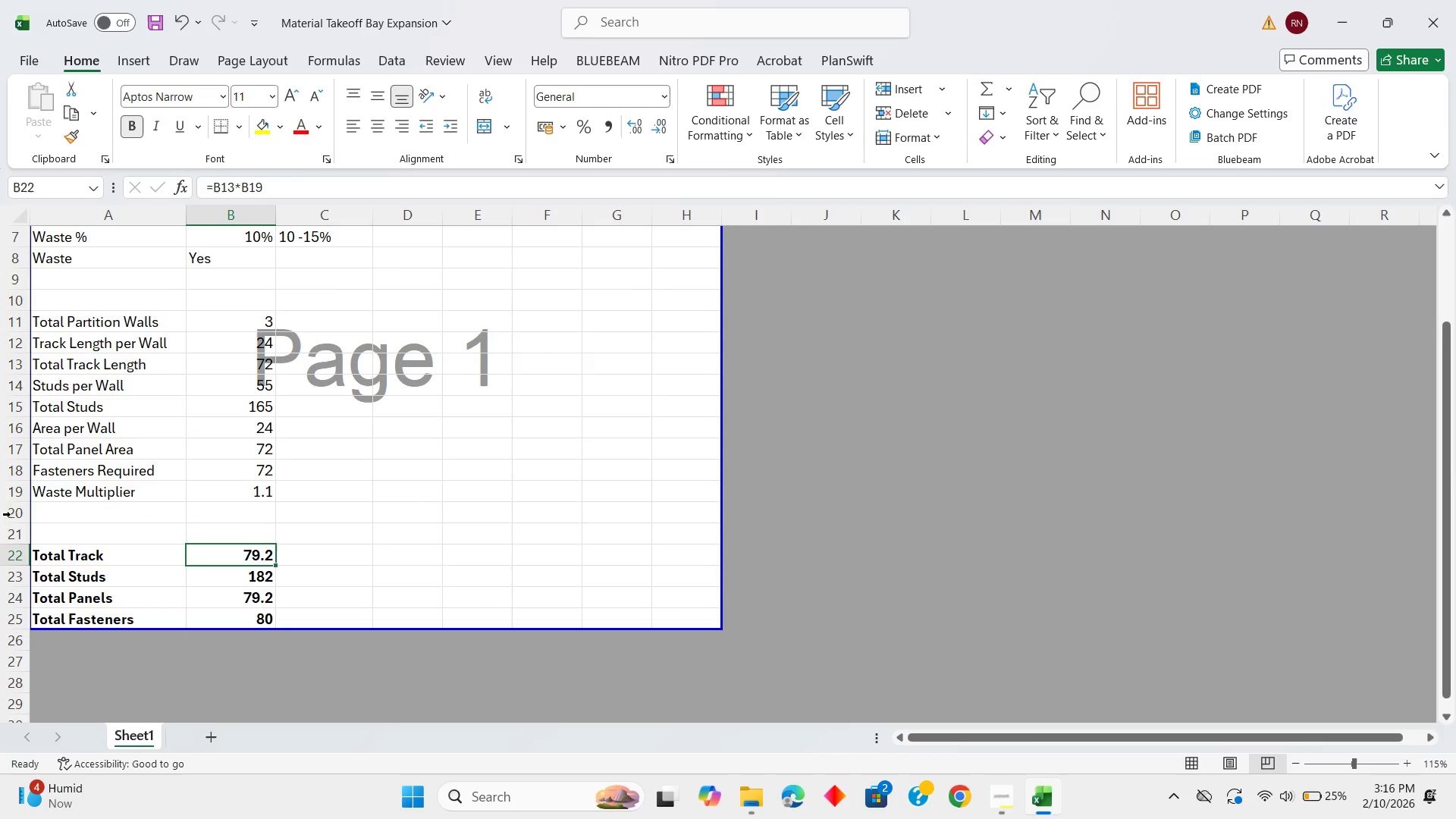 
left_click([11, 511])
 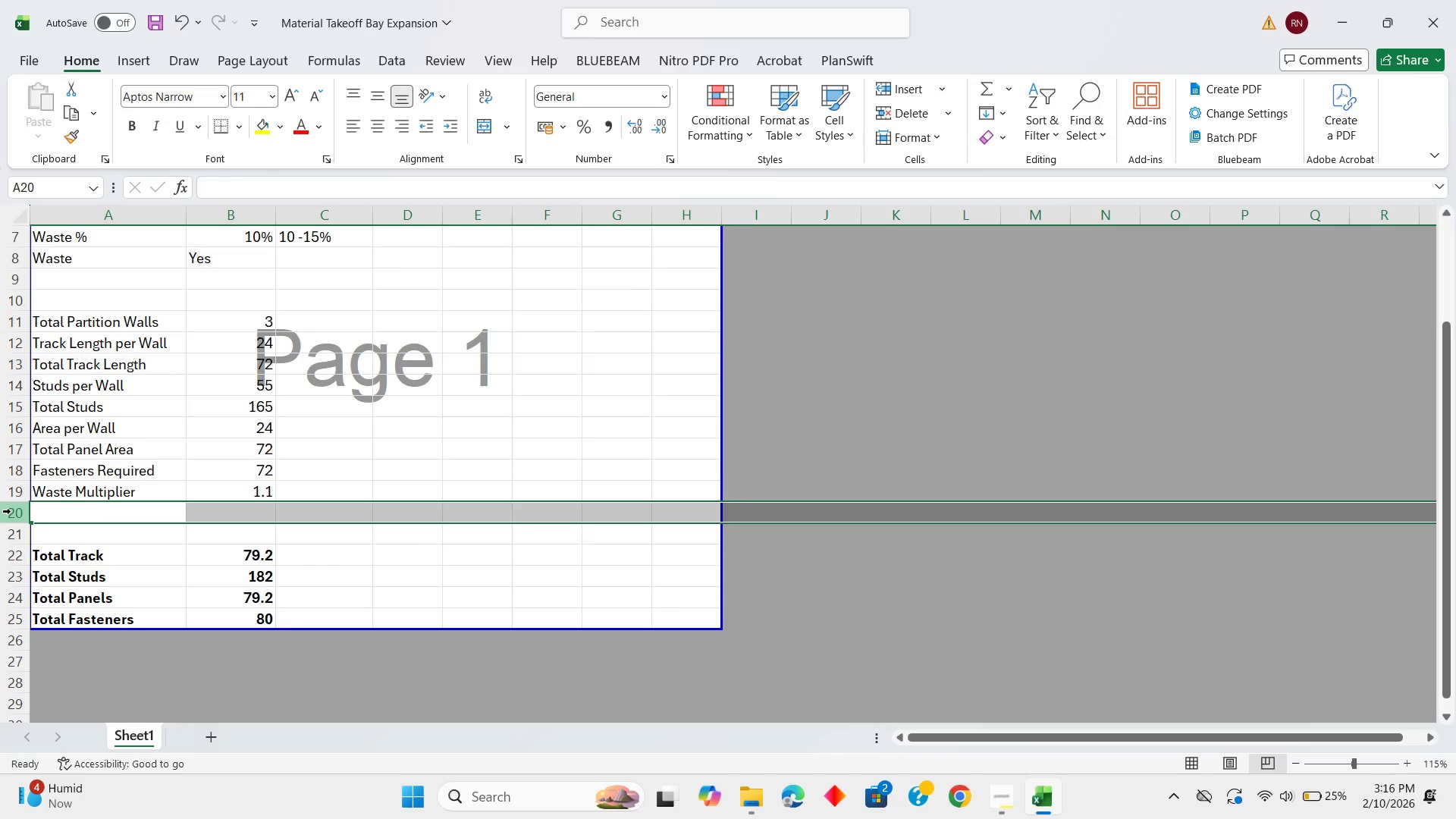 
right_click([11, 511])
 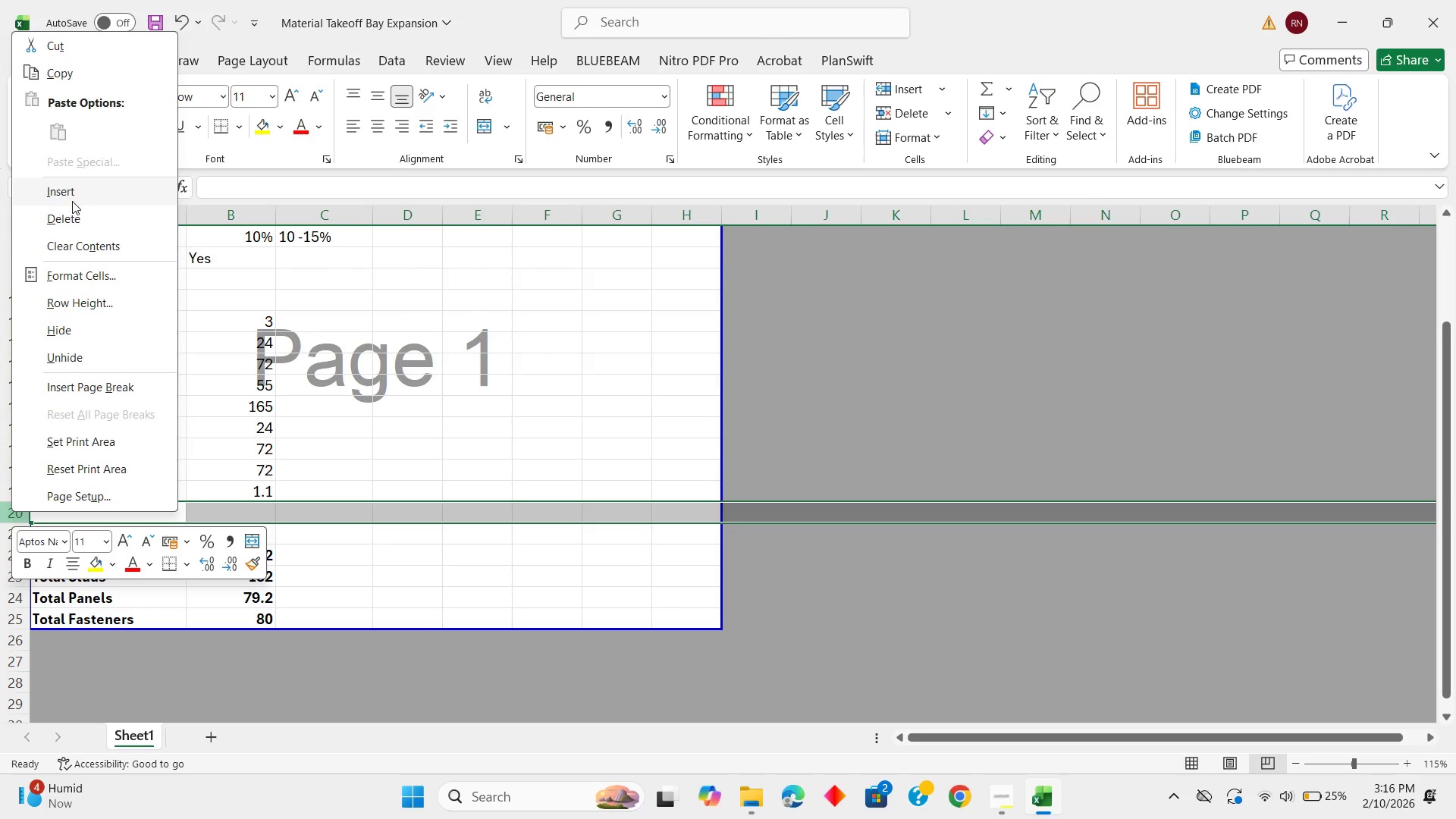 
left_click([61, 215])
 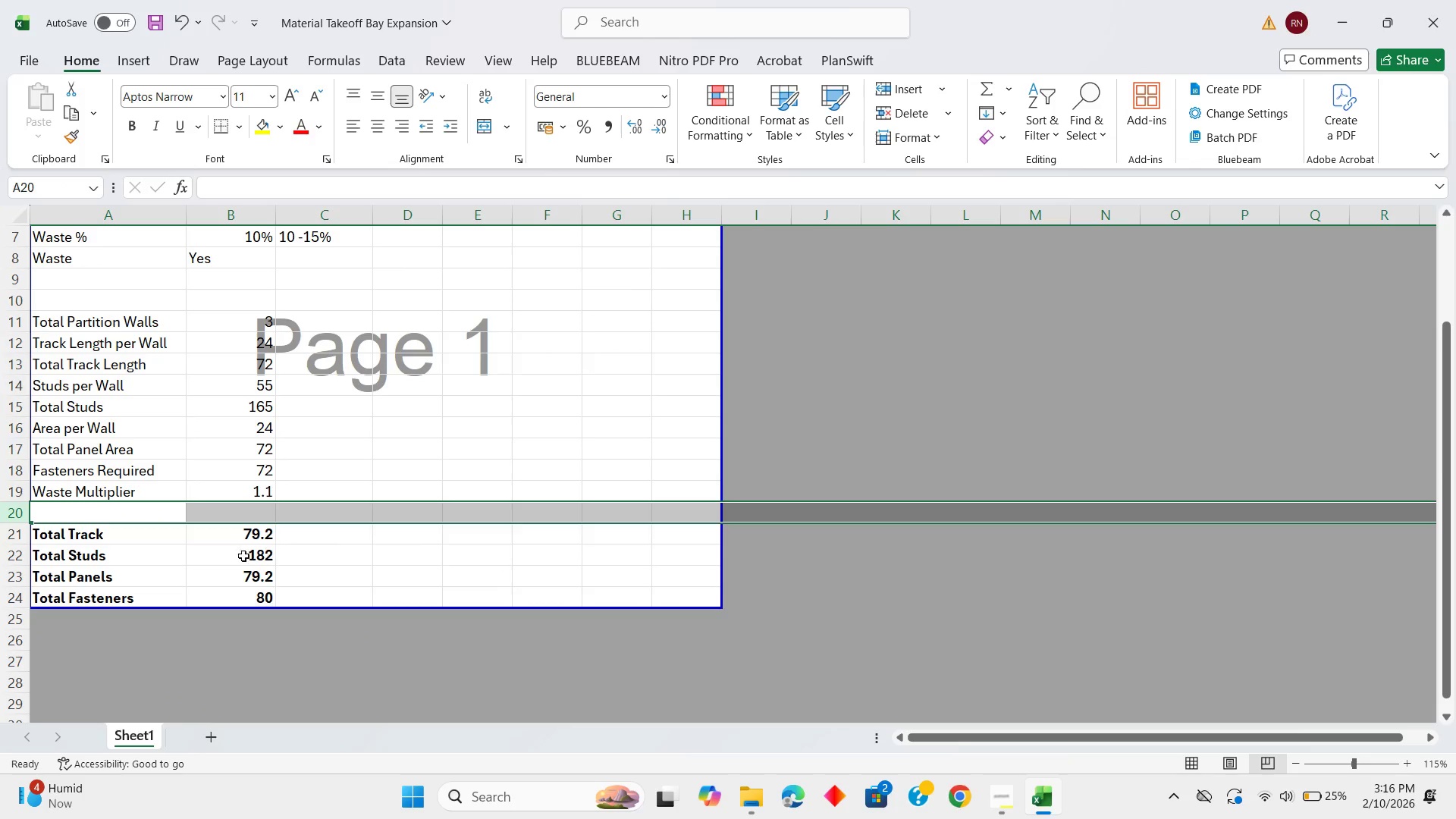 
left_click([162, 560])
 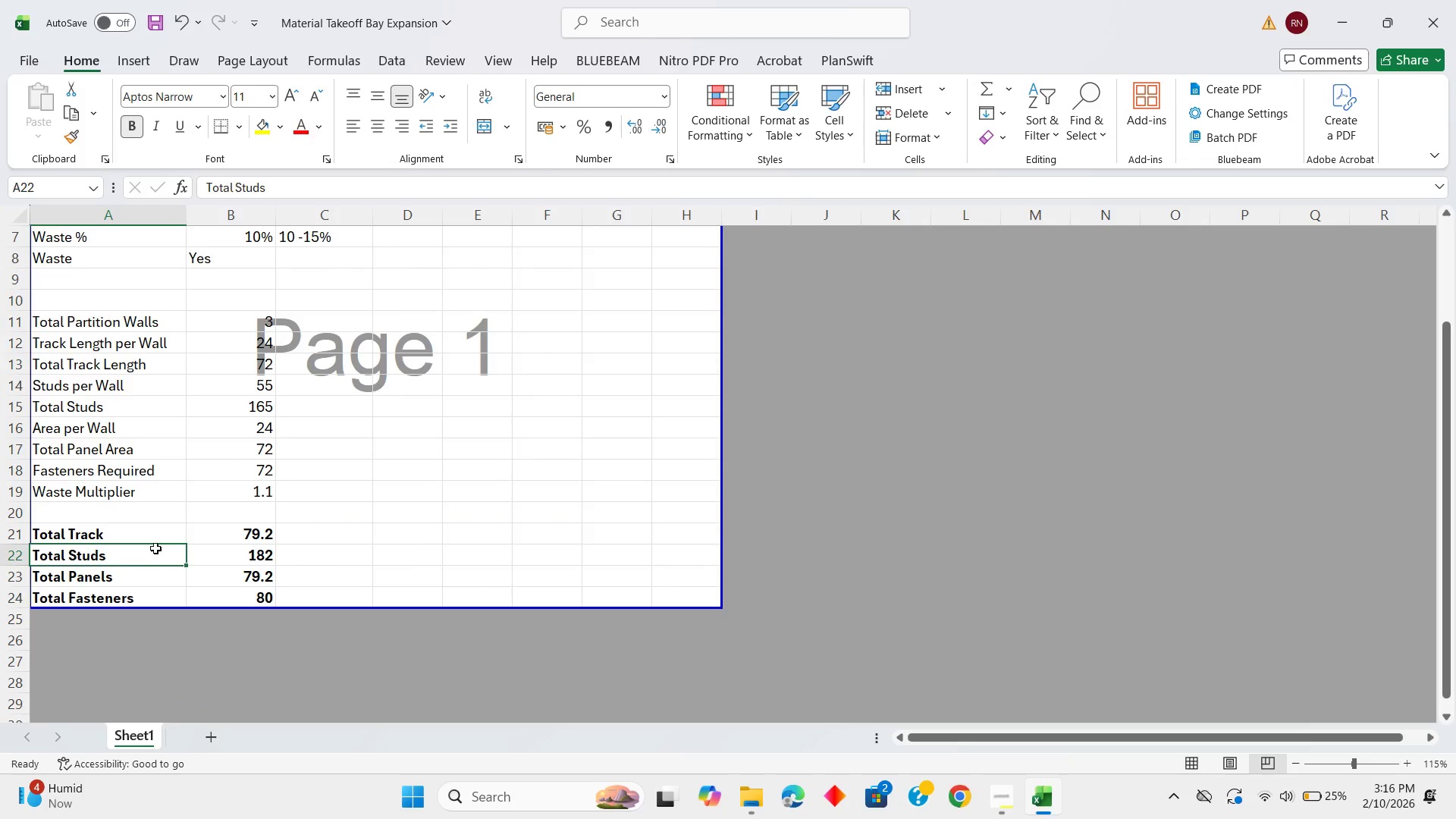 
scroll: coordinate [155, 547], scroll_direction: up, amount: 2.0
 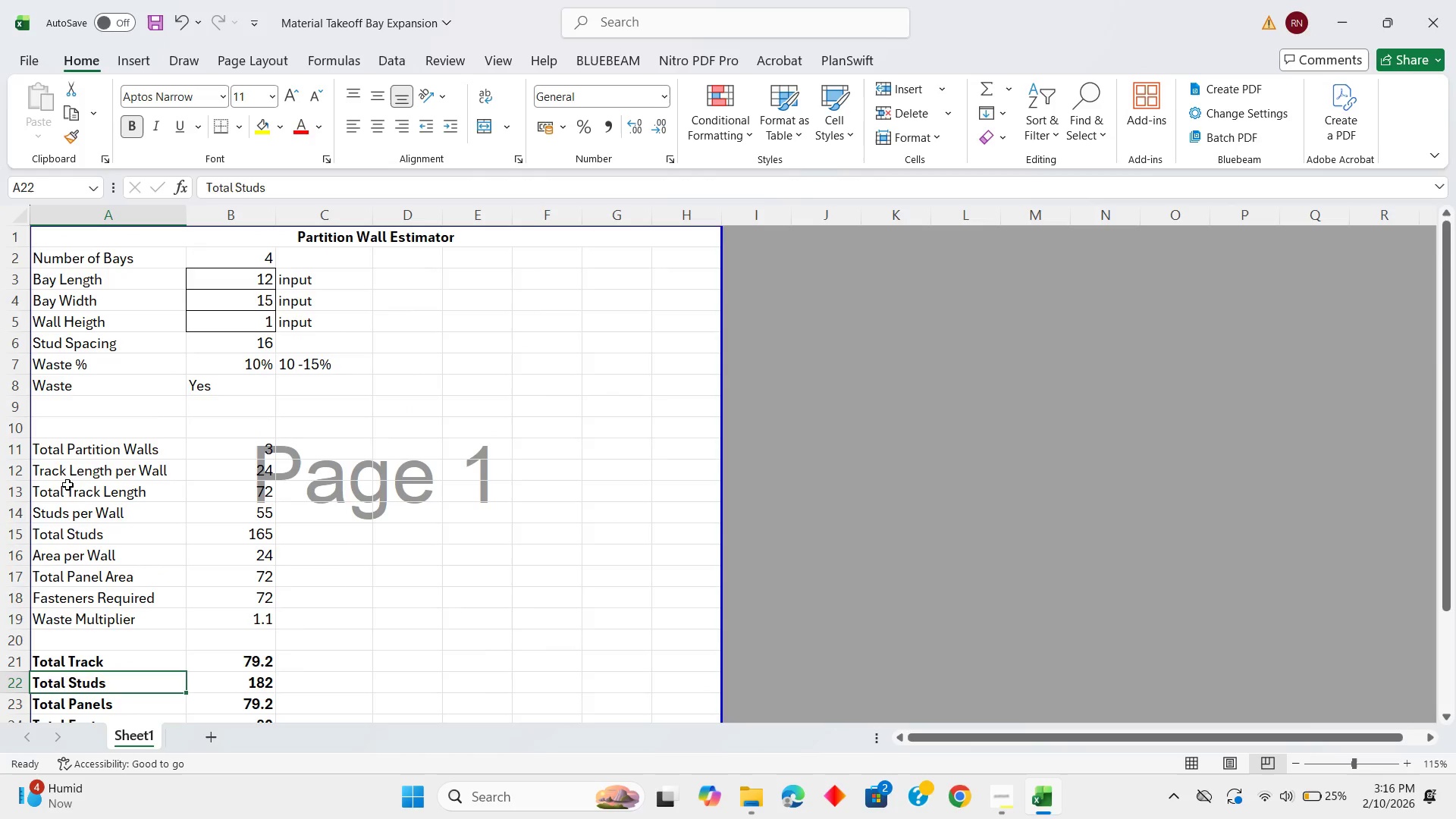 
left_click([66, 471])
 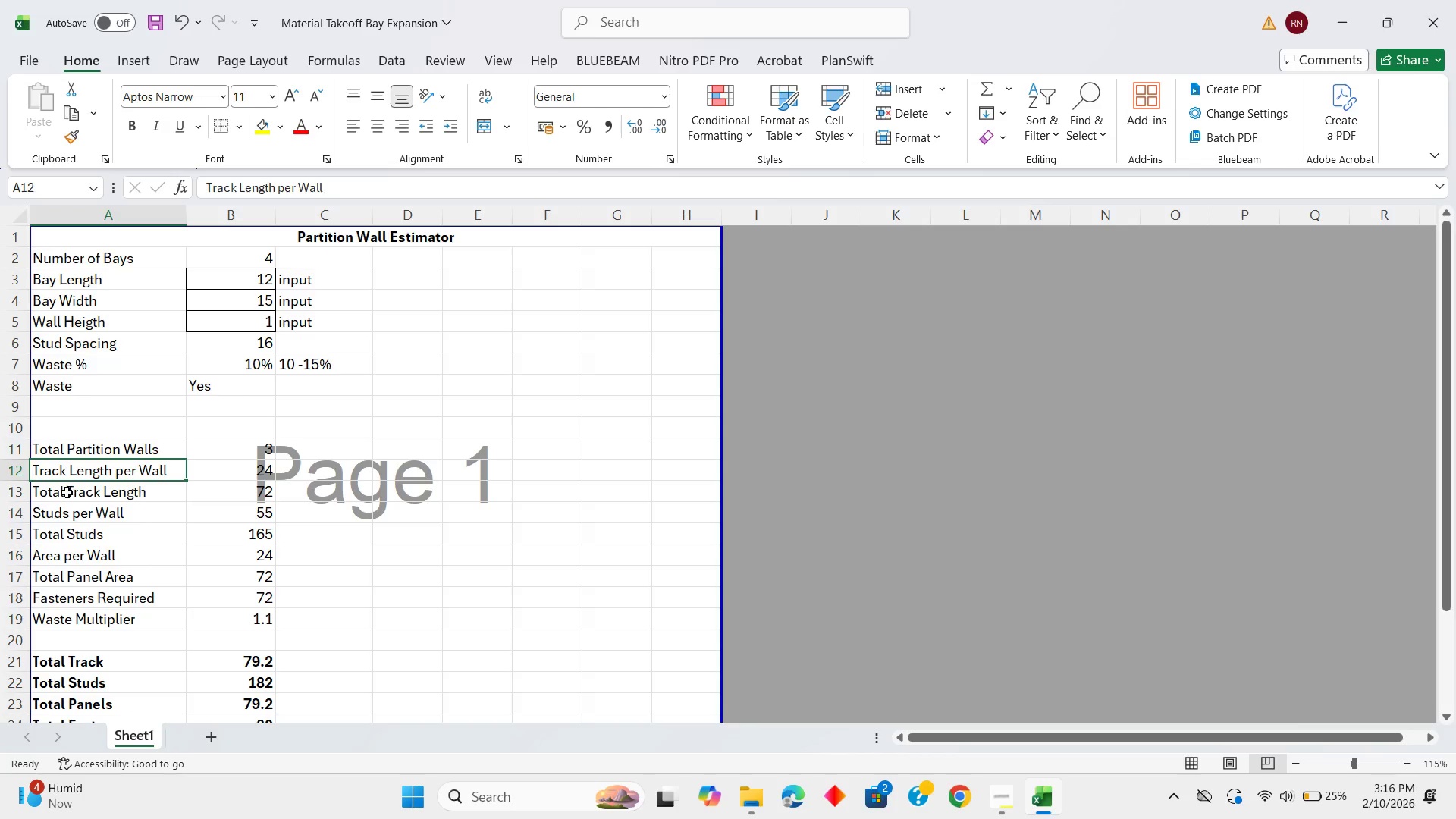 
left_click([67, 492])
 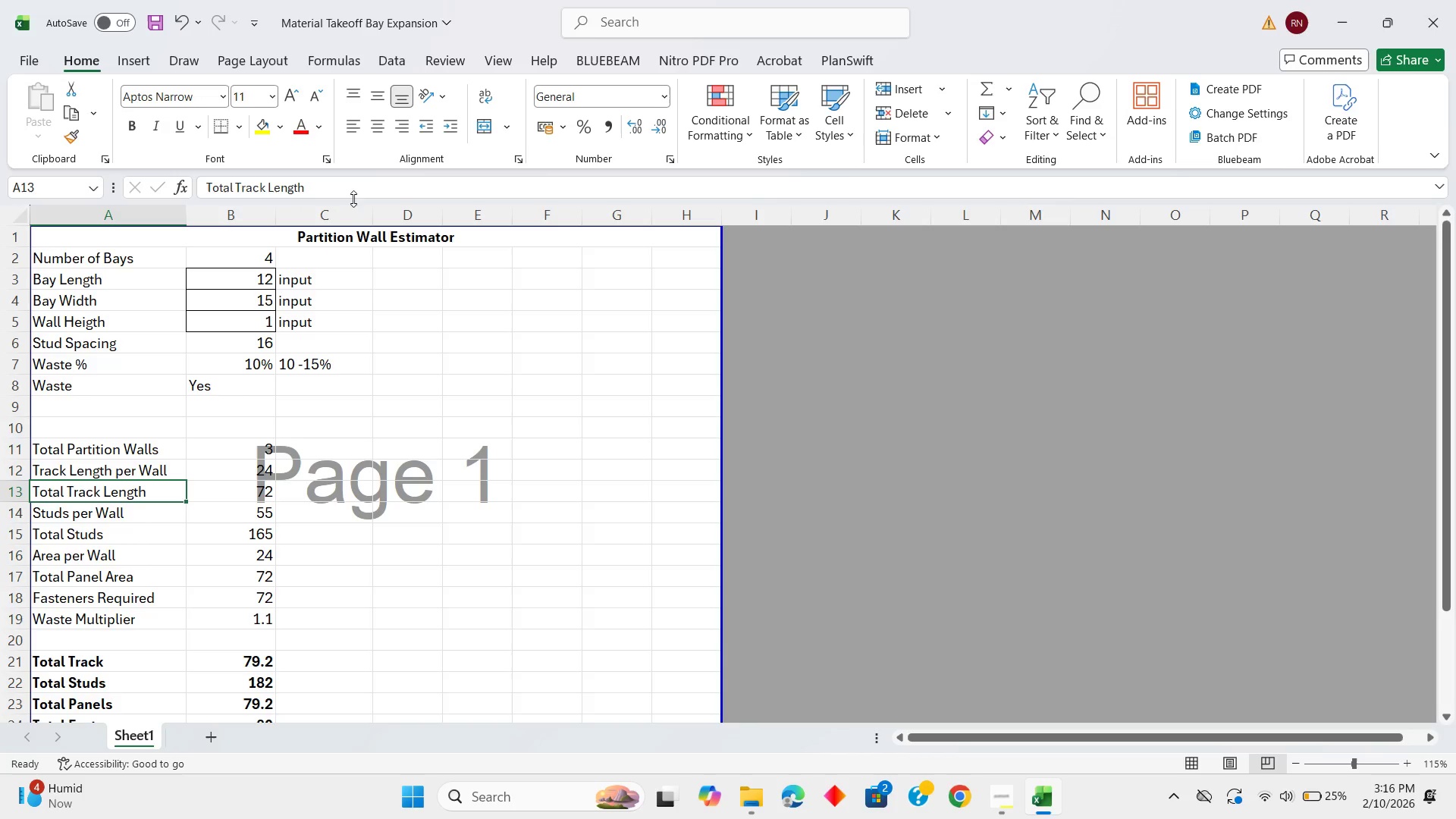 
left_click([358, 192])
 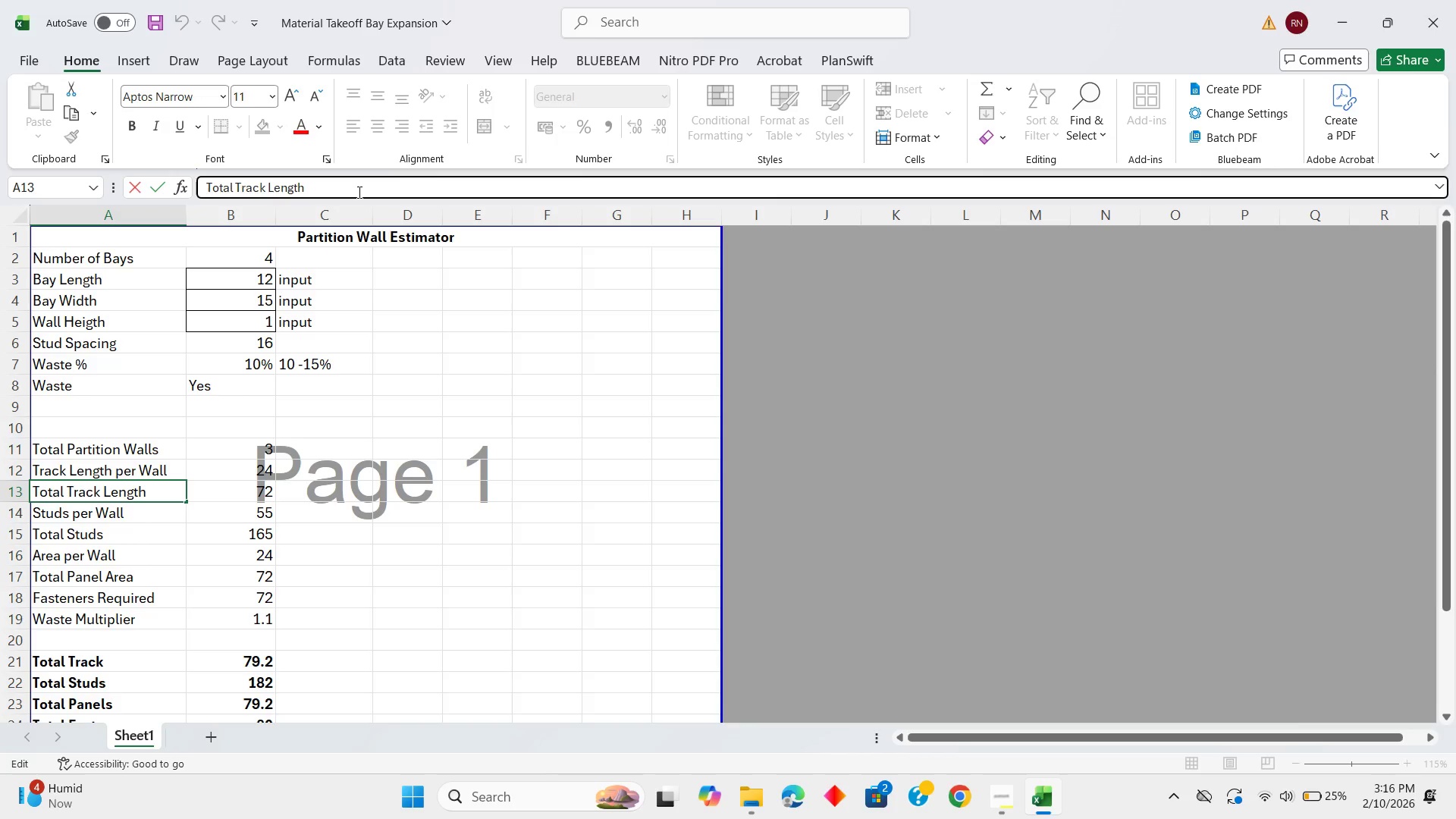 
type( (ft))
 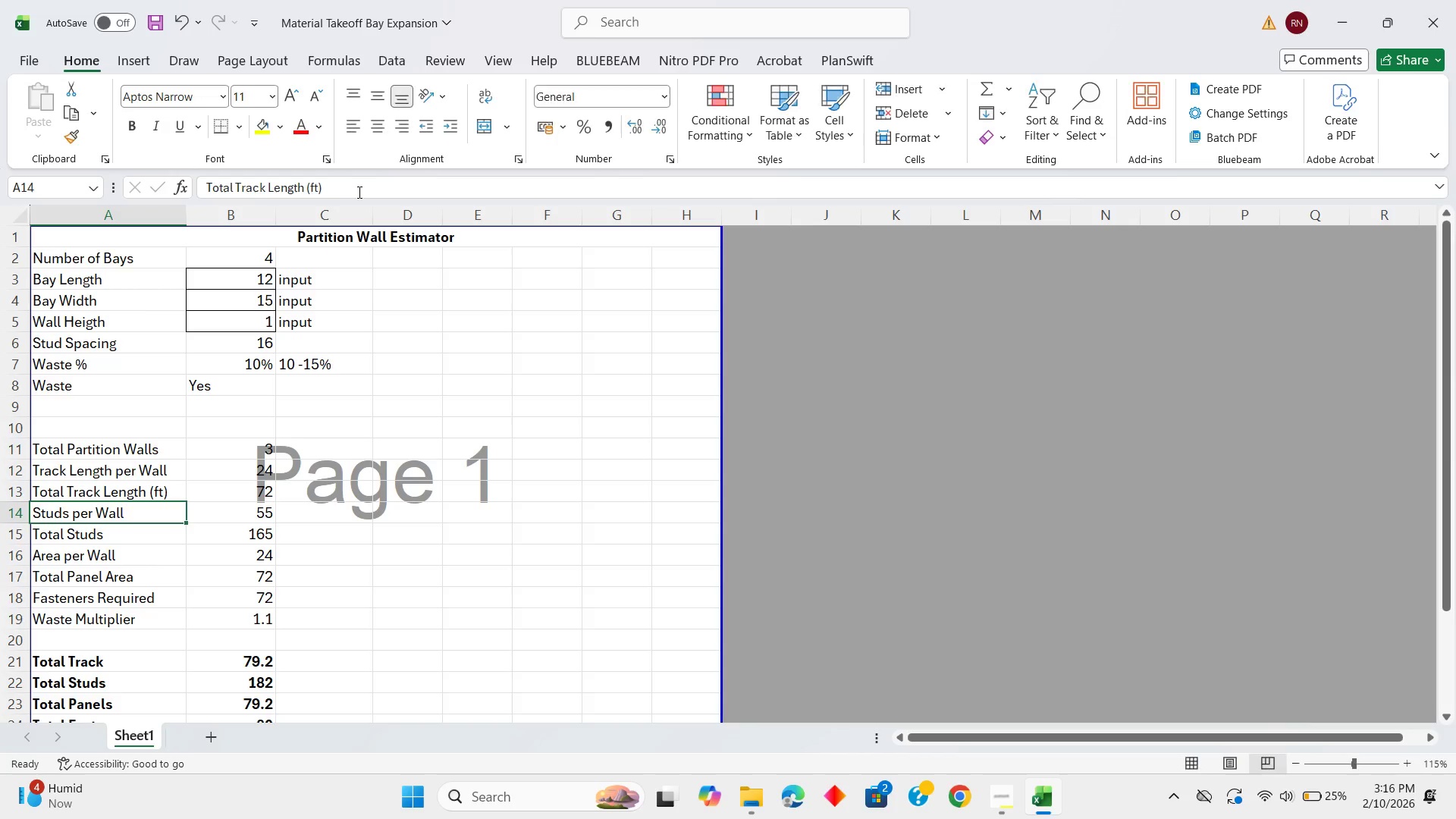 
 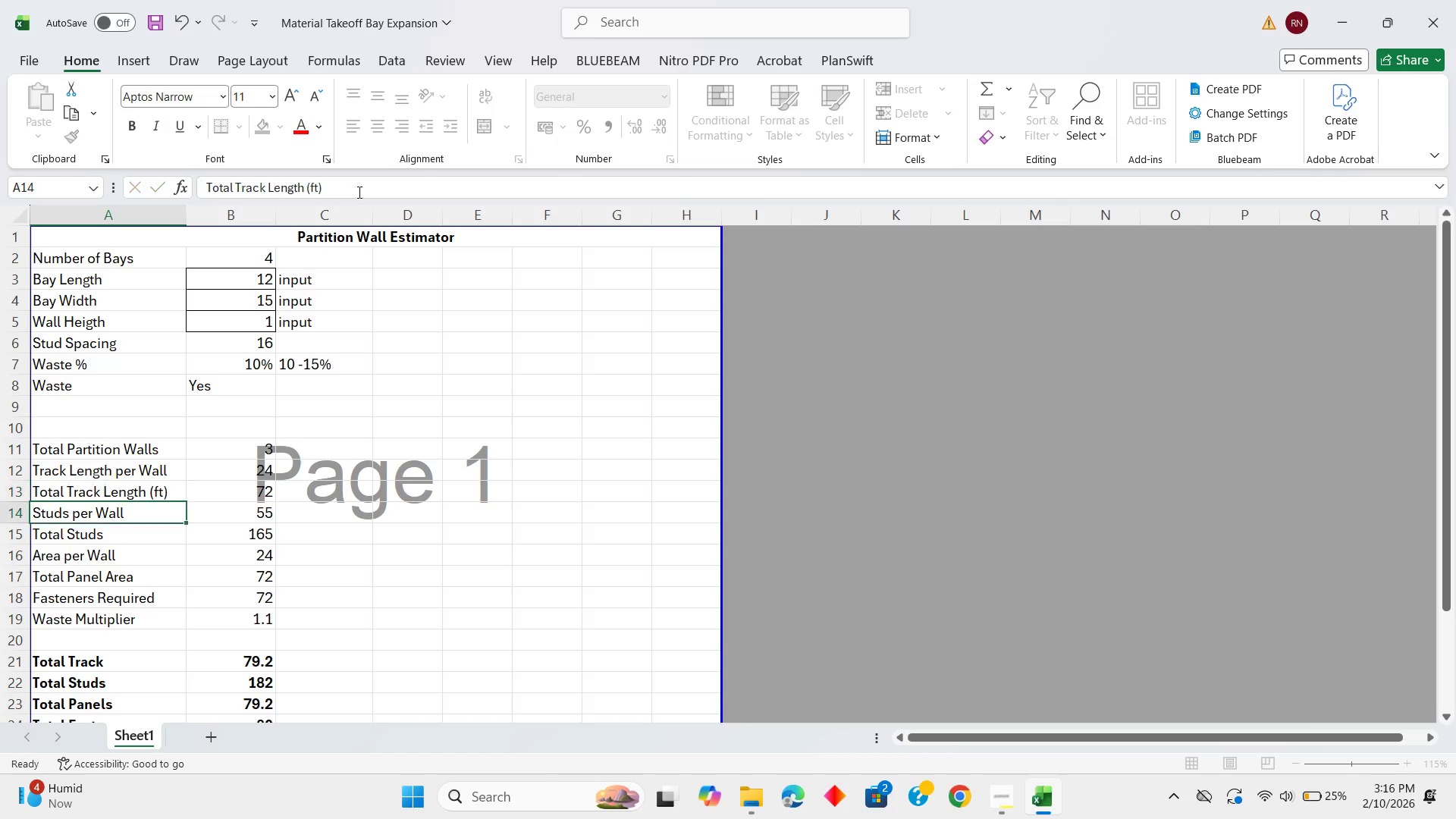 
key(Enter)
 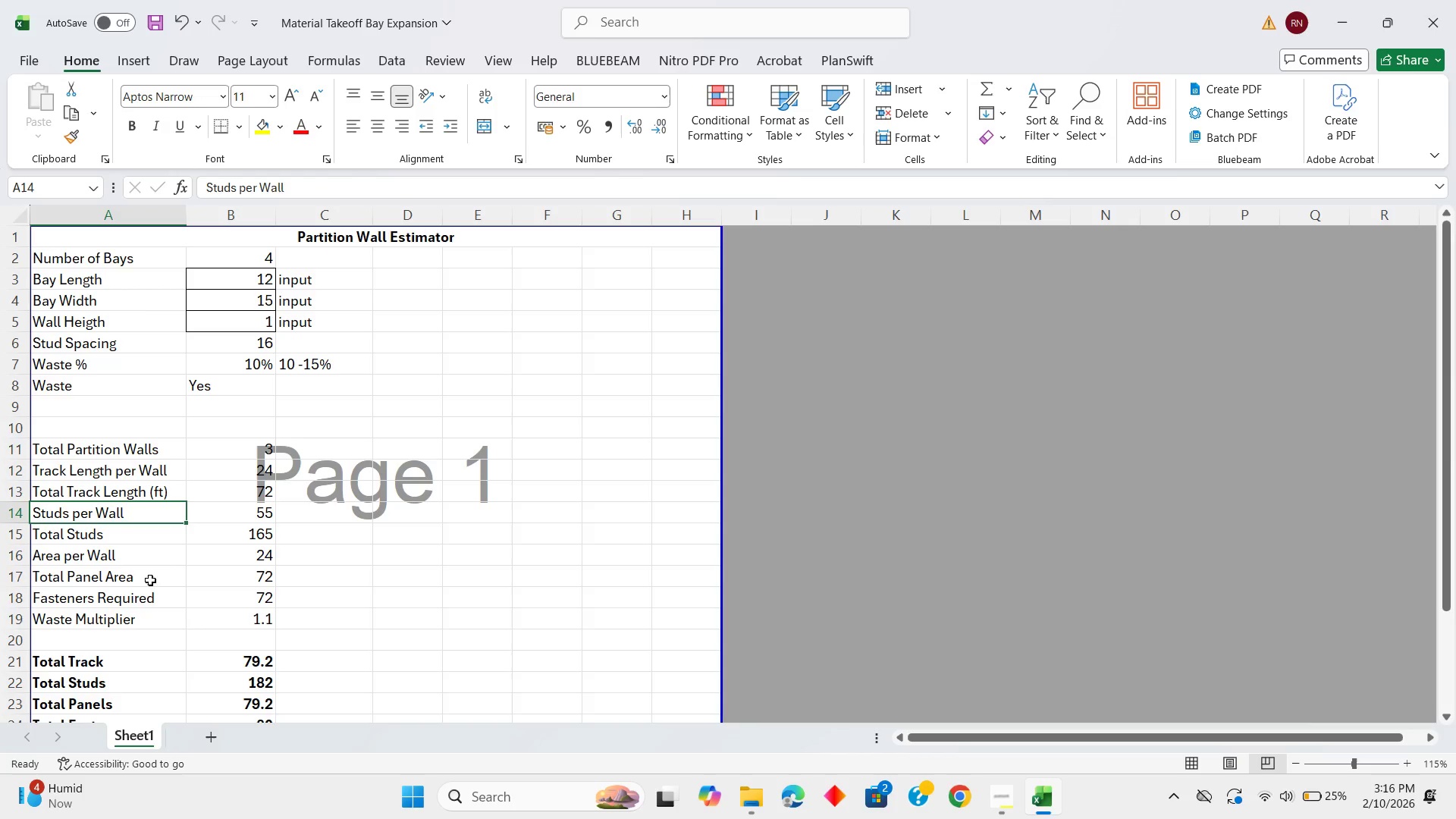 
scroll: coordinate [244, 566], scroll_direction: down, amount: 2.0
 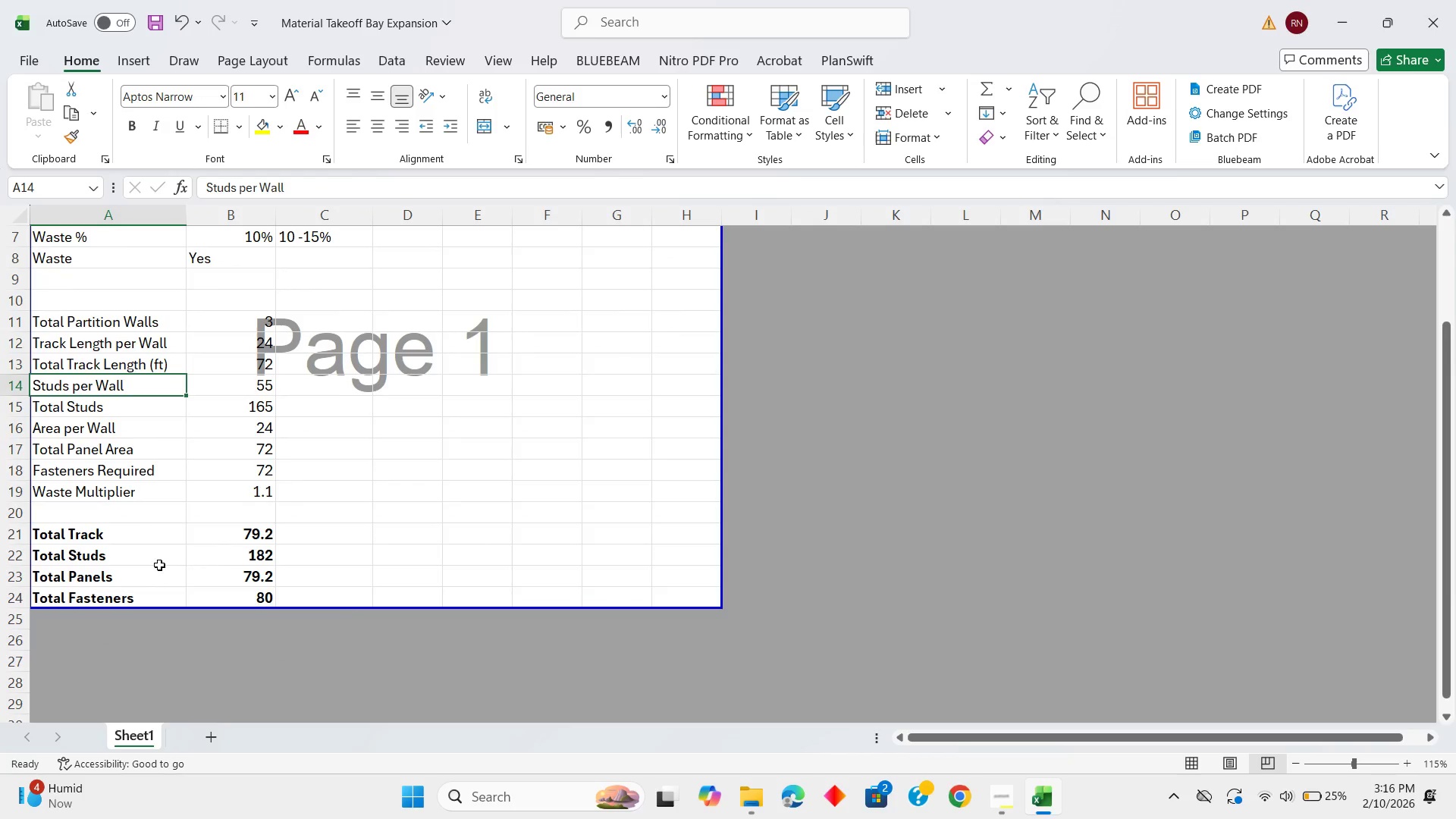 
left_click([158, 565])
 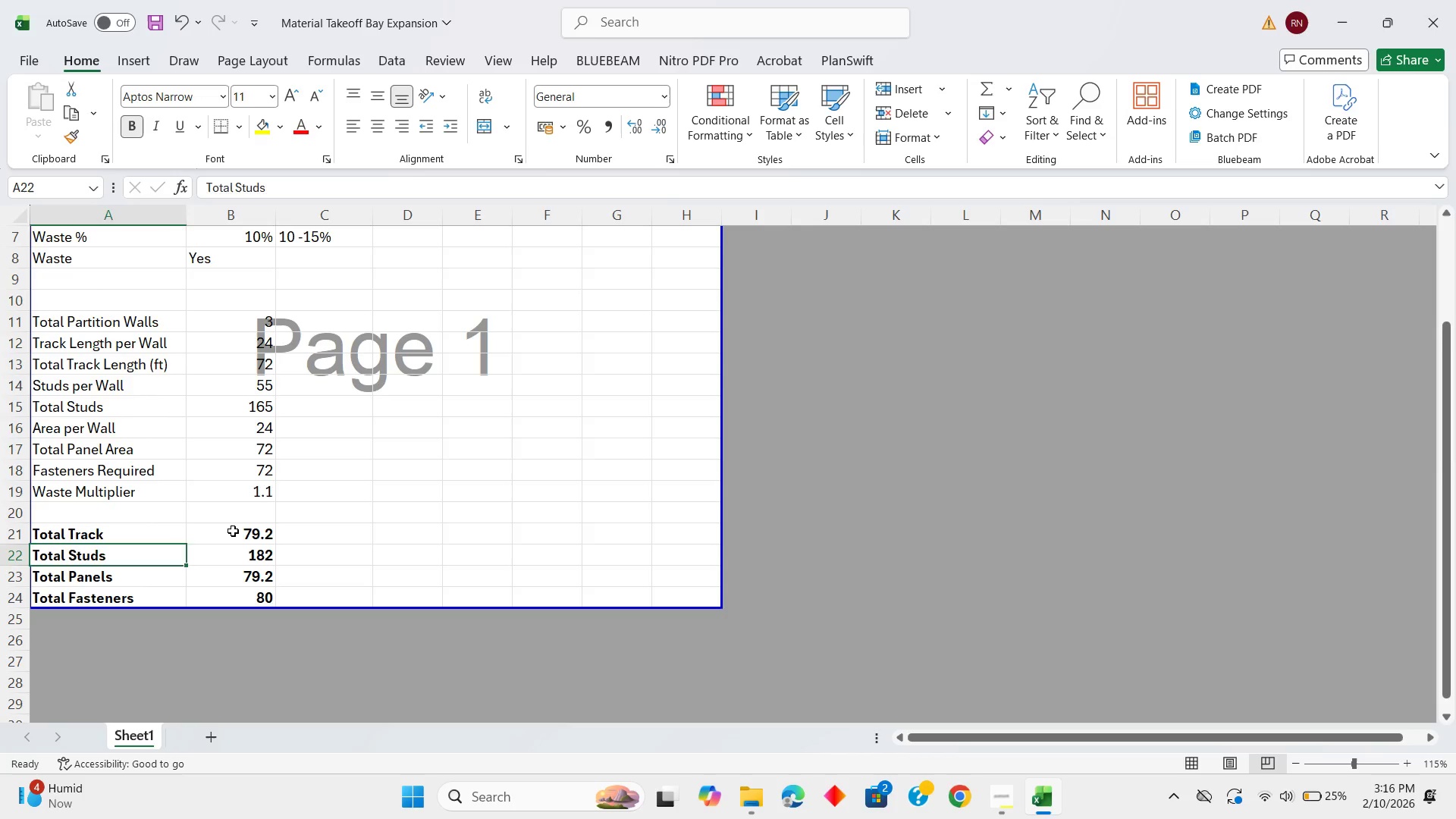 
left_click_drag(start_coordinate=[233, 531], to_coordinate=[218, 592])
 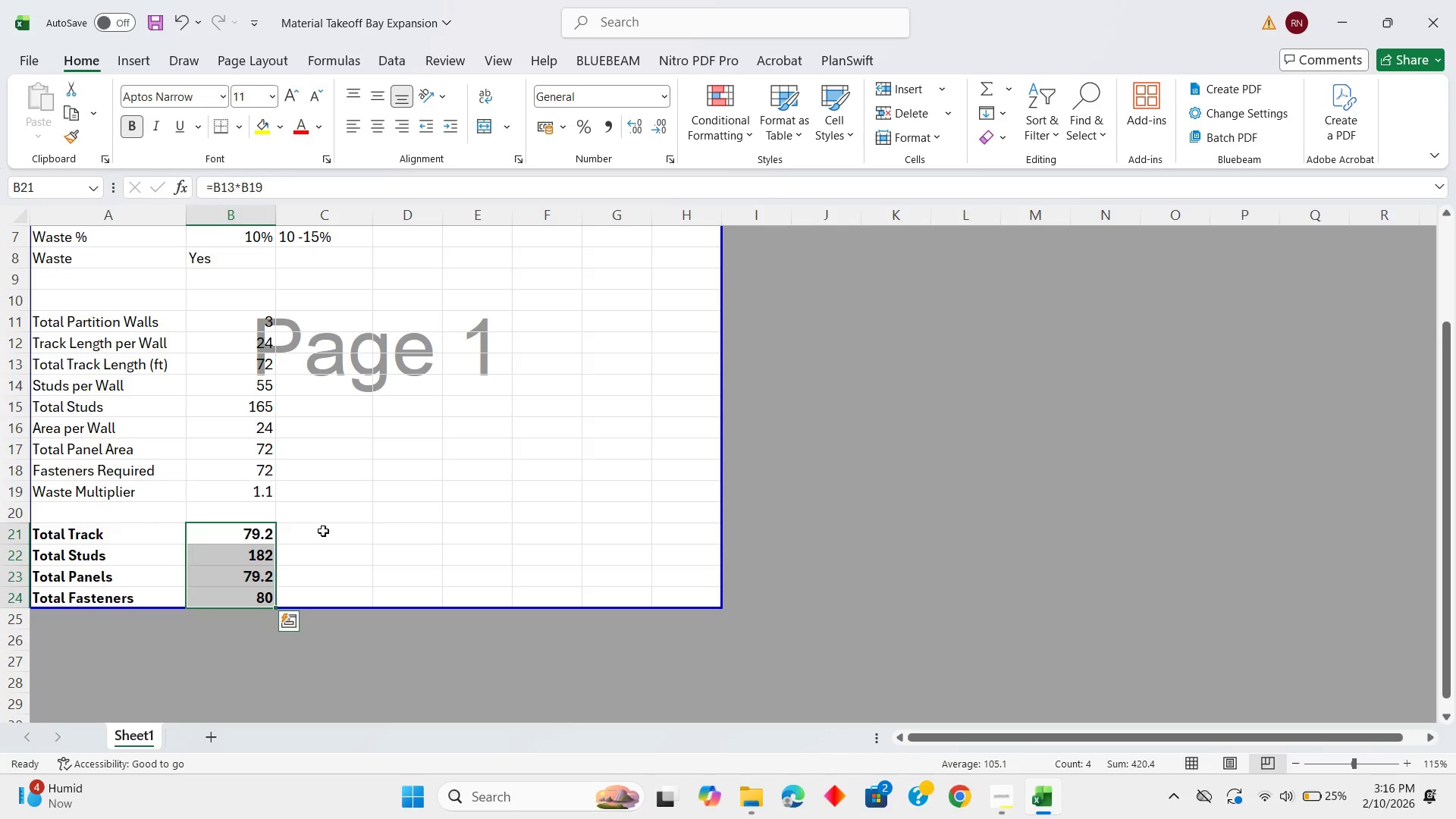 
left_click([323, 531])
 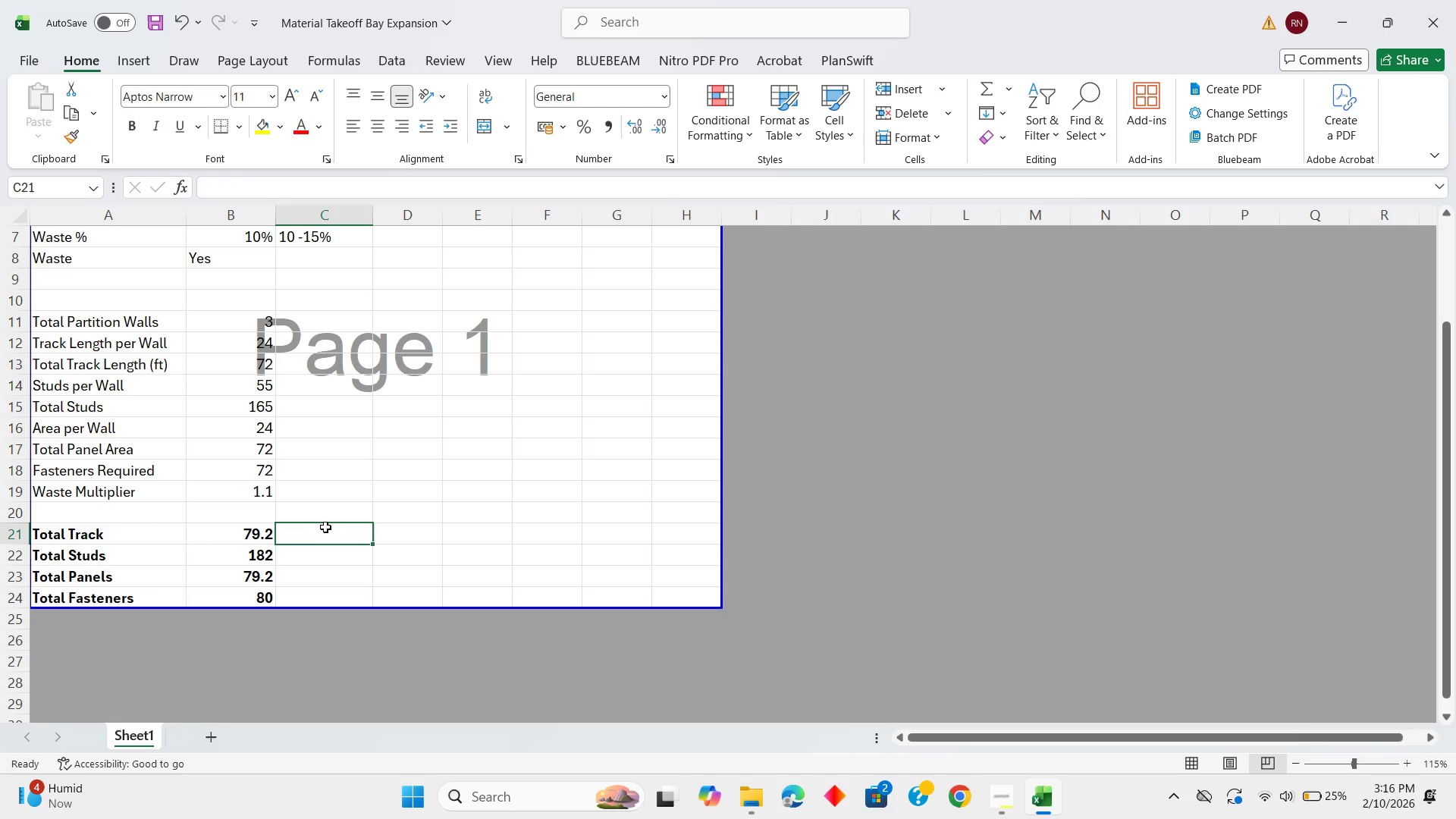 
type(ft)
 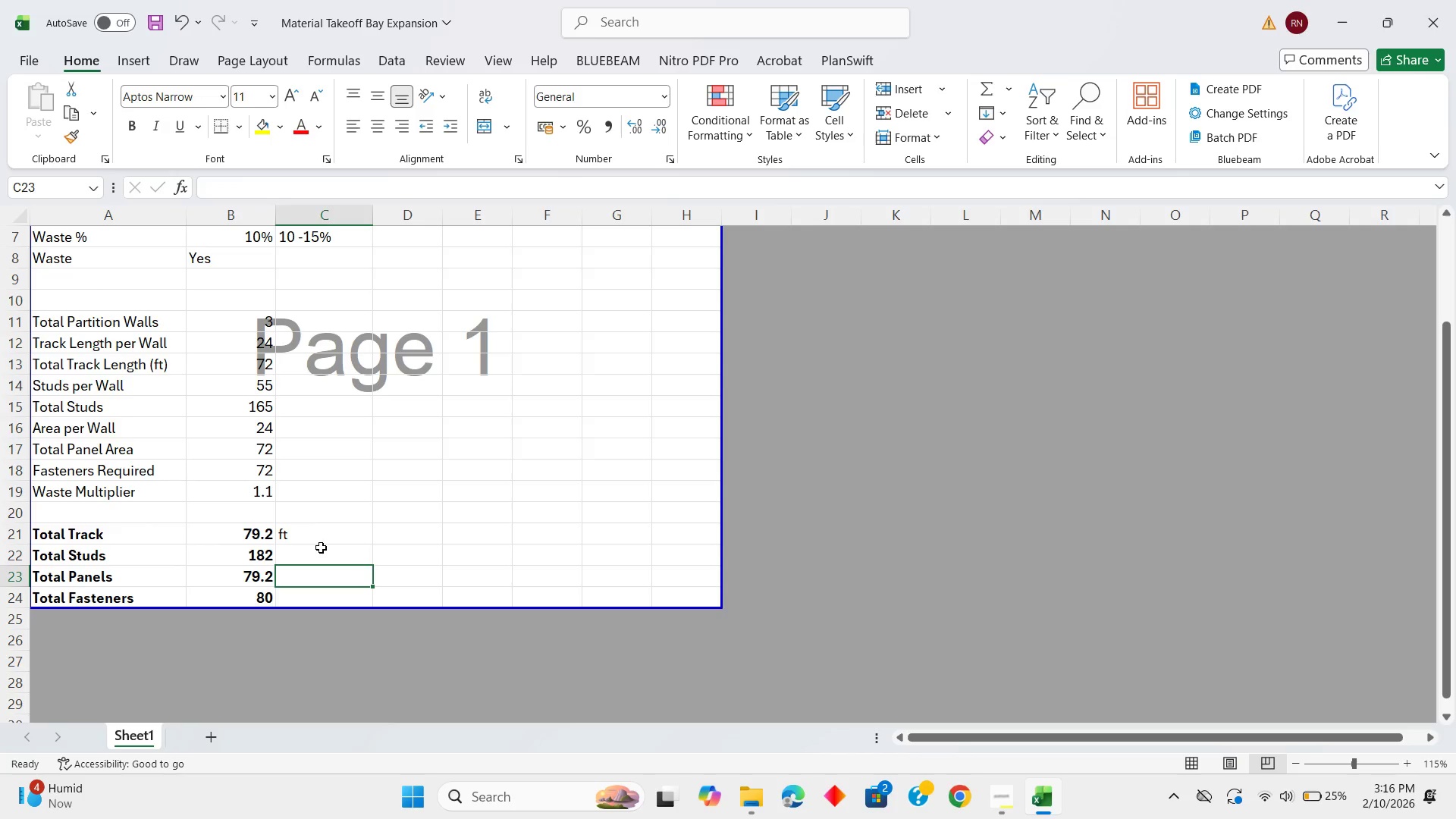 
double_click([302, 551])
 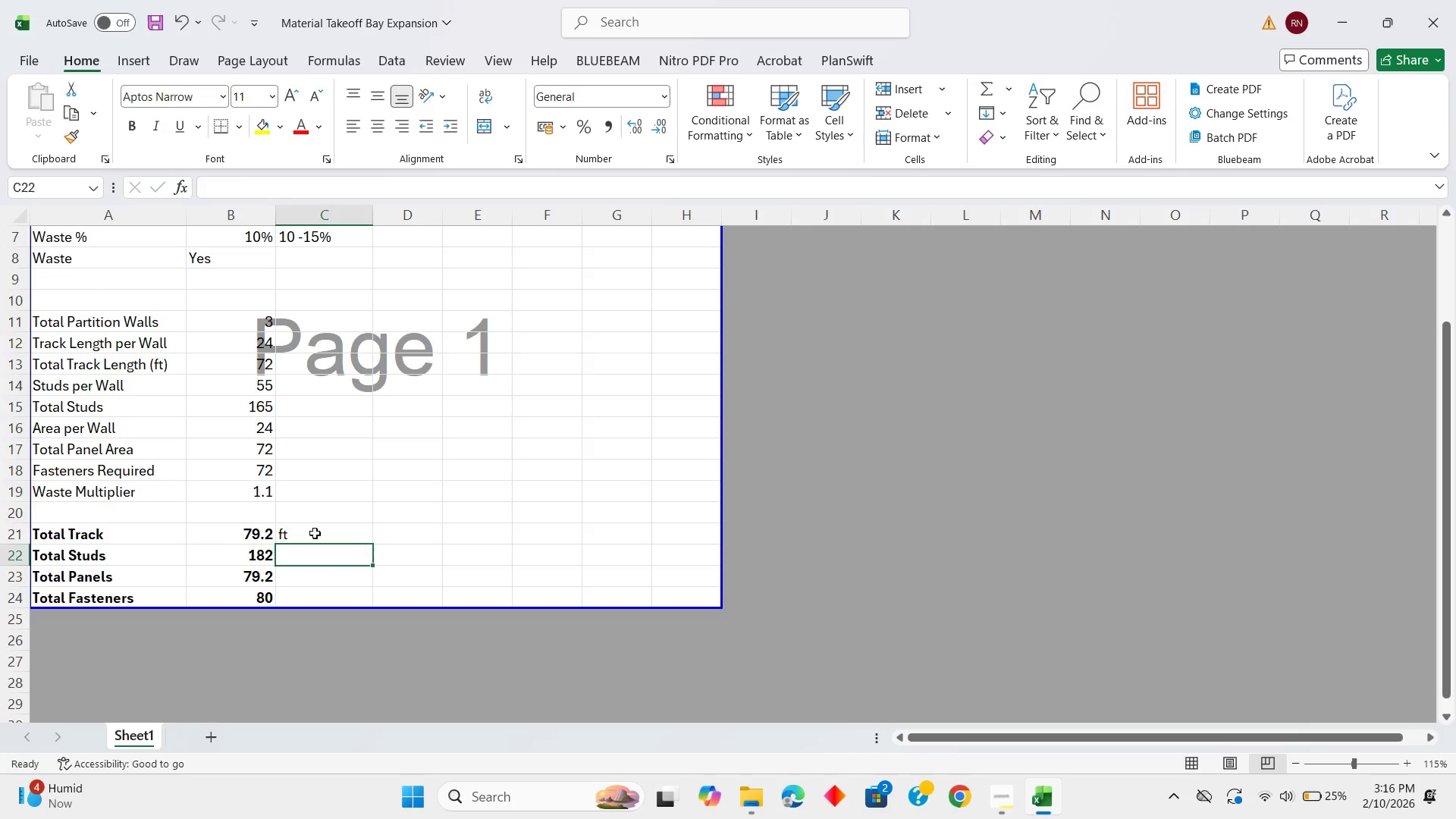 
triple_click([315, 533])
 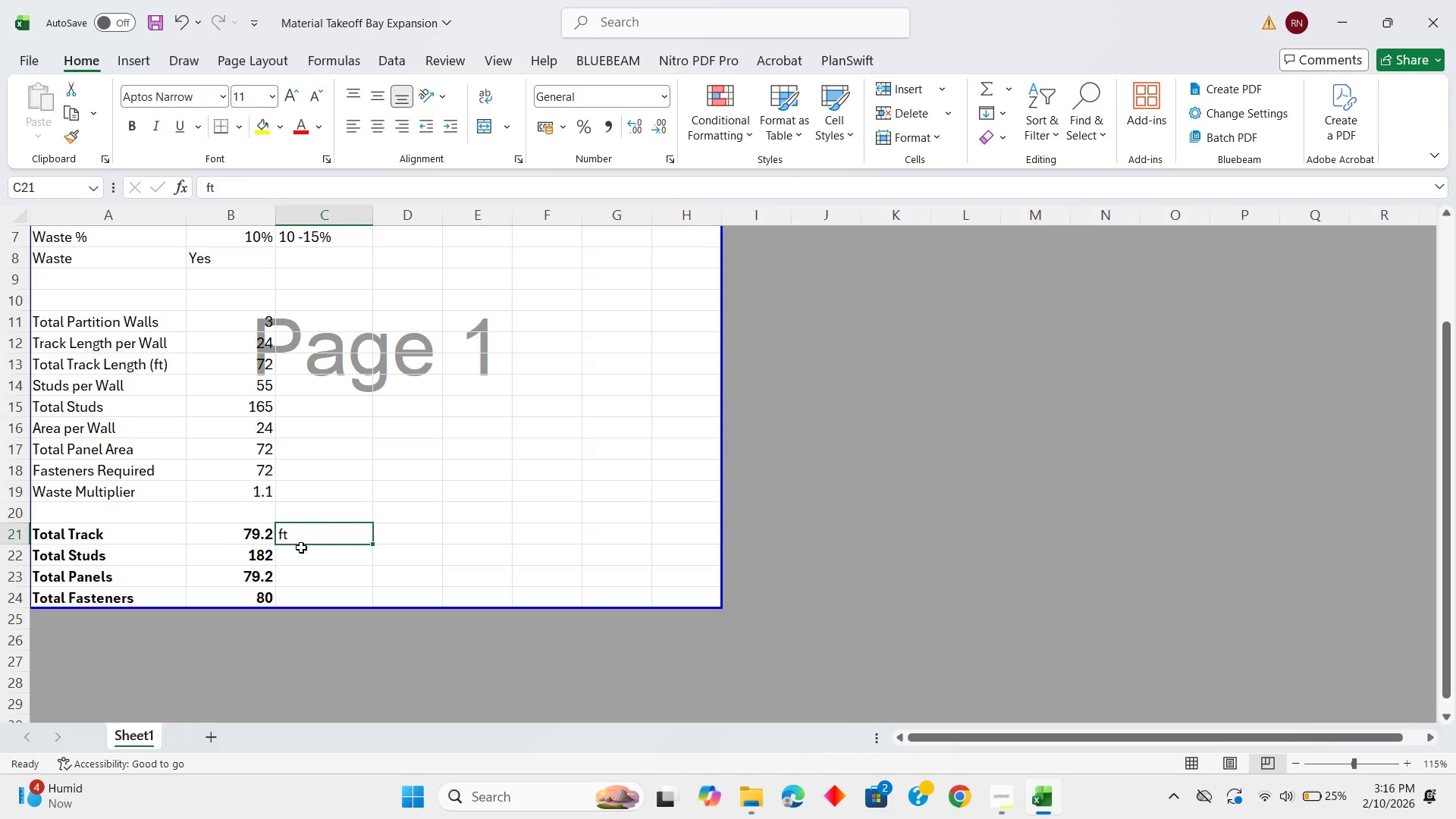 
left_click([300, 548])
 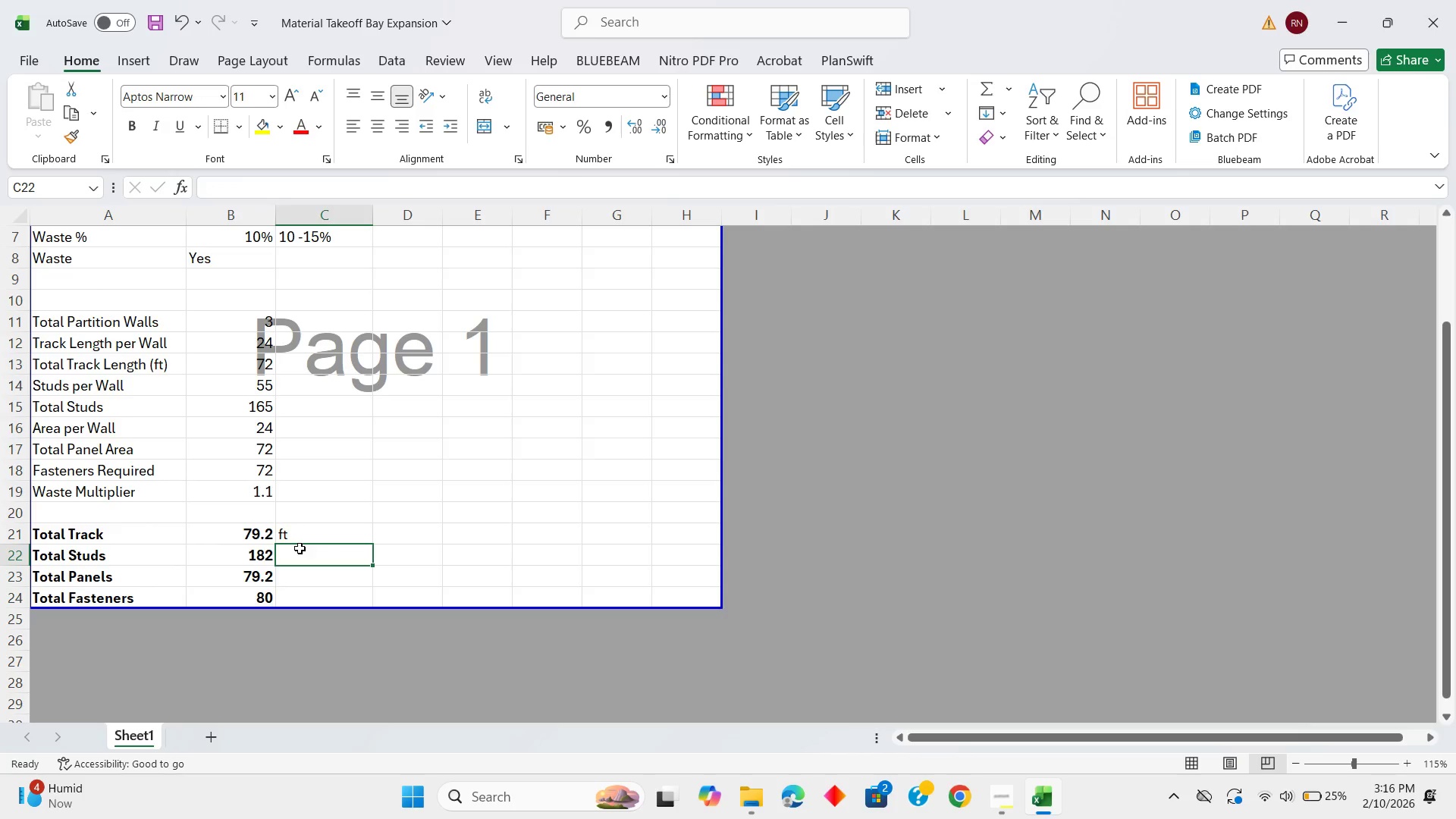 
type(pcs)
 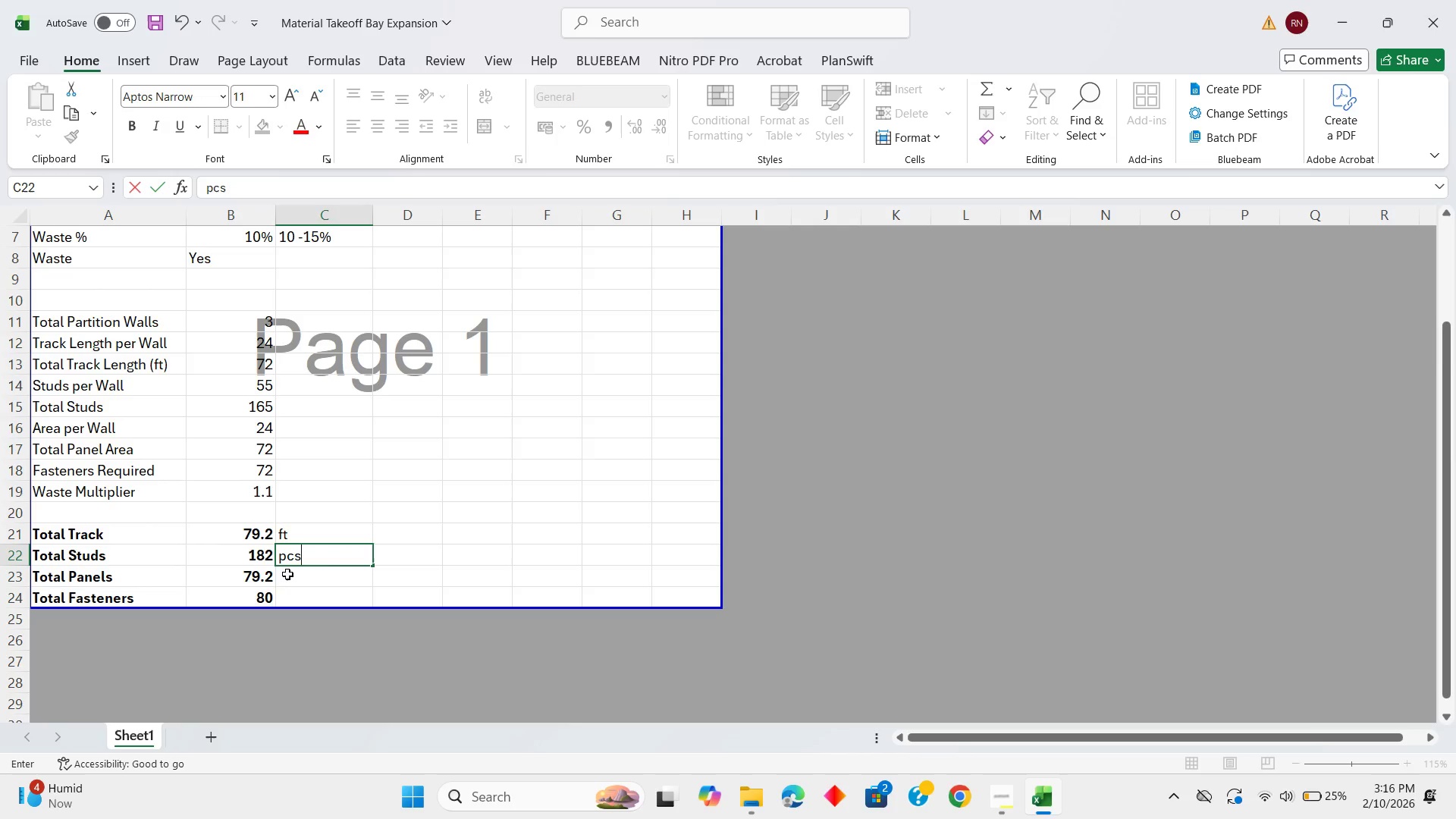 
left_click([287, 574])
 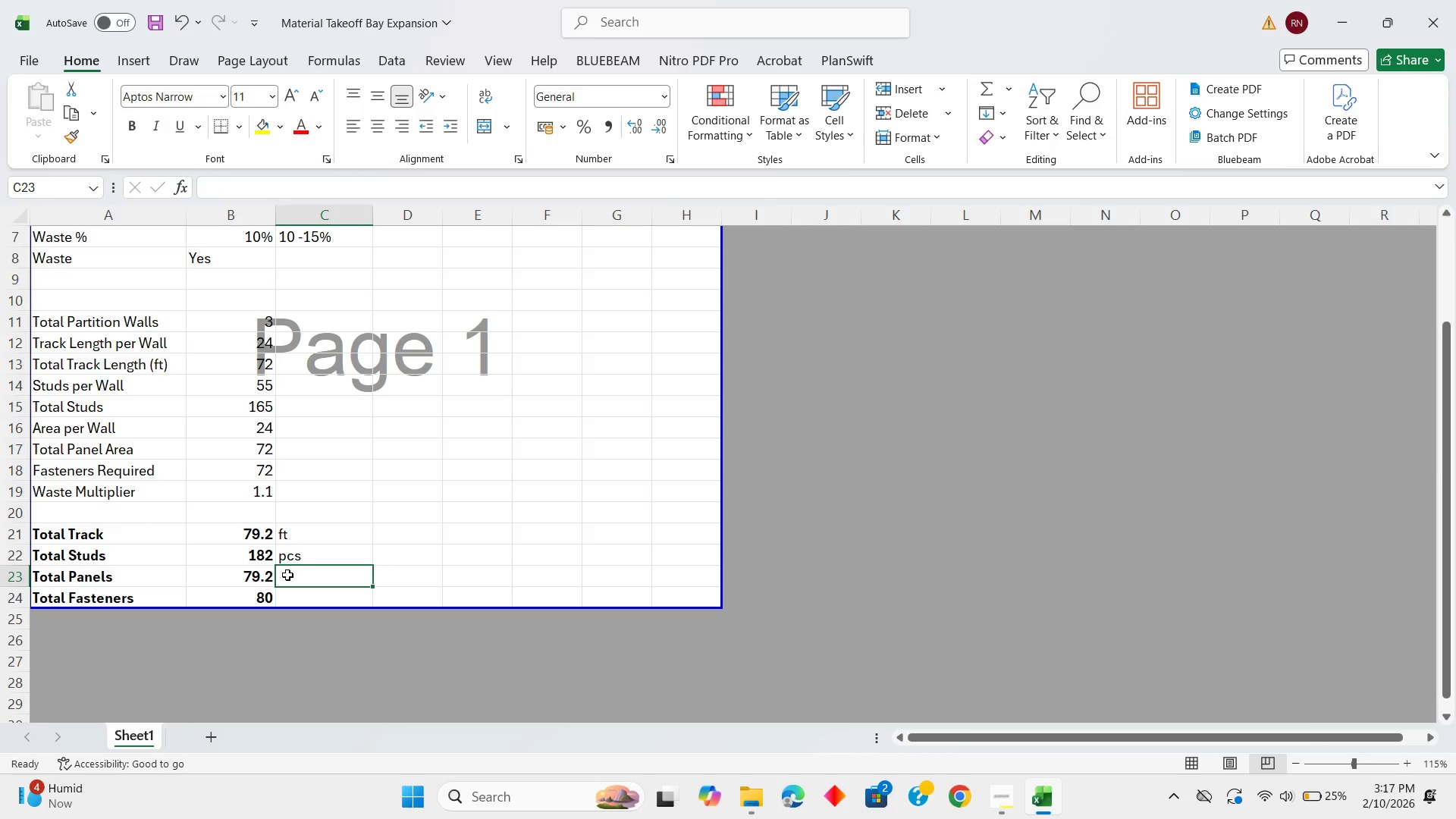 
type(pcs)
 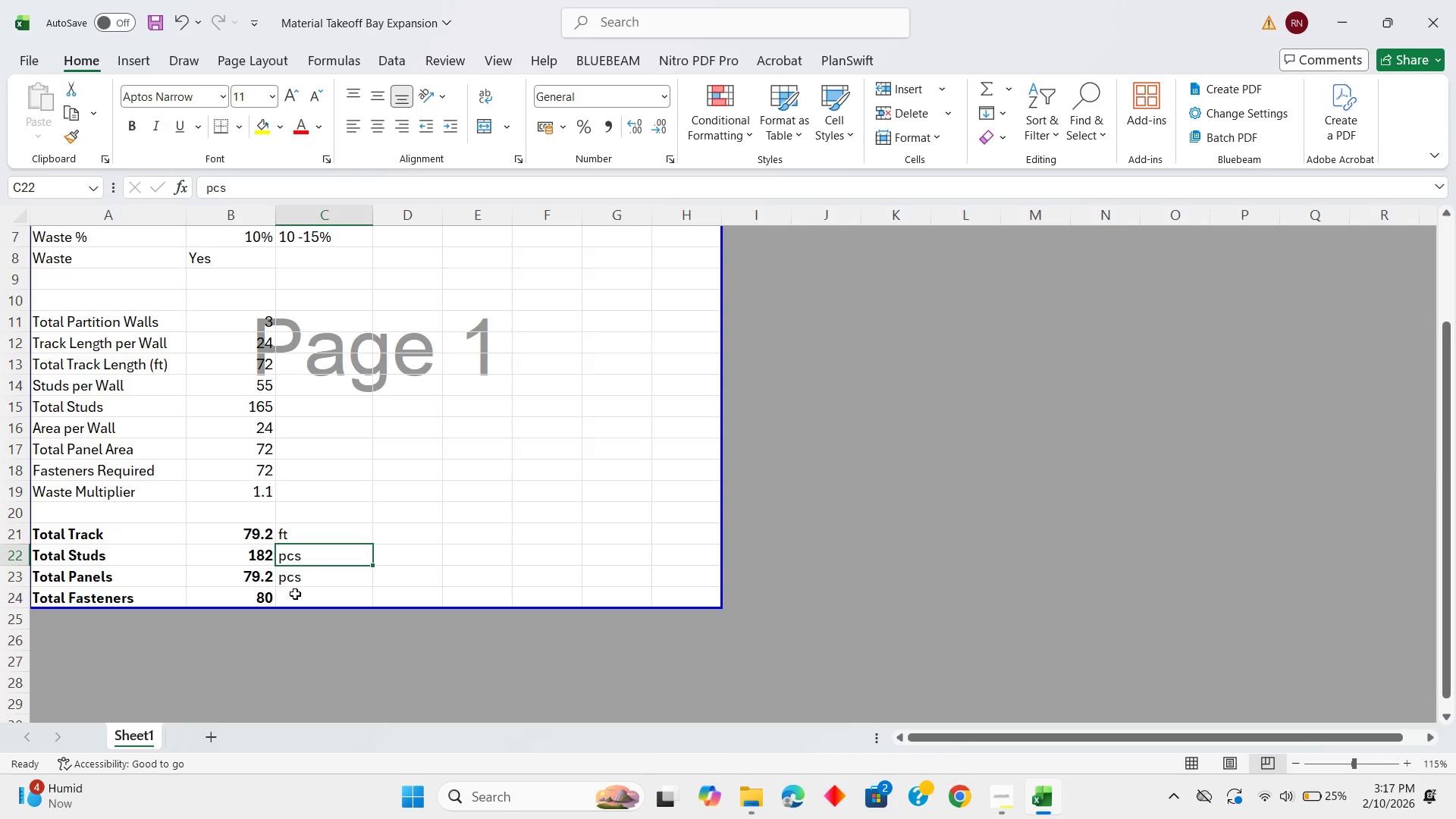 
double_click([295, 595])
 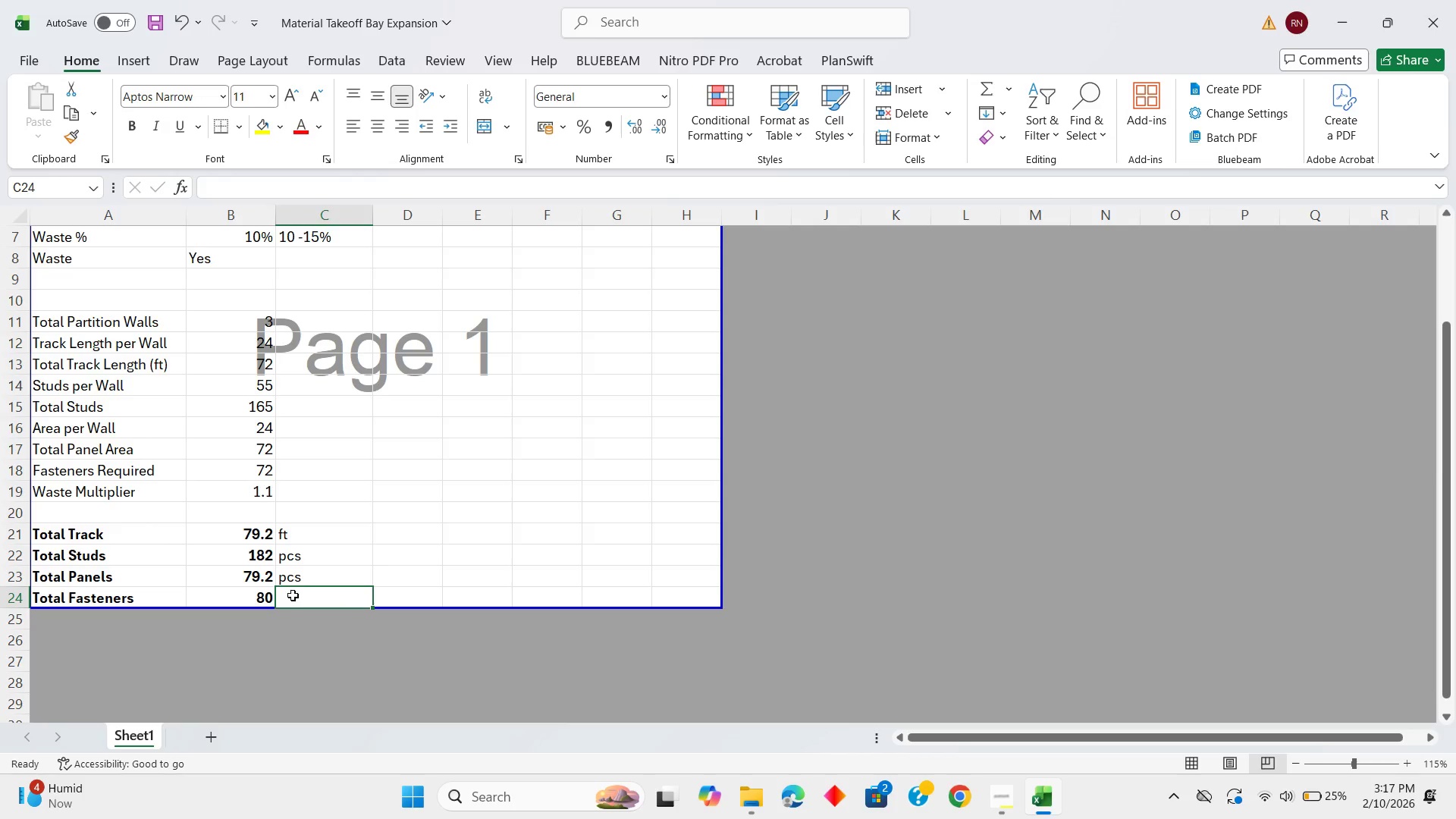 
type(pcs)
 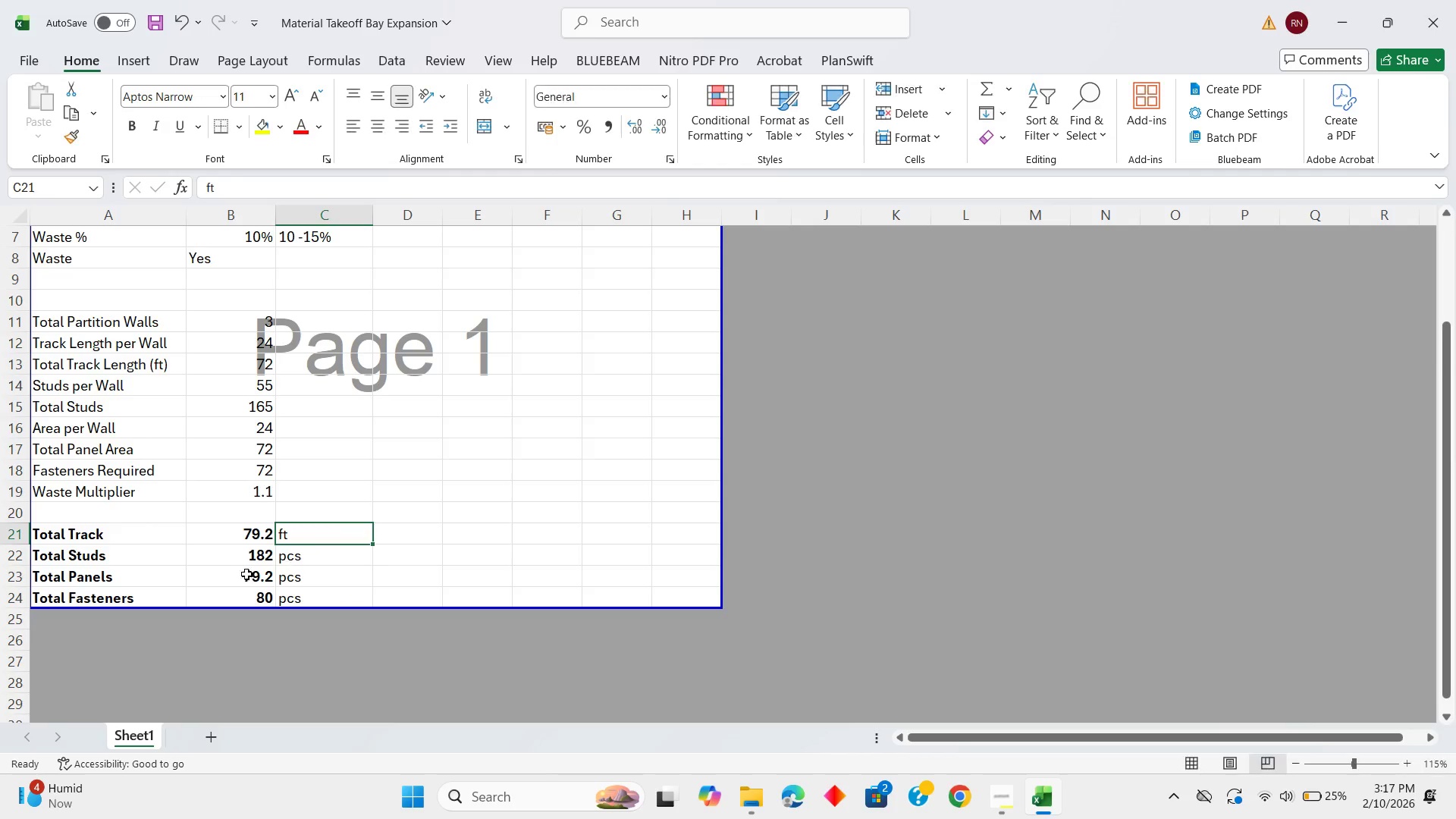 
double_click([214, 583])
 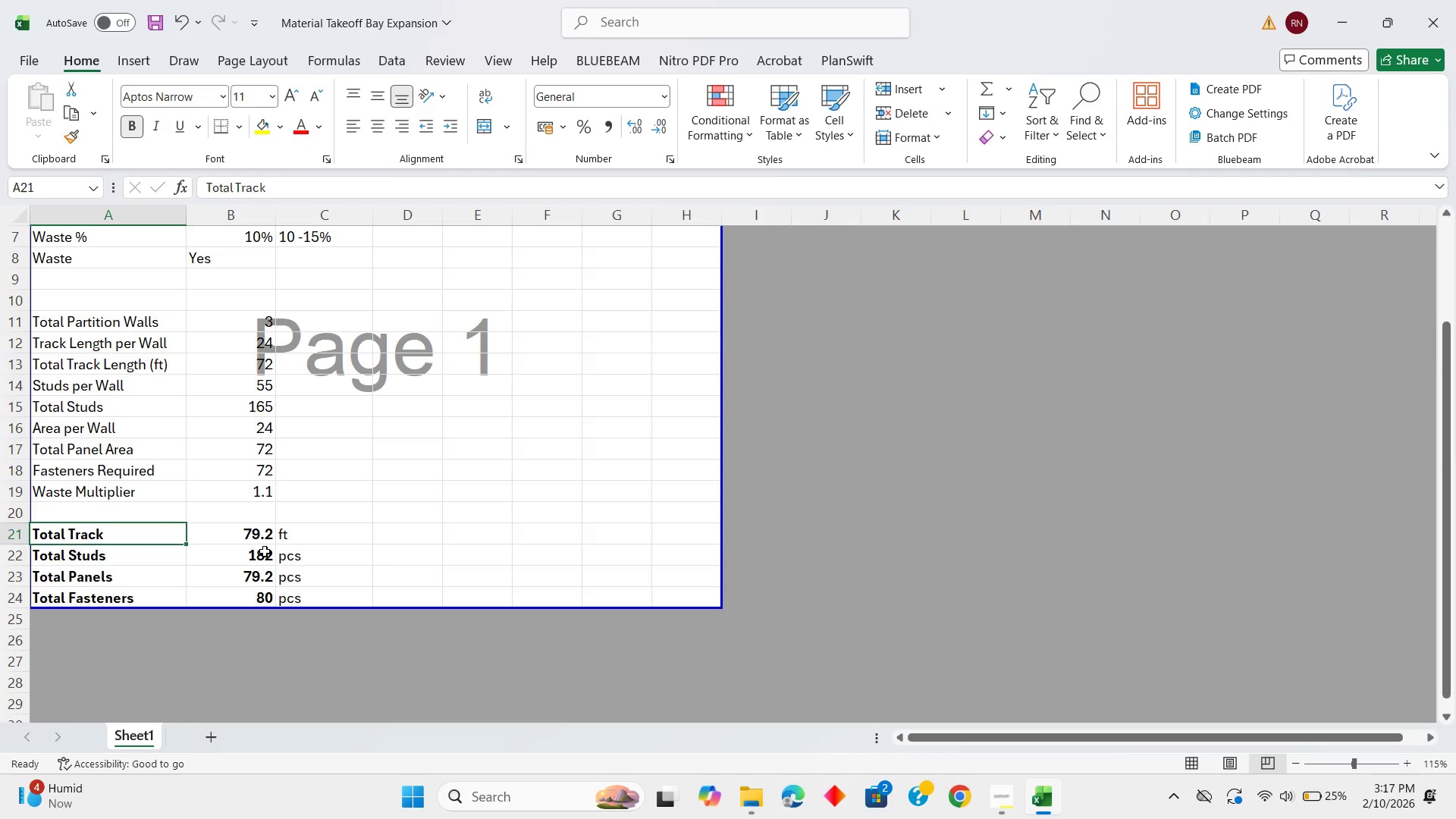 
left_click([304, 536])
 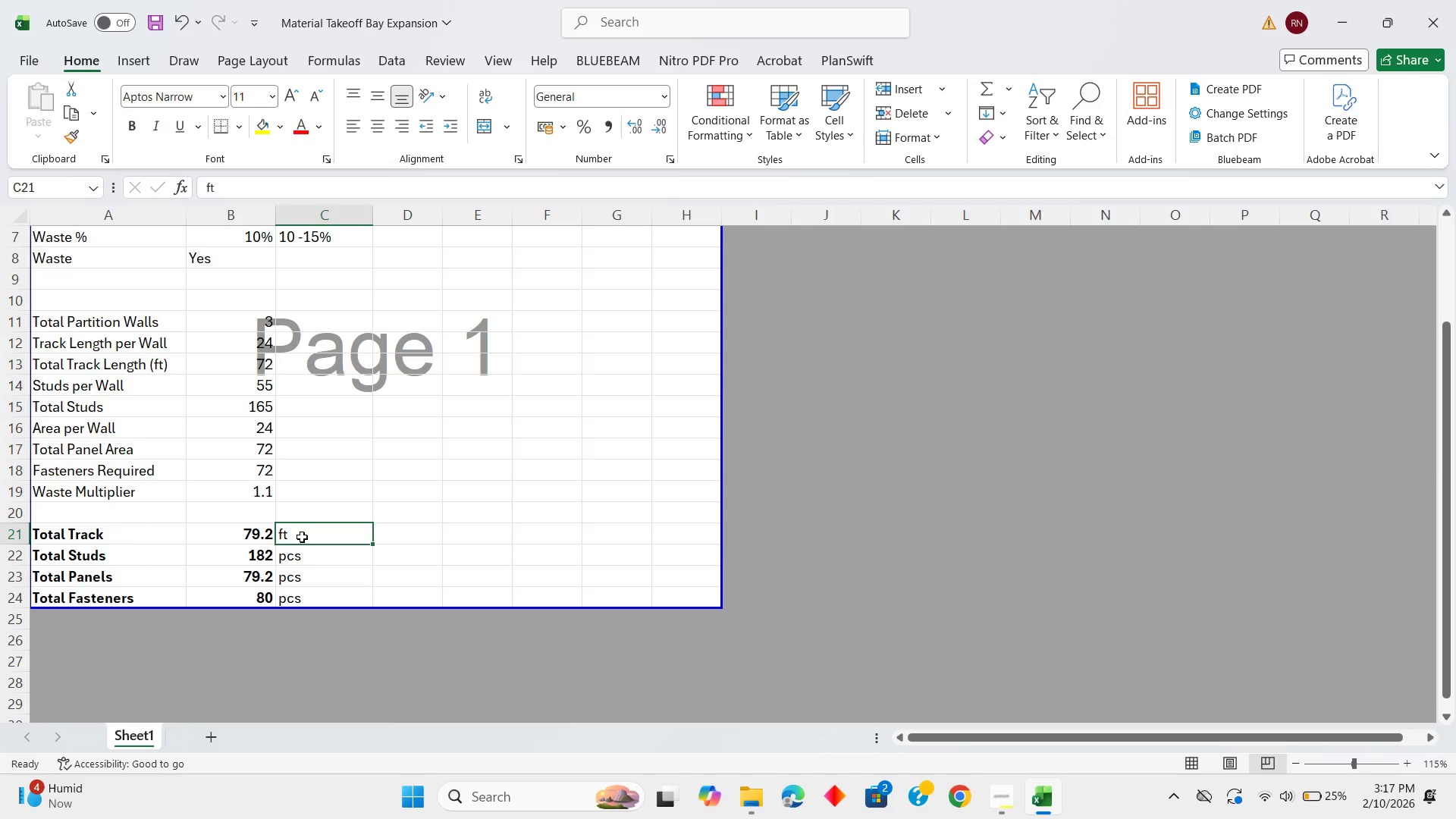 
type(pcs)
 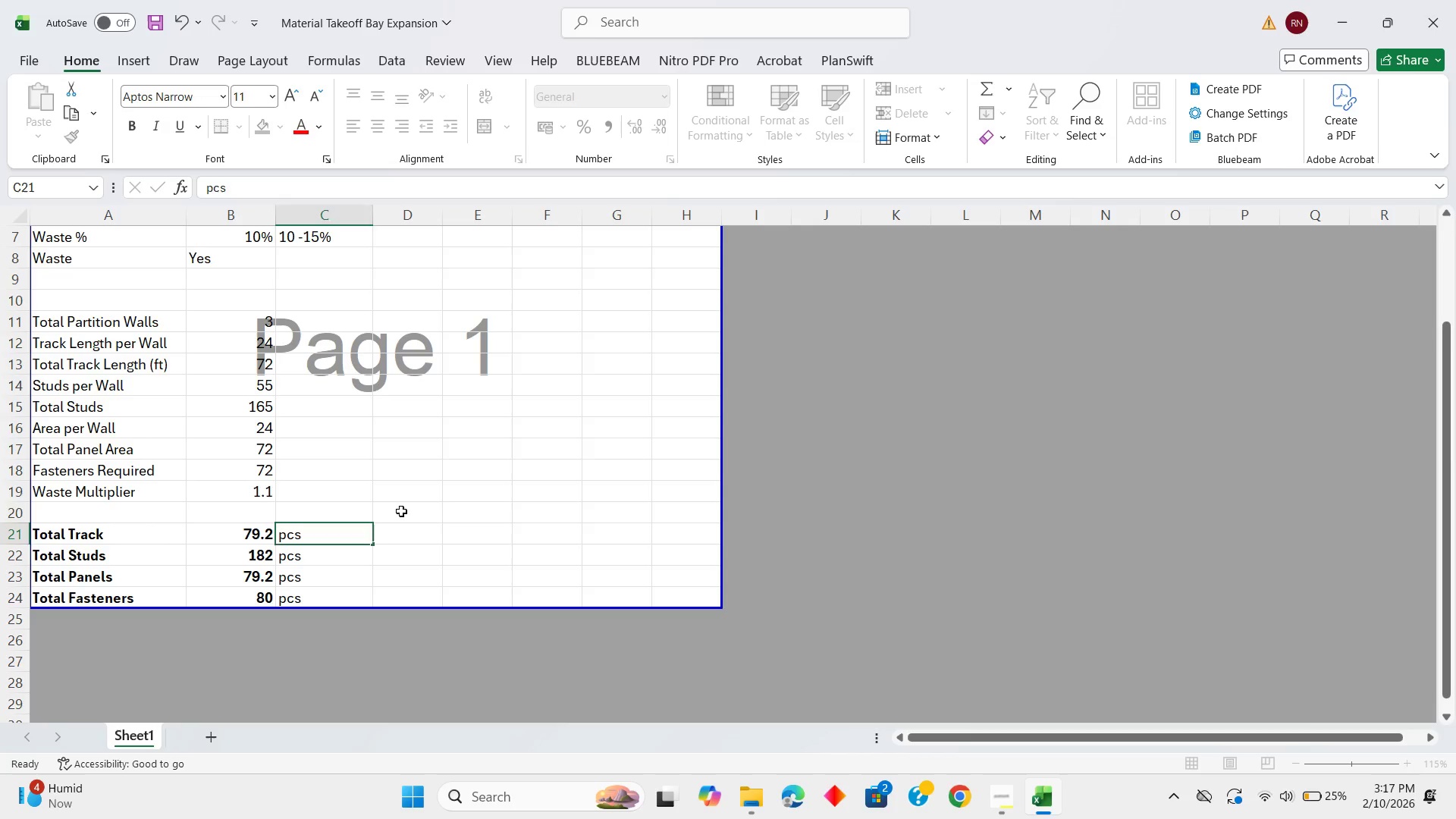 
left_click([401, 511])
 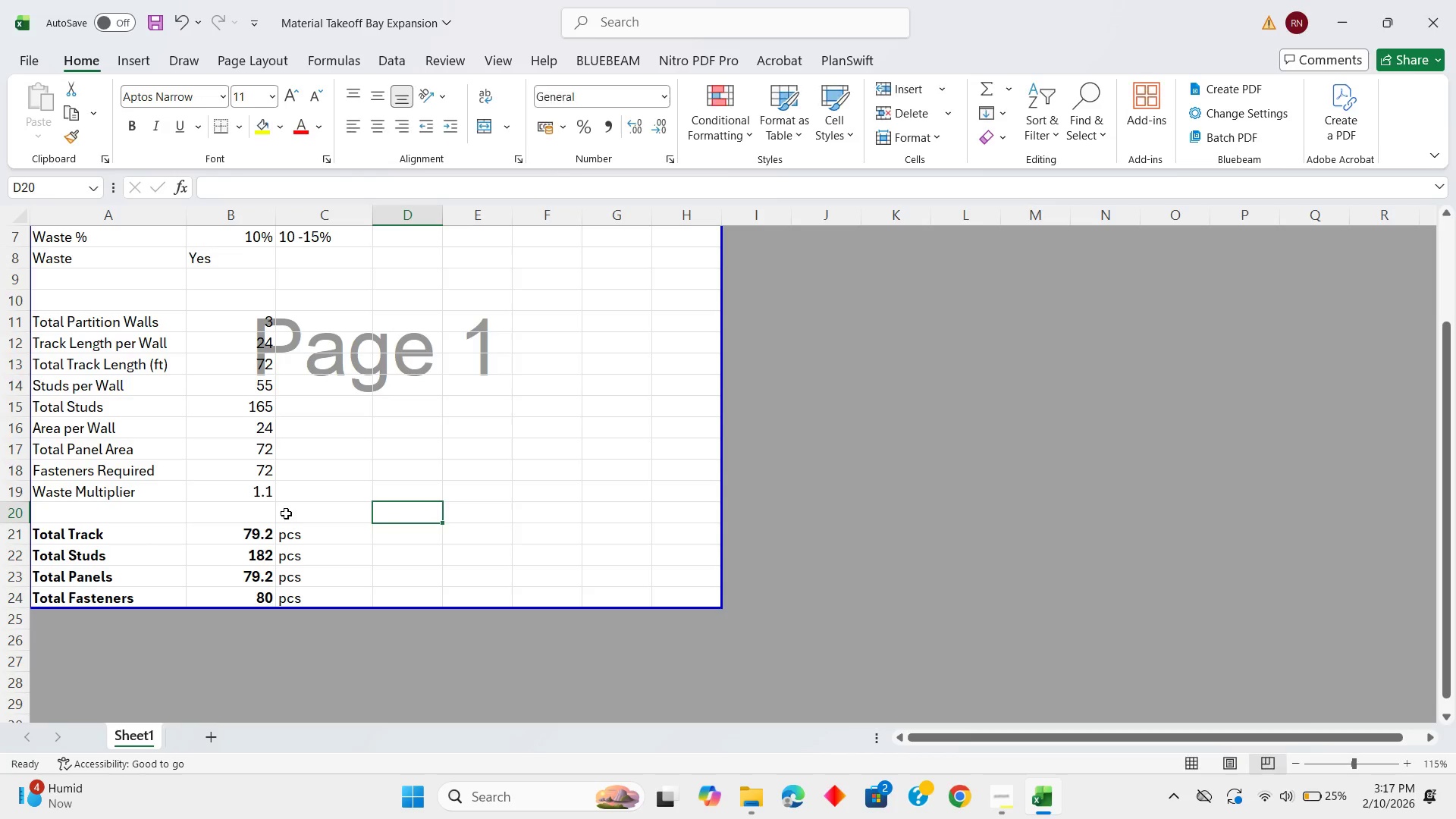 
scroll: coordinate [281, 491], scroll_direction: up, amount: 3.0
 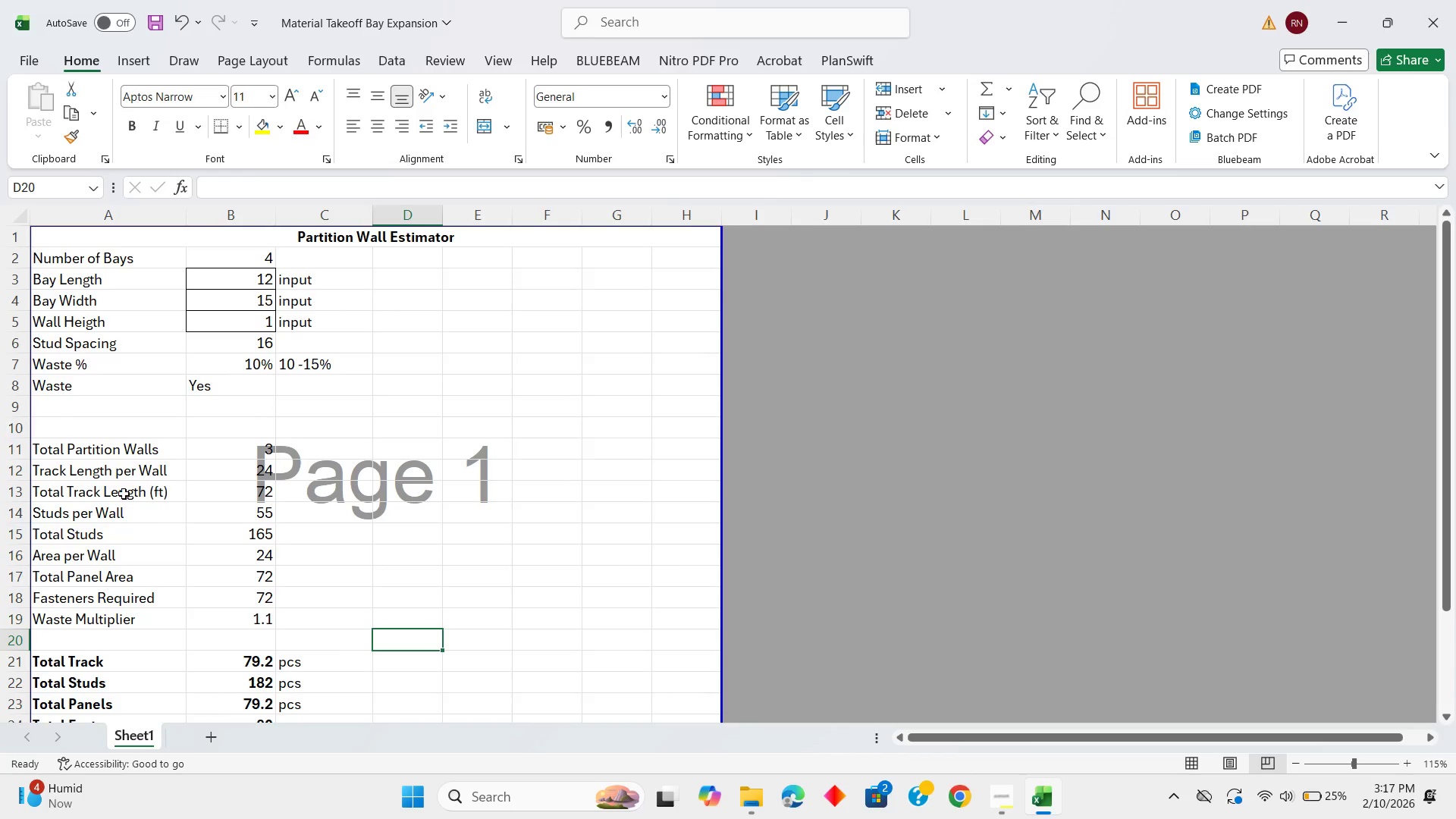 
left_click([107, 495])
 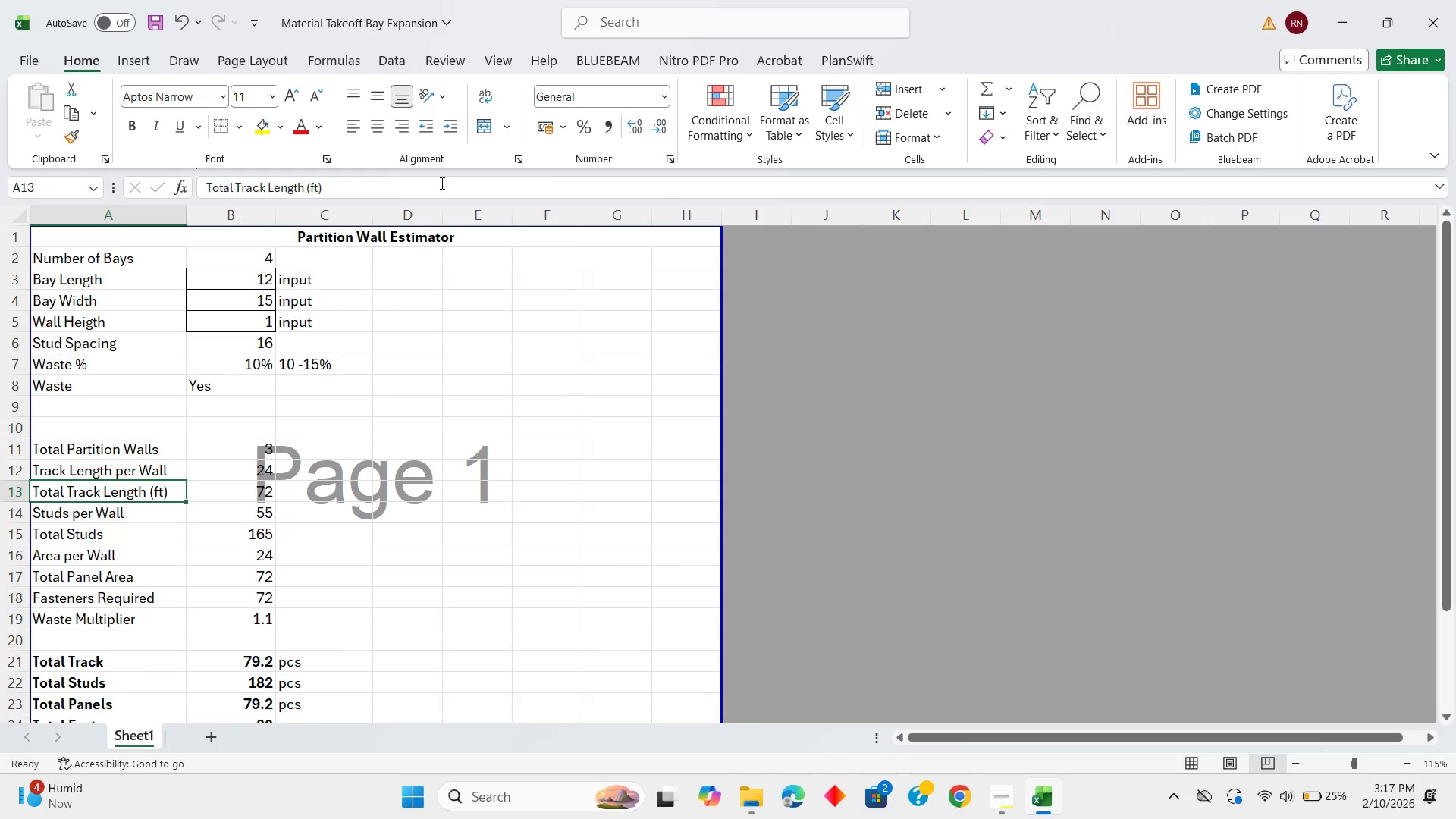 
left_click_drag(start_coordinate=[392, 198], to_coordinate=[309, 187])
 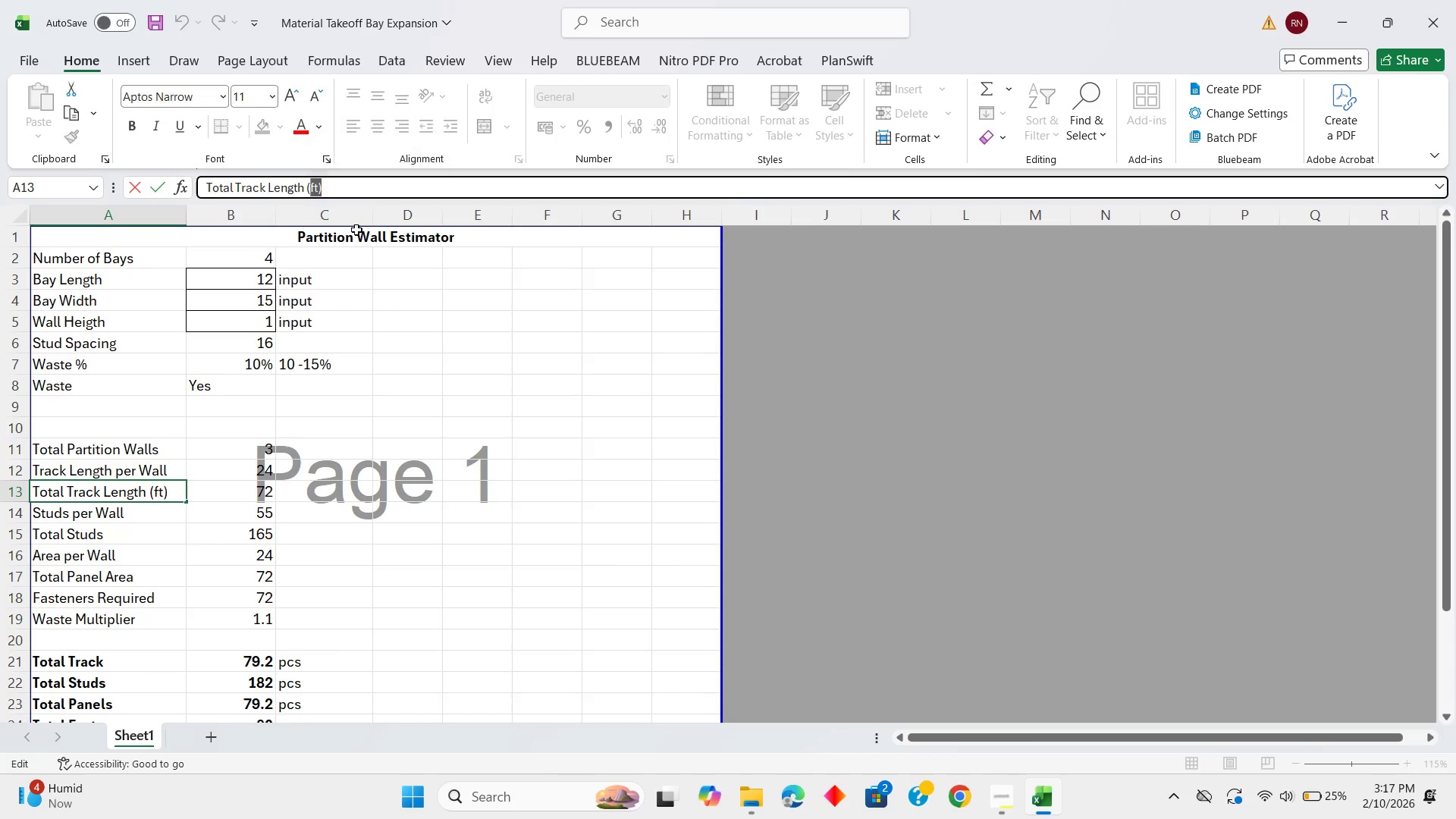 
key(Backspace)
 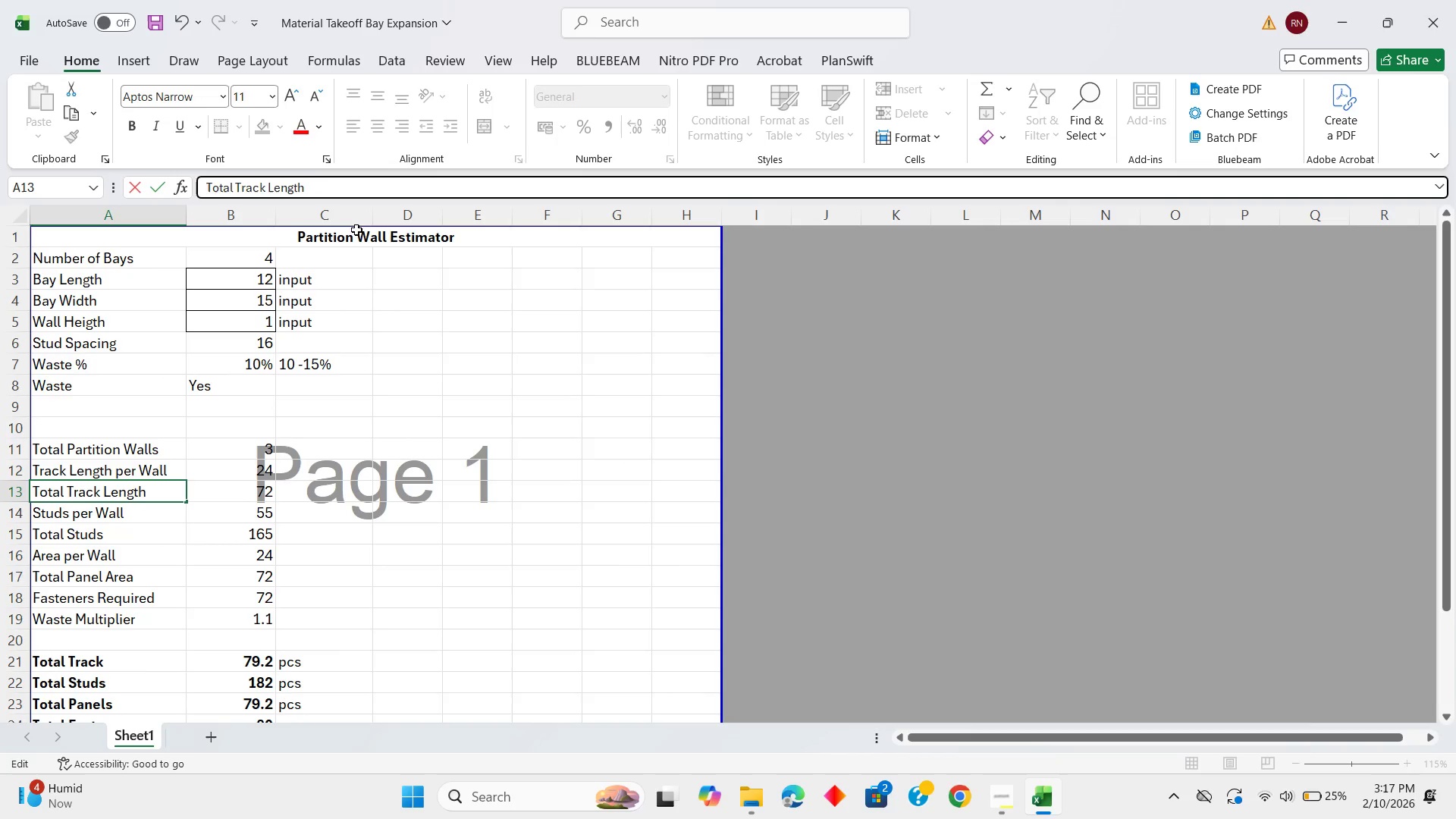 
key(Backspace)
 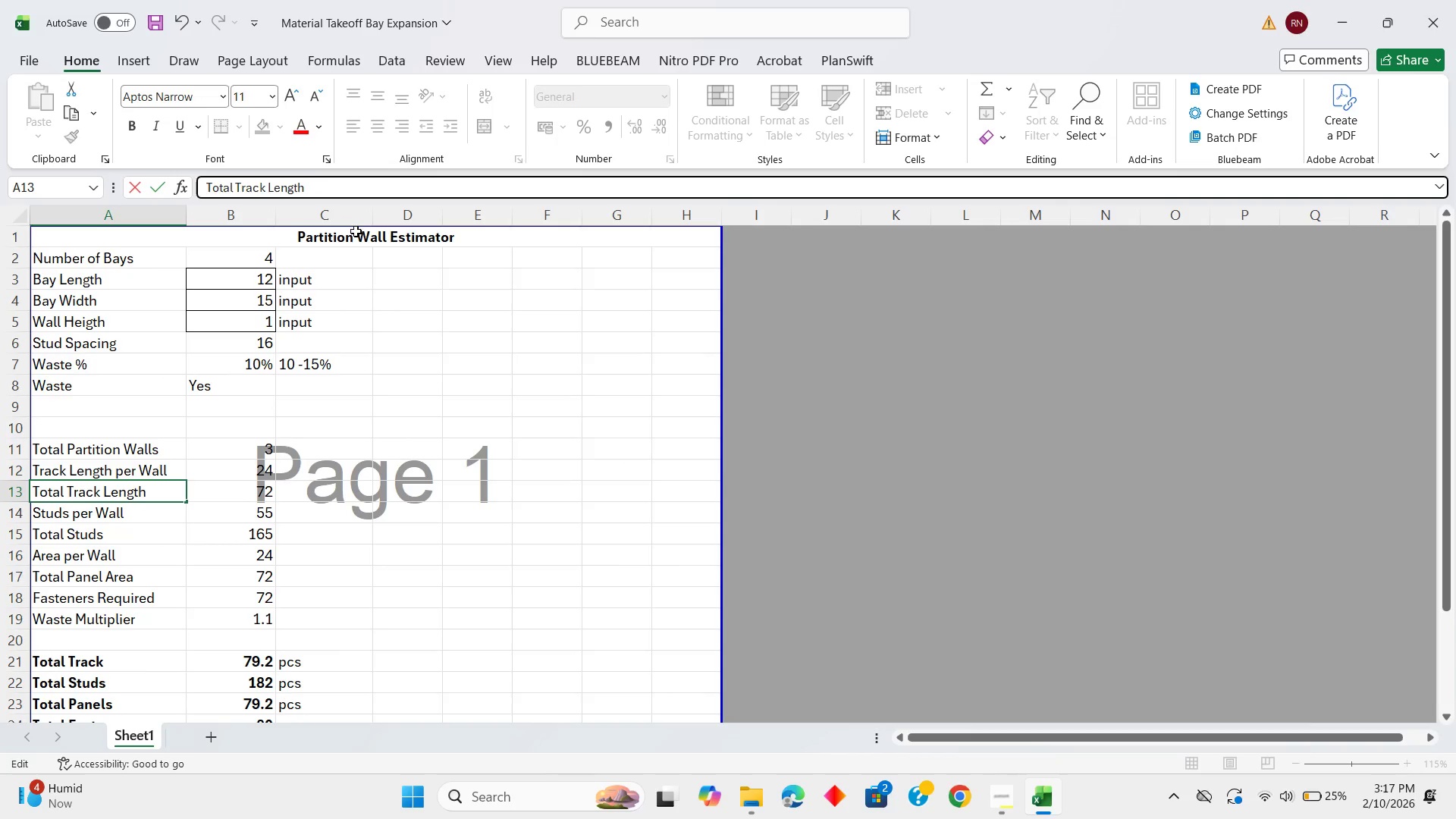 
key(Backspace)
 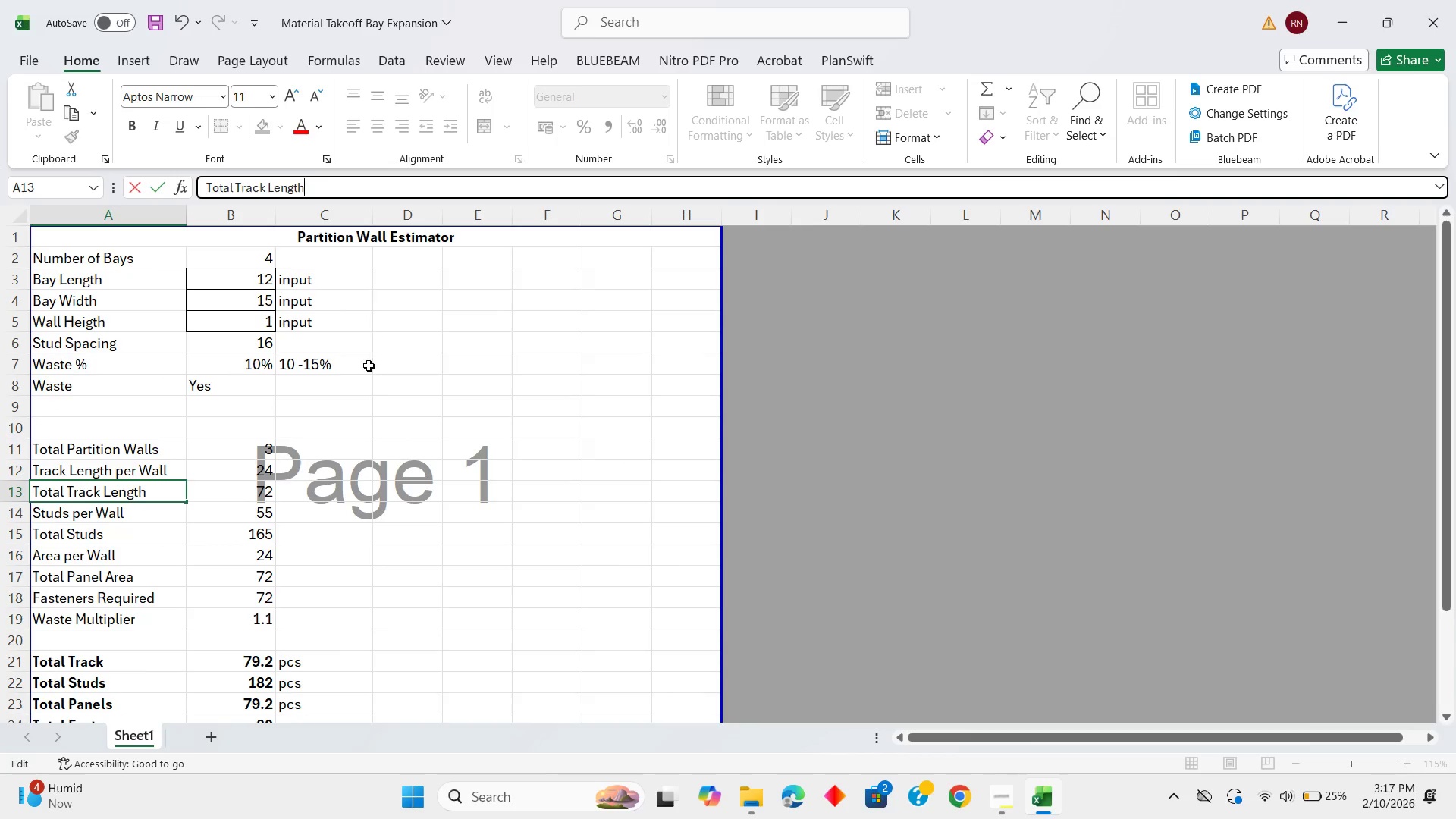 
left_click([369, 366])
 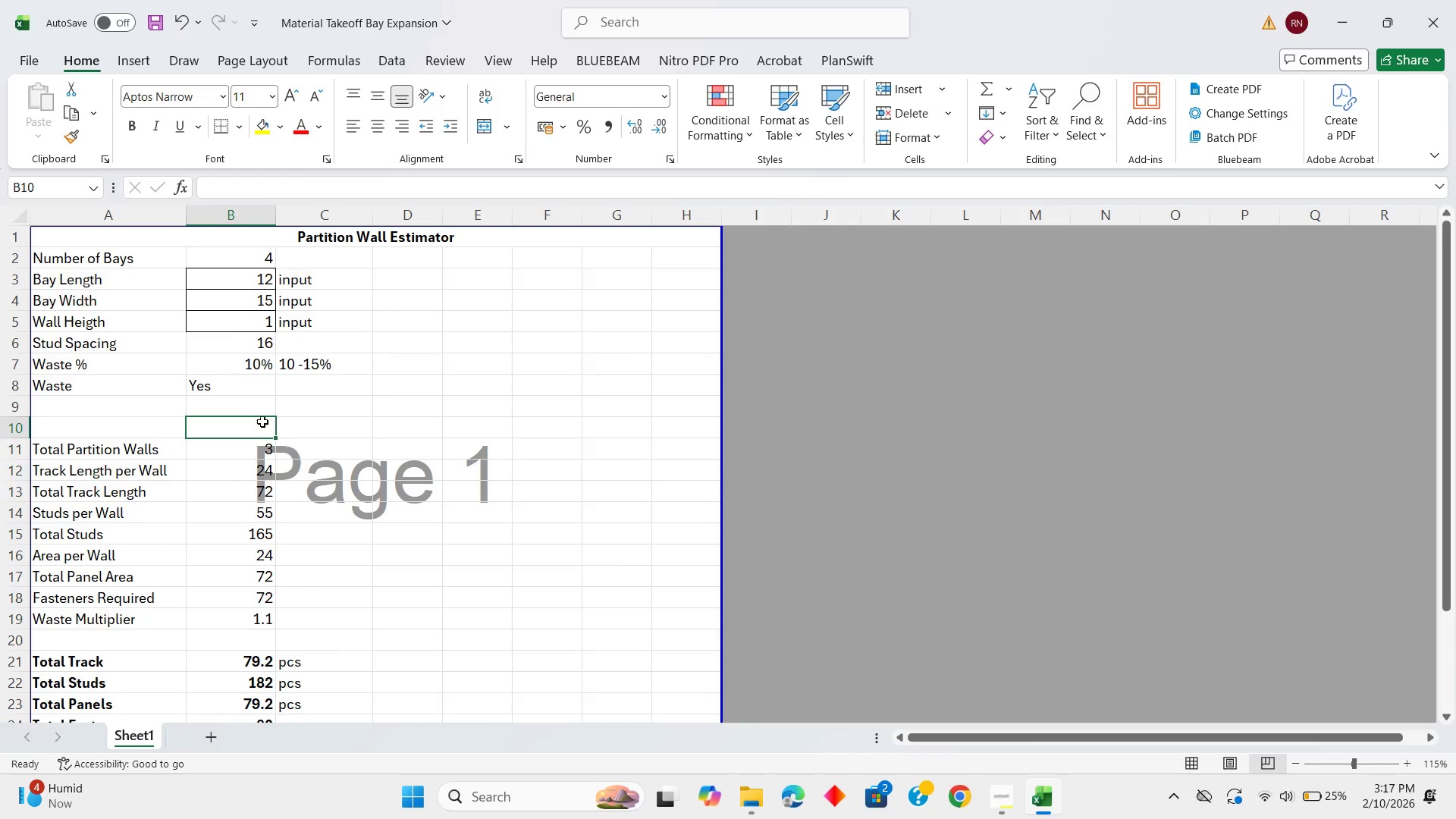 
double_click([231, 326])
 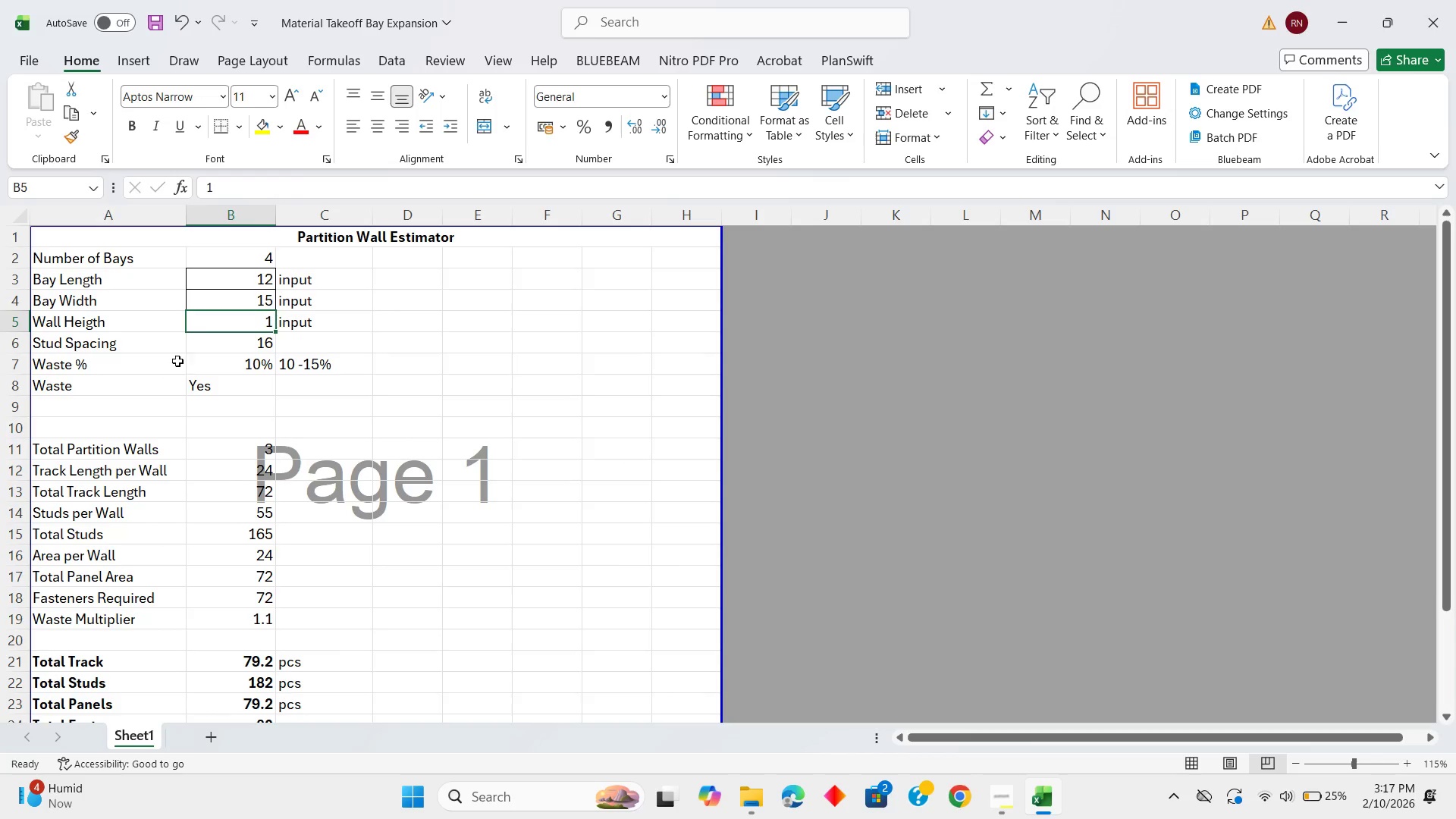 
left_click_drag(start_coordinate=[177, 361], to_coordinate=[170, 361])
 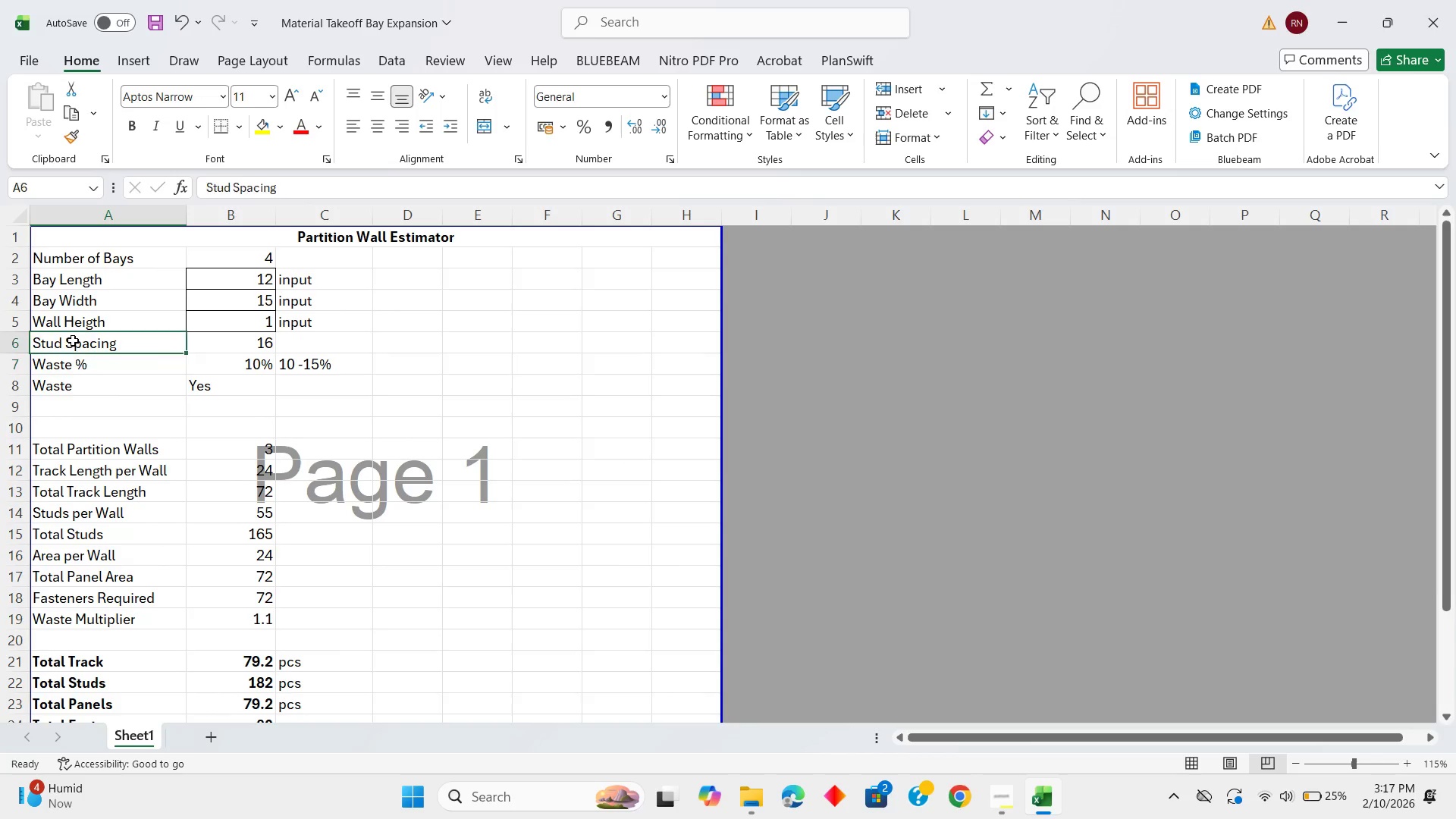 
double_click([73, 340])
 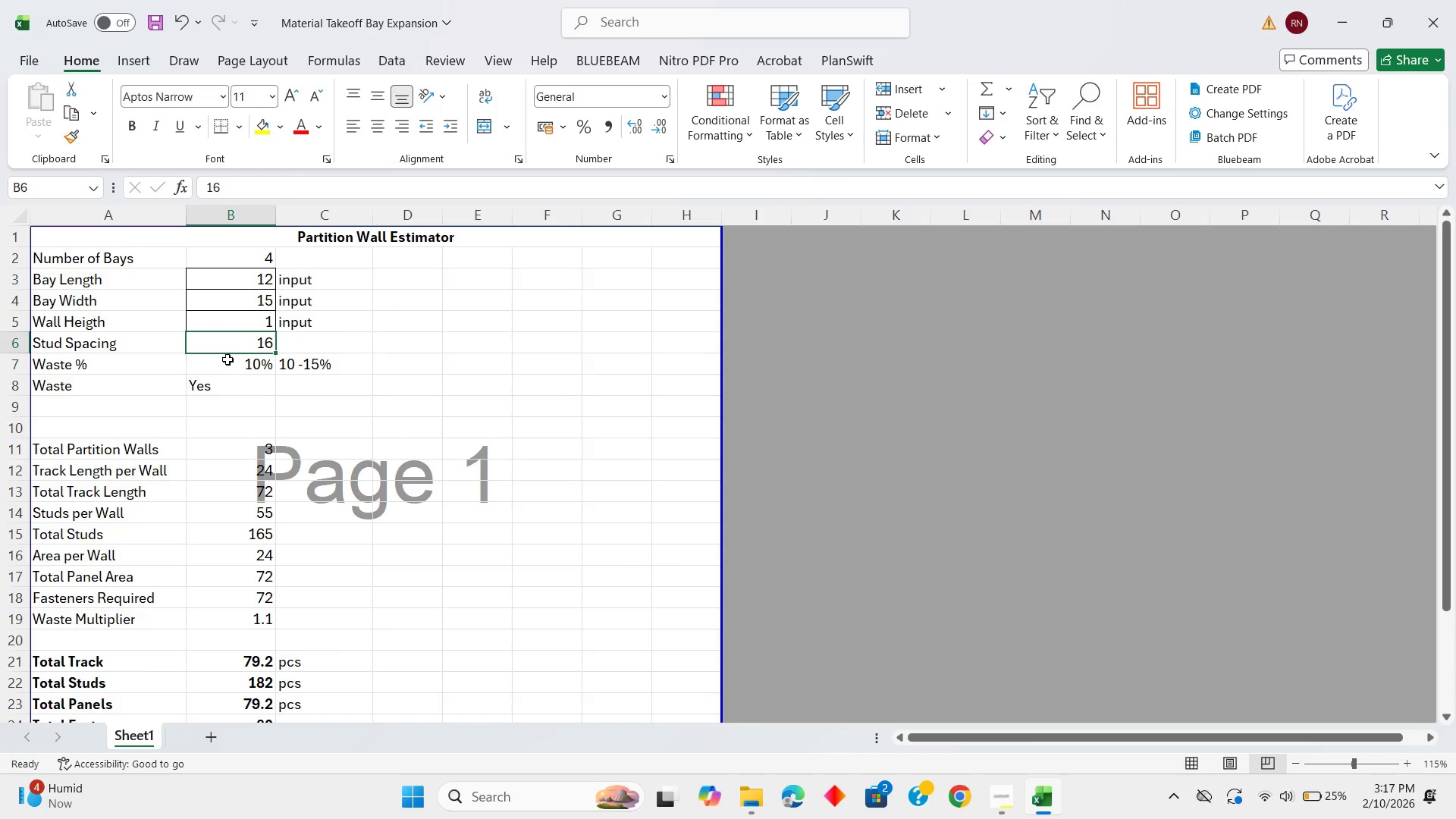 
double_click([231, 362])
 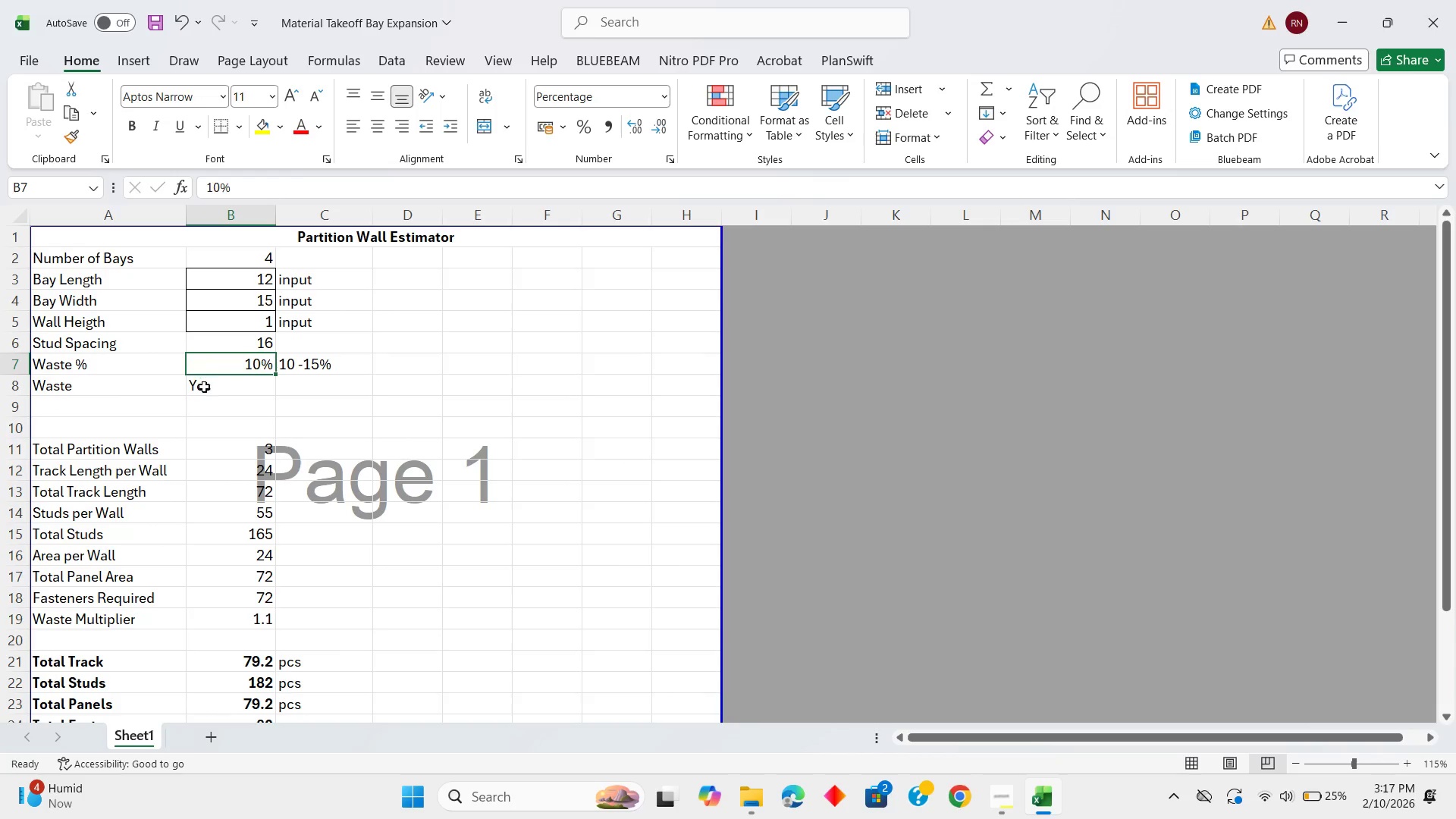 
triple_click([204, 387])
 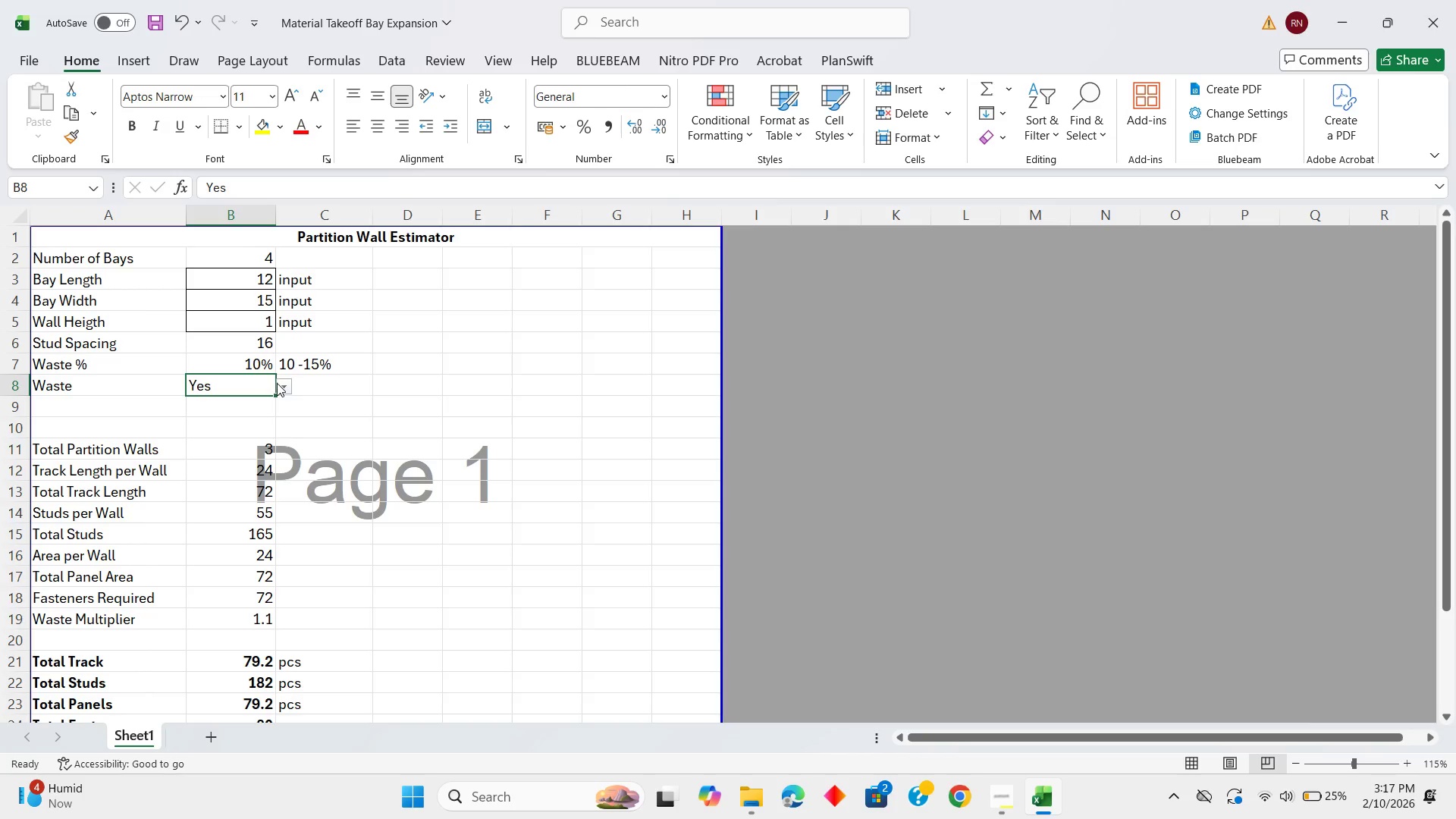 
left_click_drag(start_coordinate=[278, 383], to_coordinate=[287, 383])
 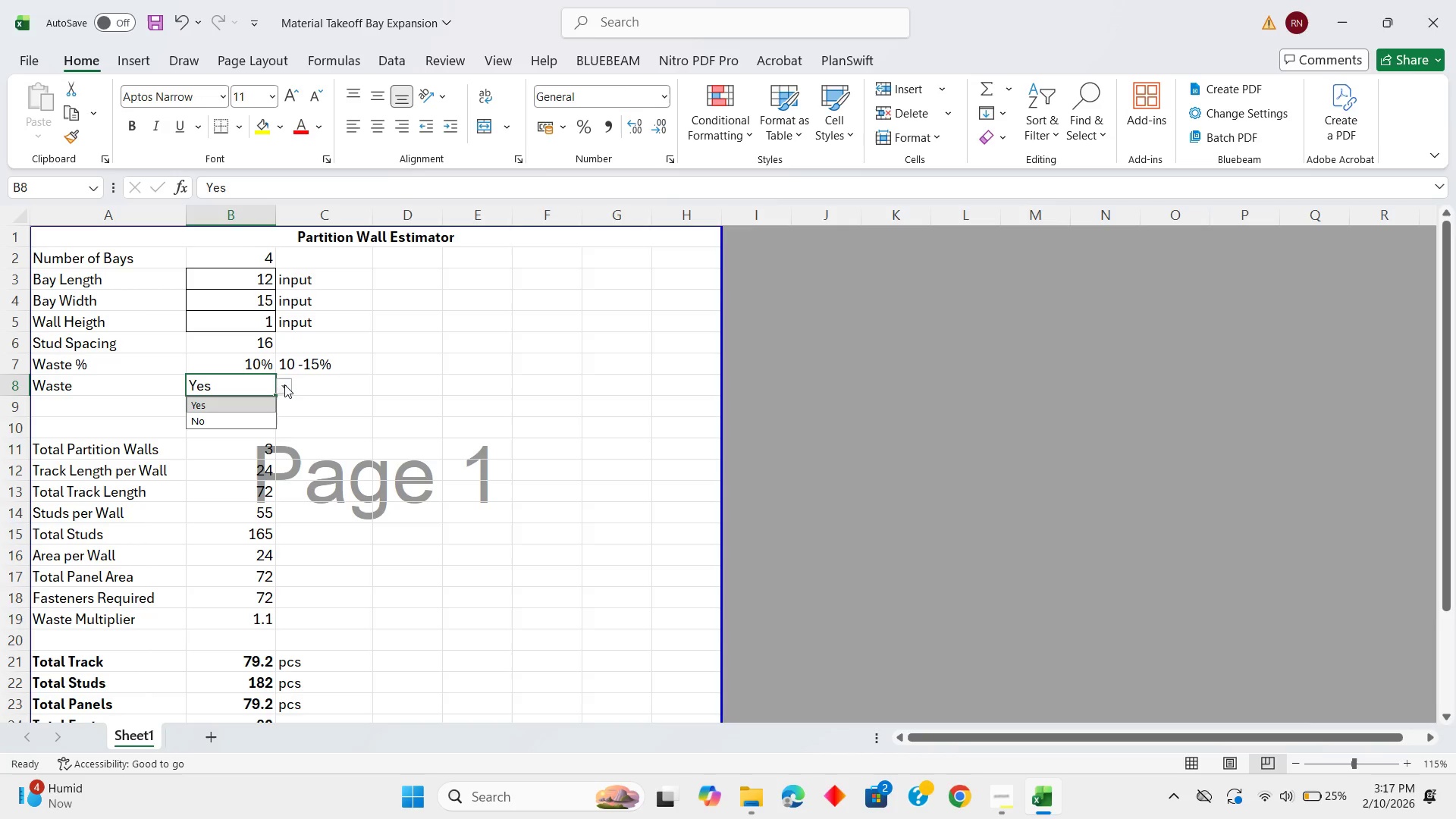 
left_click([284, 384])
 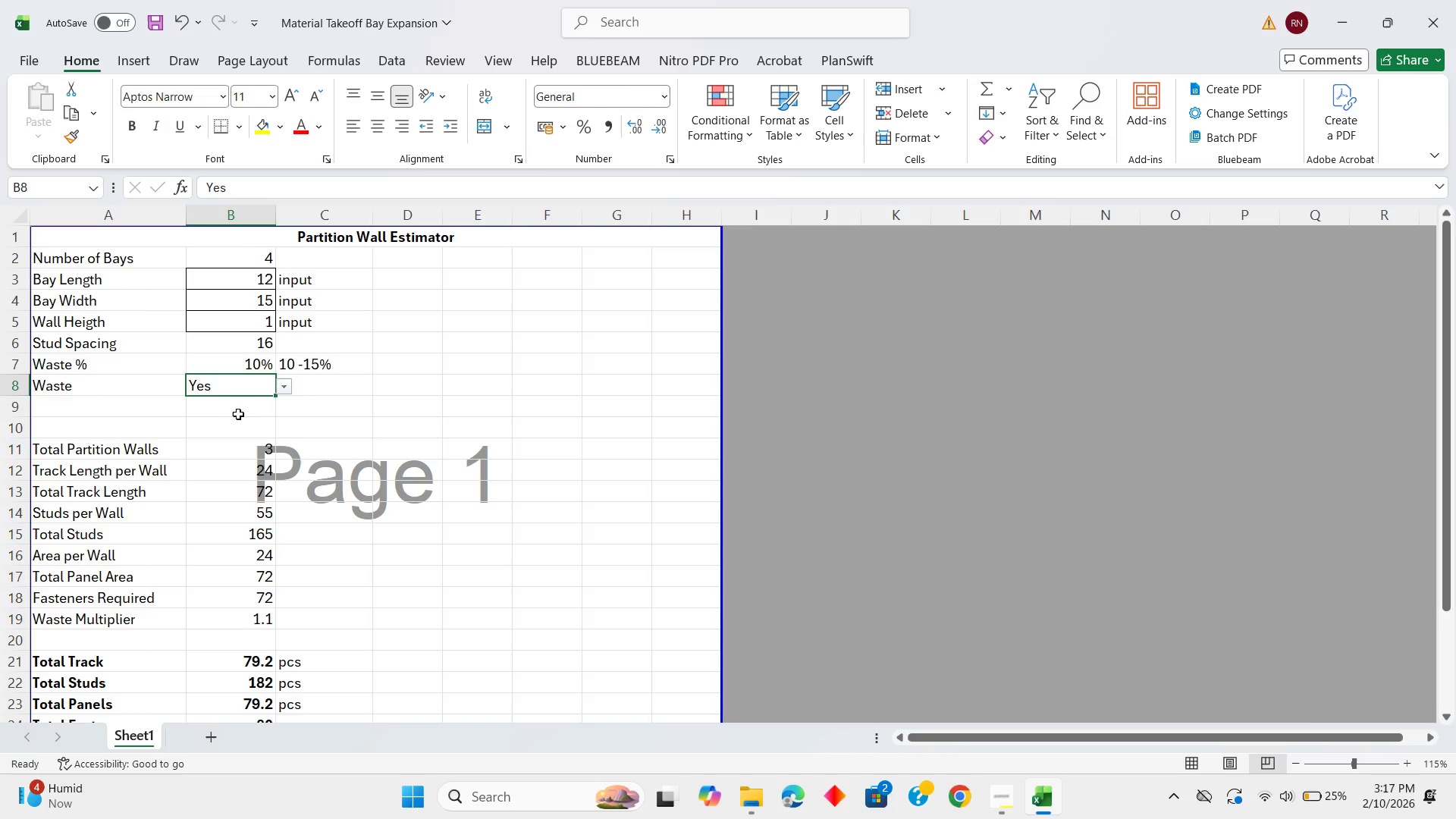 
left_click([241, 416])
 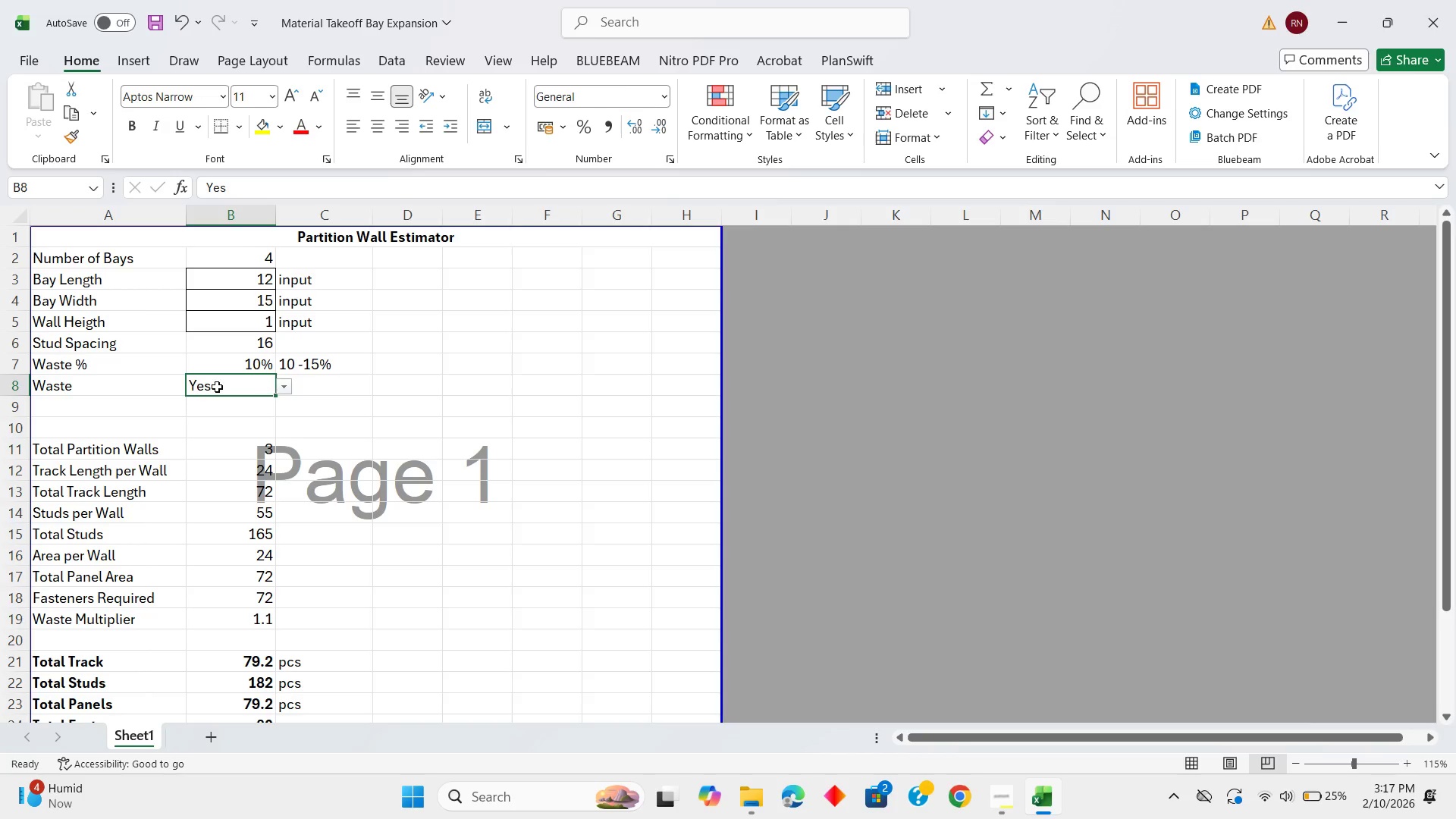 
right_click([215, 385])
 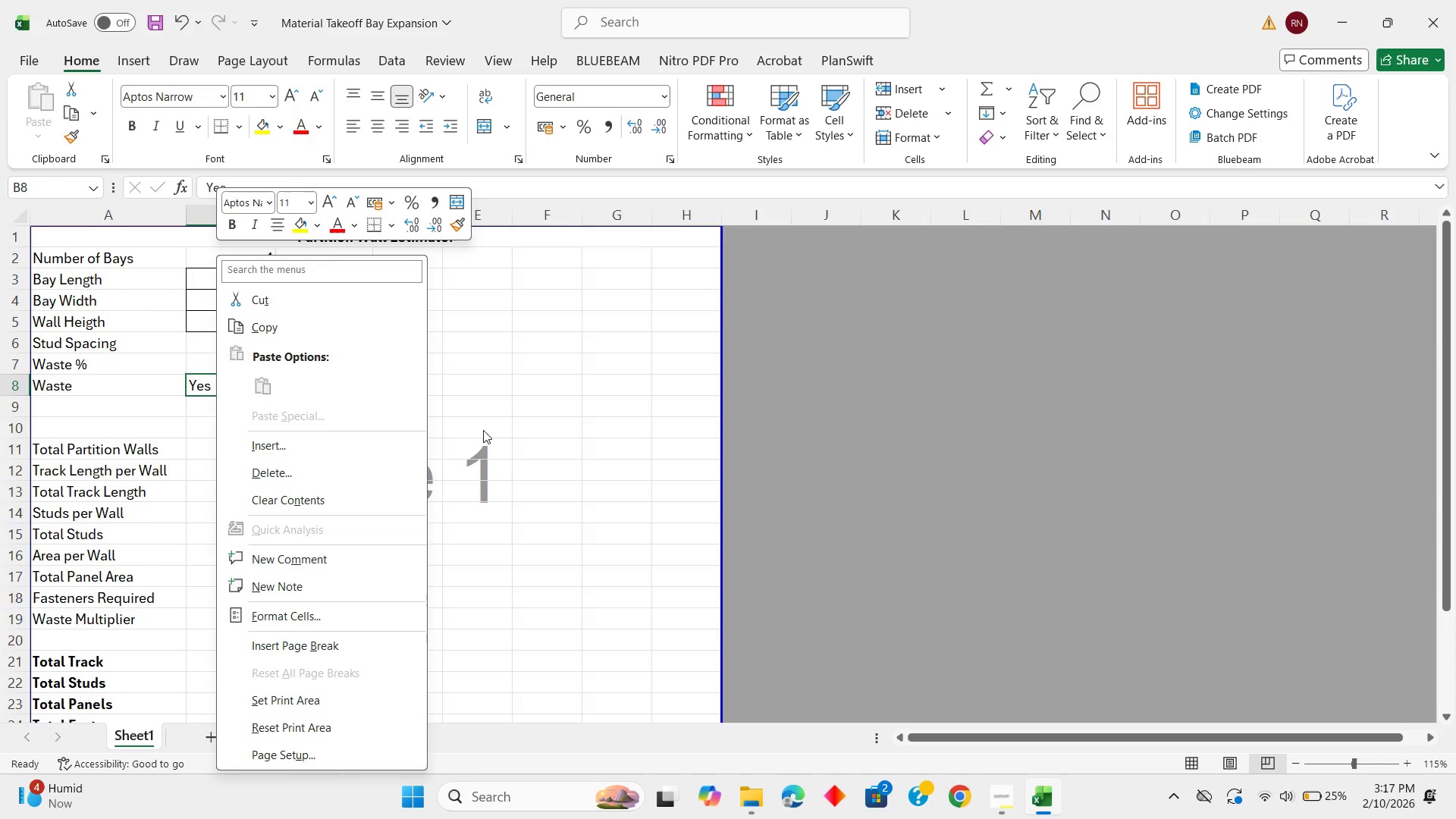 
left_click([499, 425])
 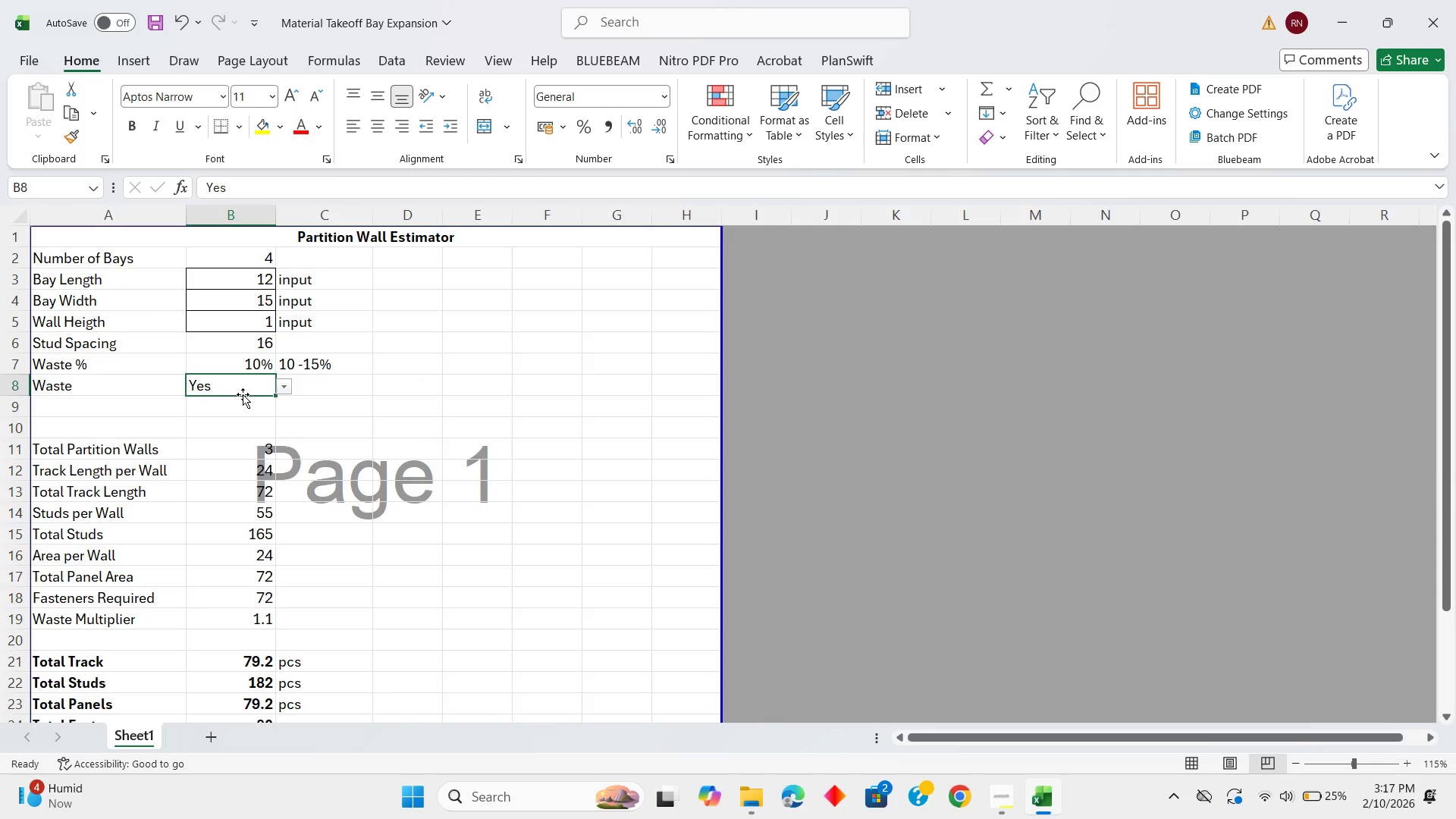 
key(Control+C)
 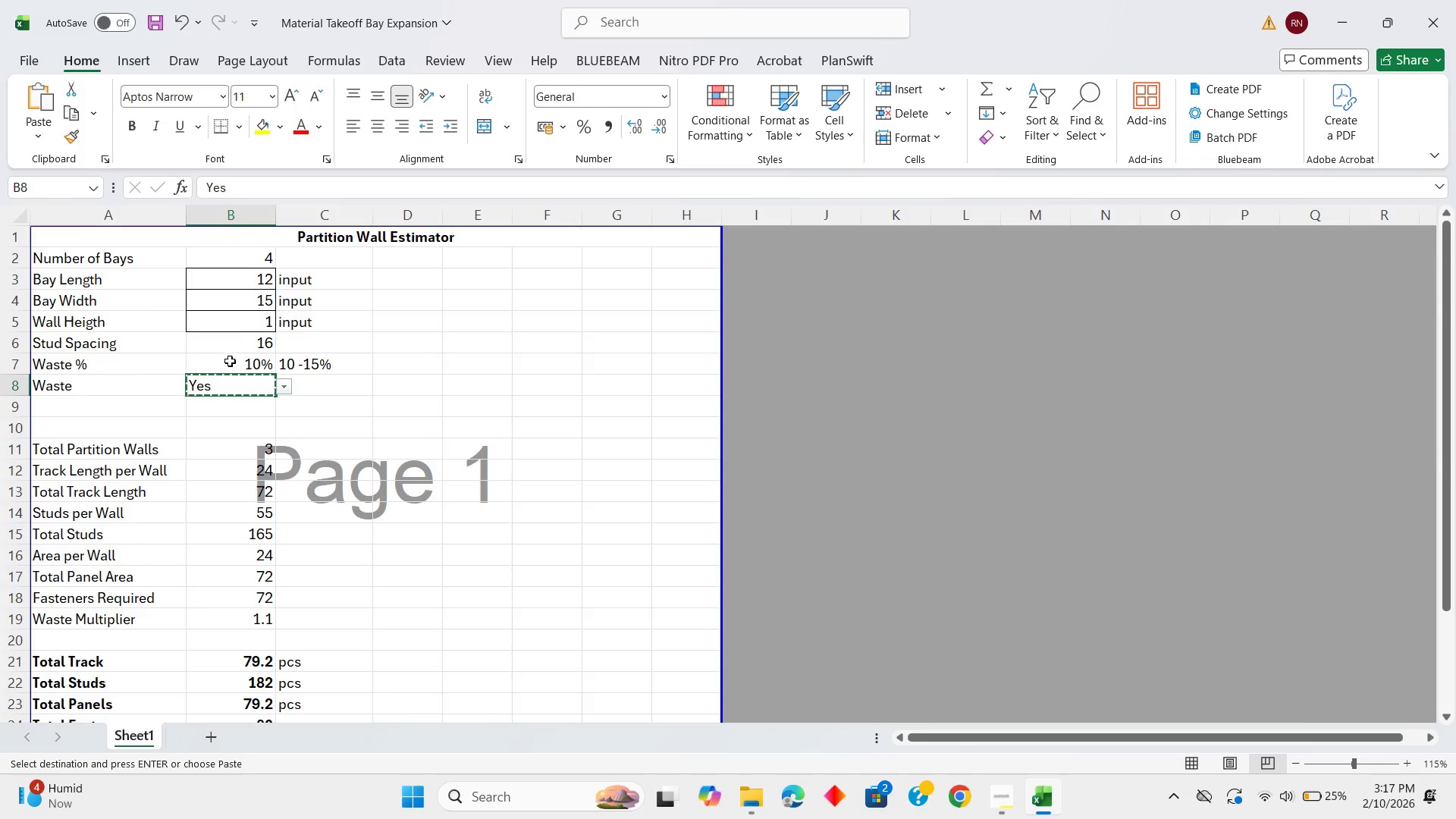 
left_click([230, 360])
 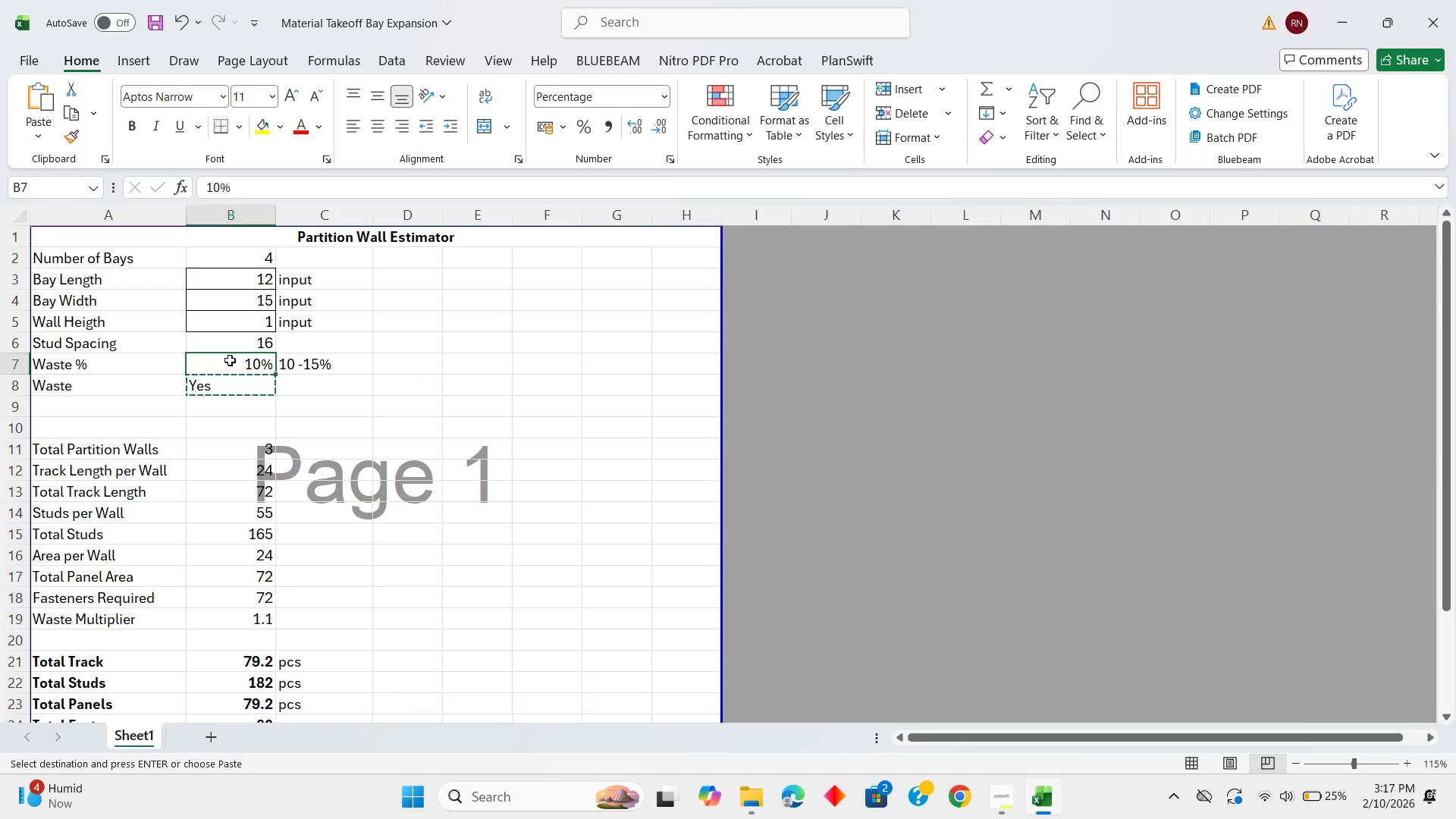 
key(Control+V)
 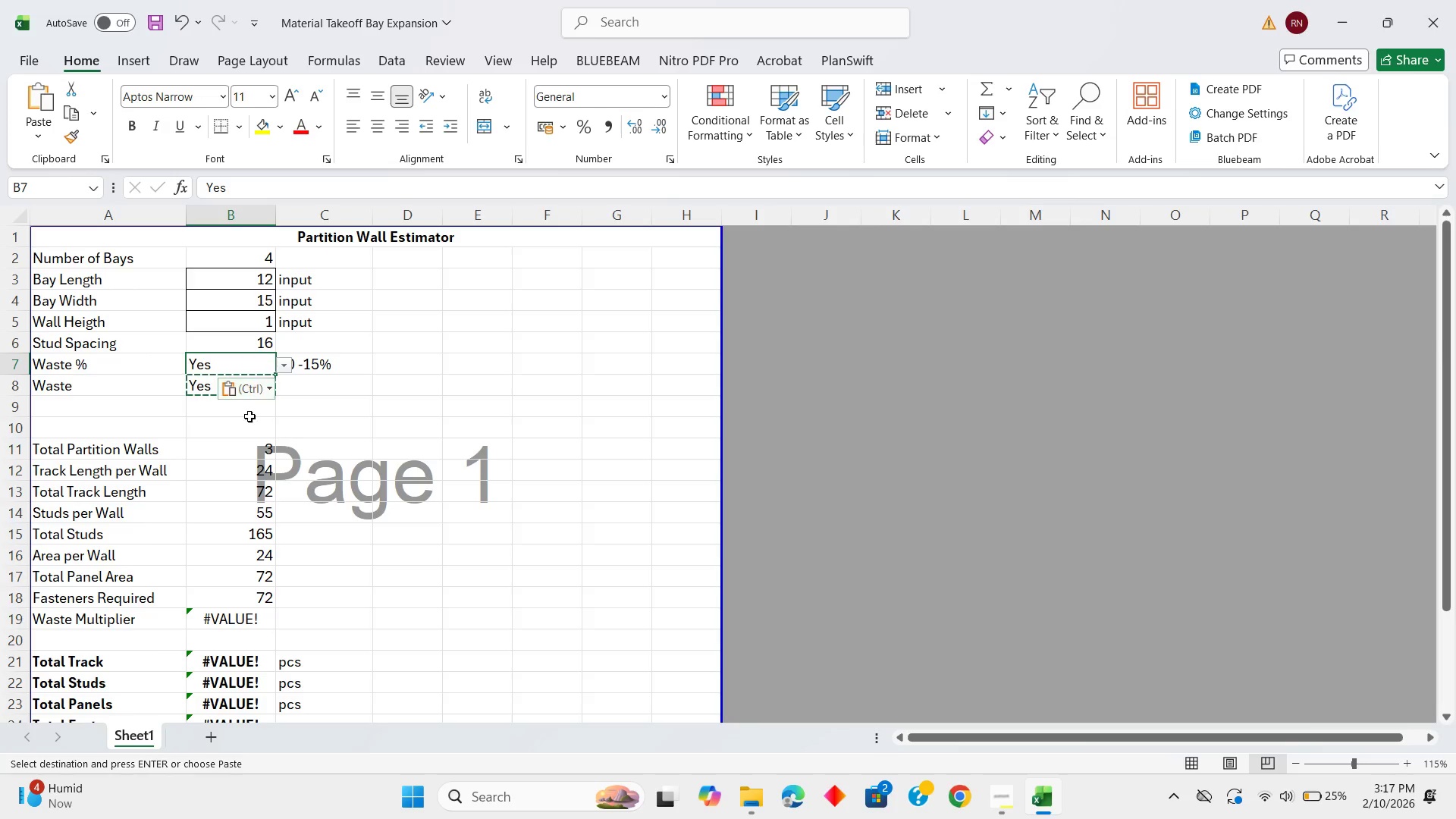 
left_click([249, 416])
 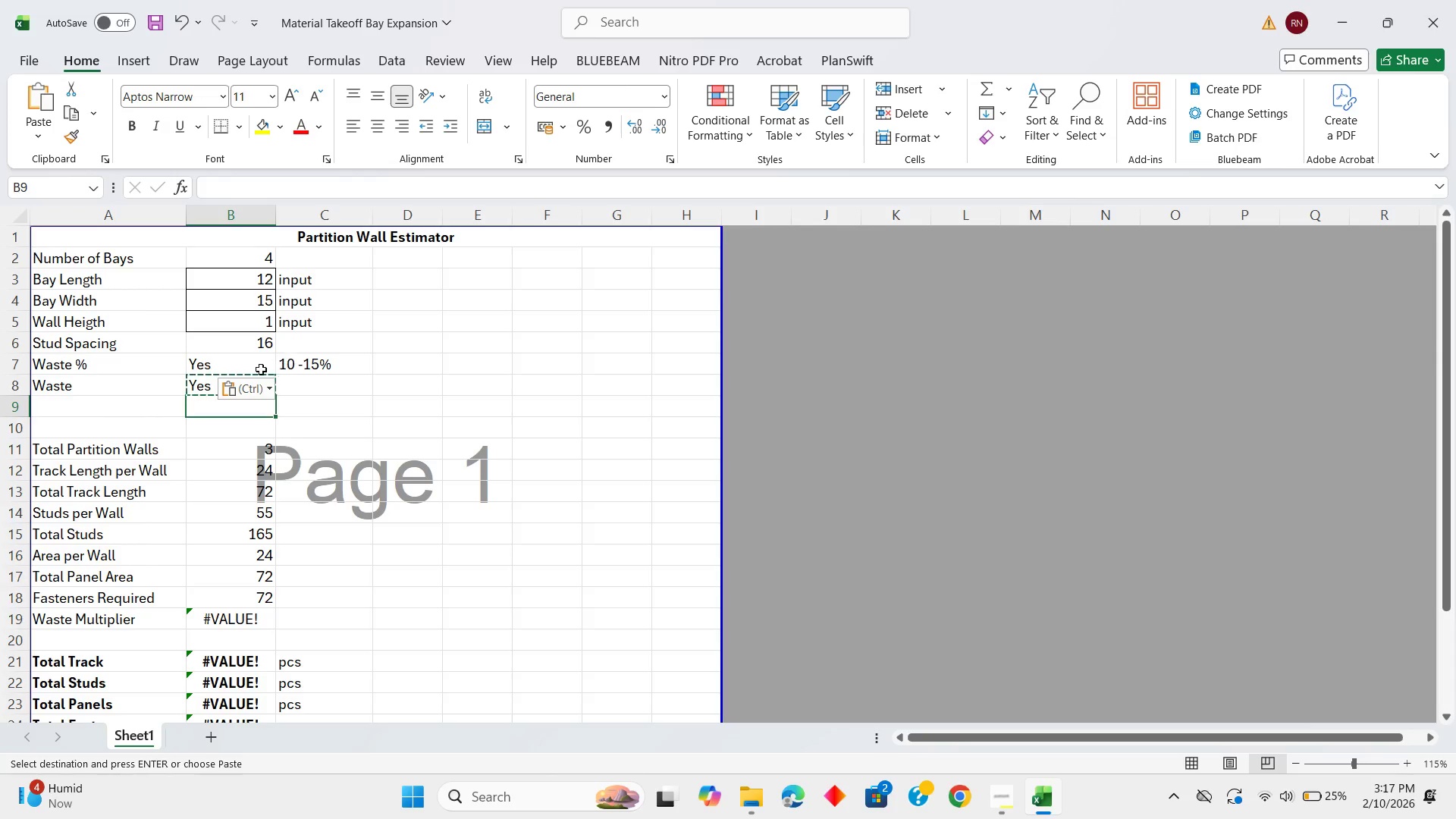 
left_click([228, 368])
 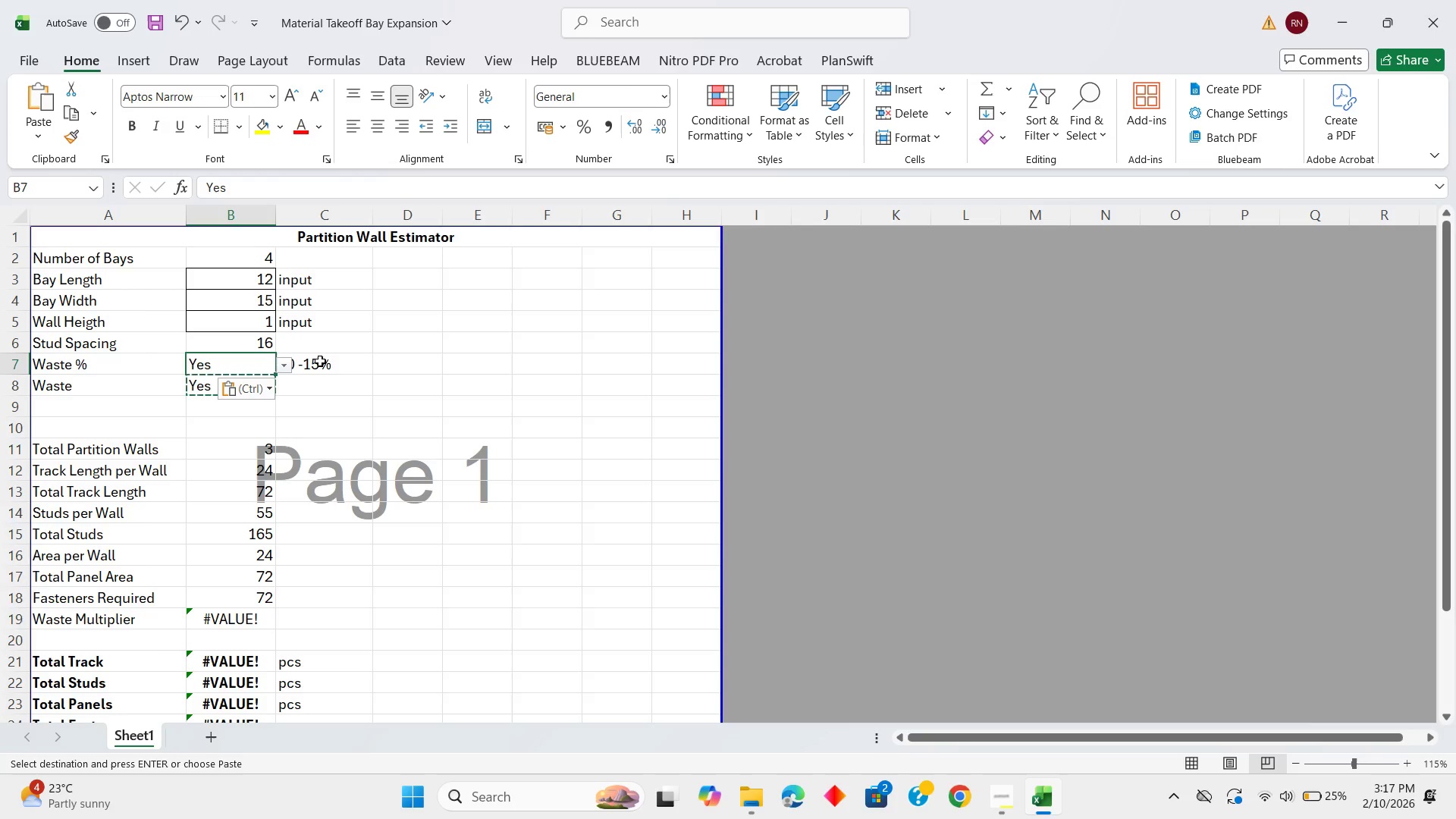 
left_click([326, 359])
 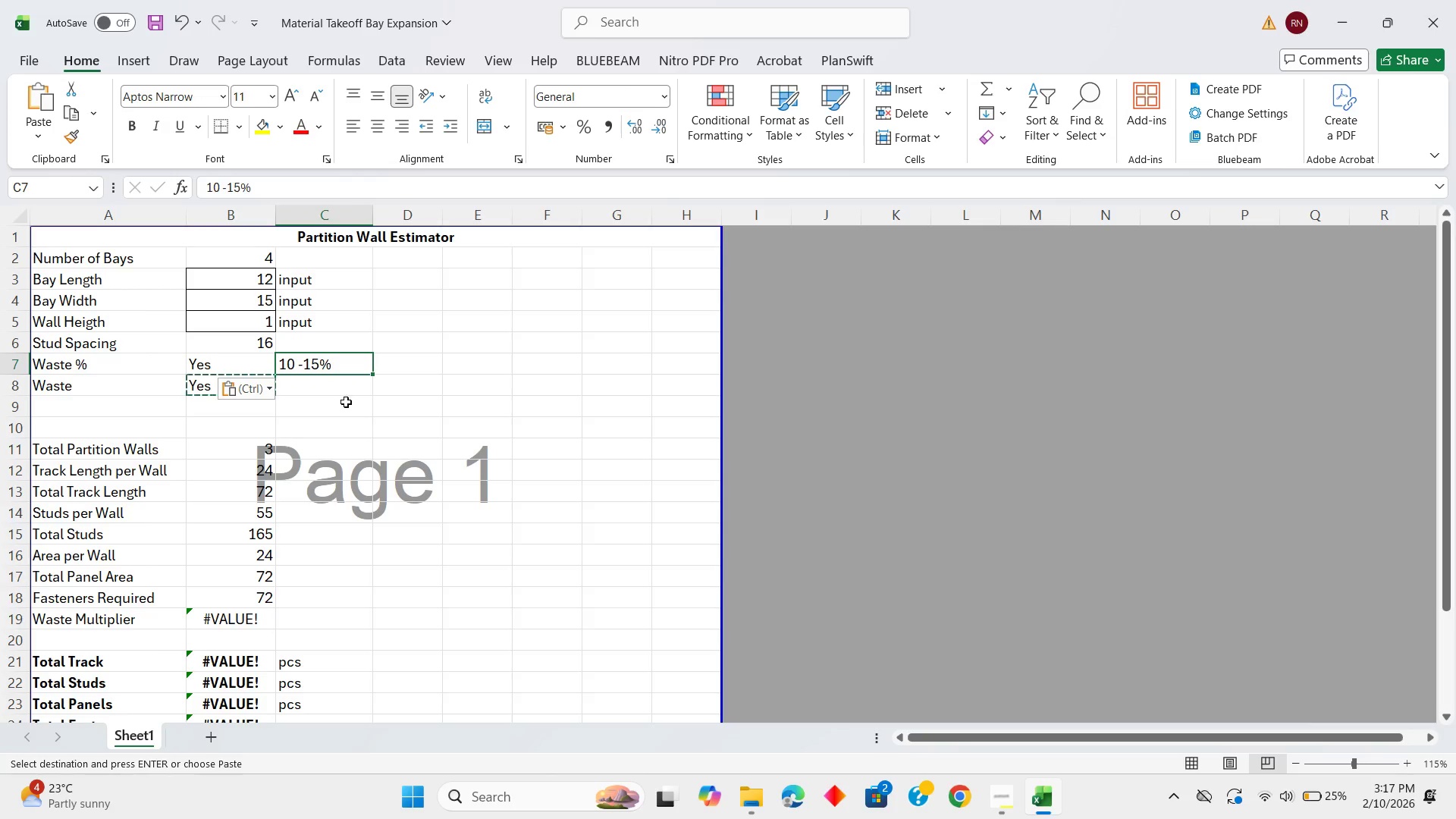 
left_click([325, 435])
 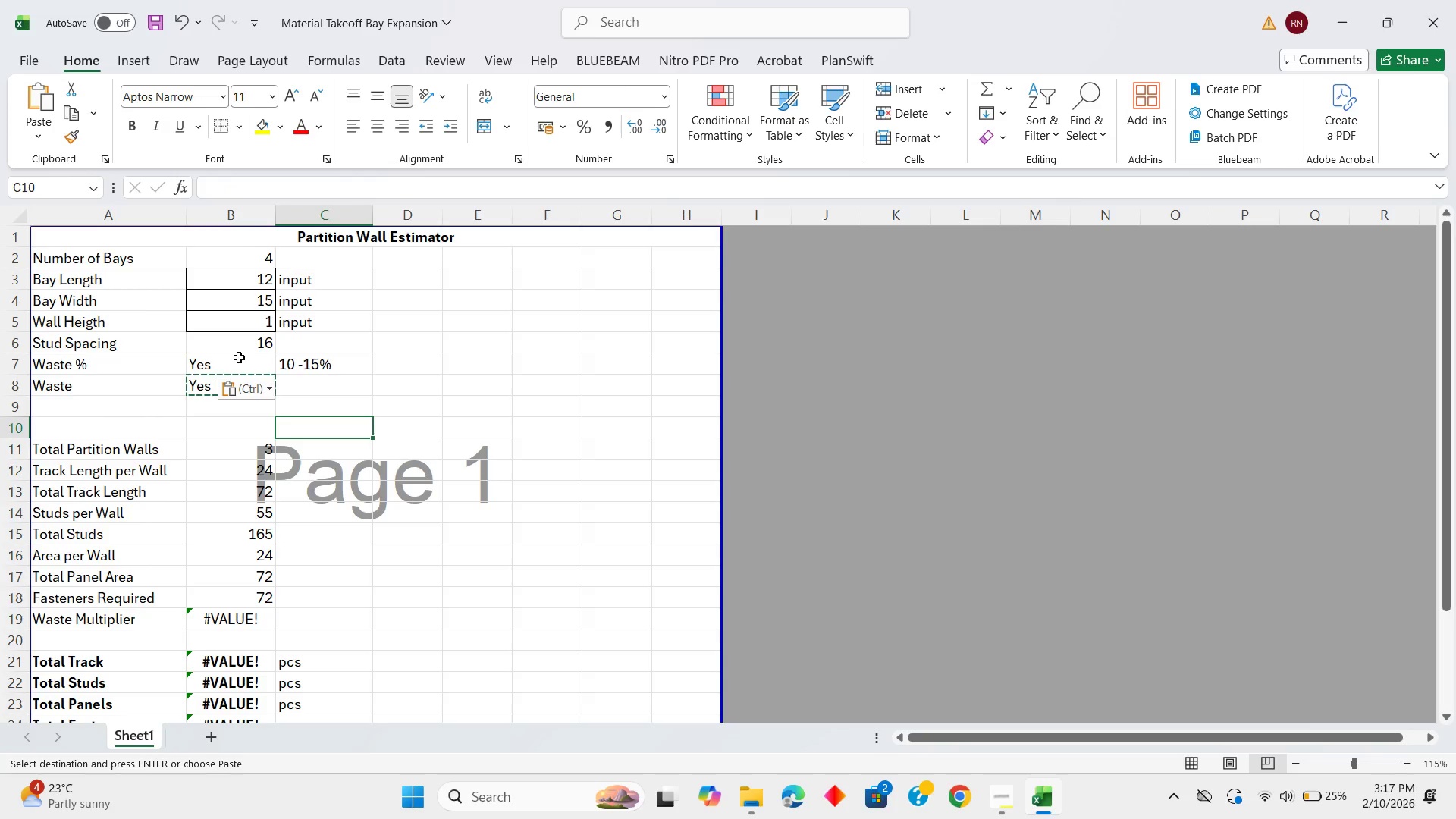 
left_click([233, 370])
 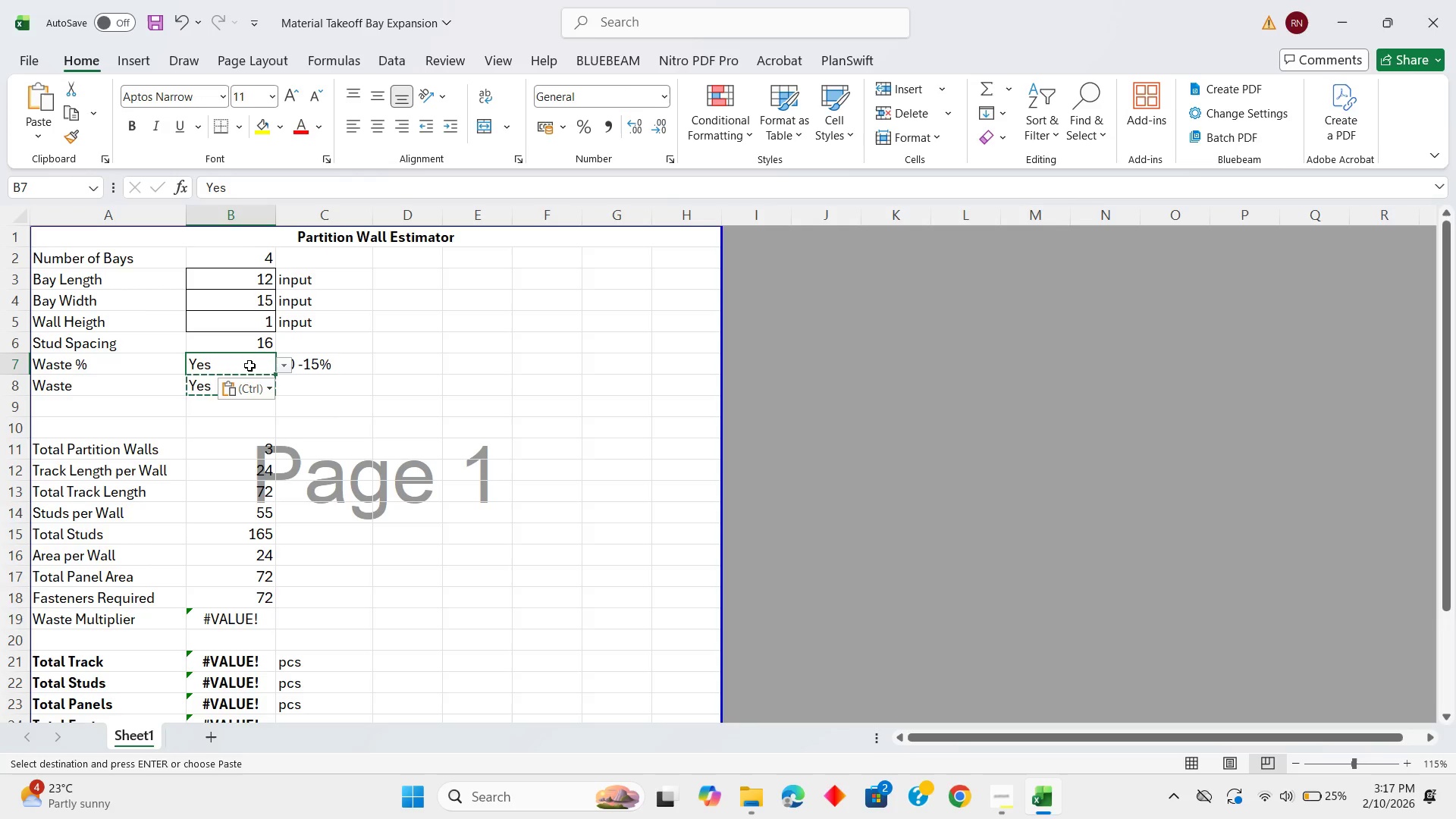 
right_click([249, 366])
 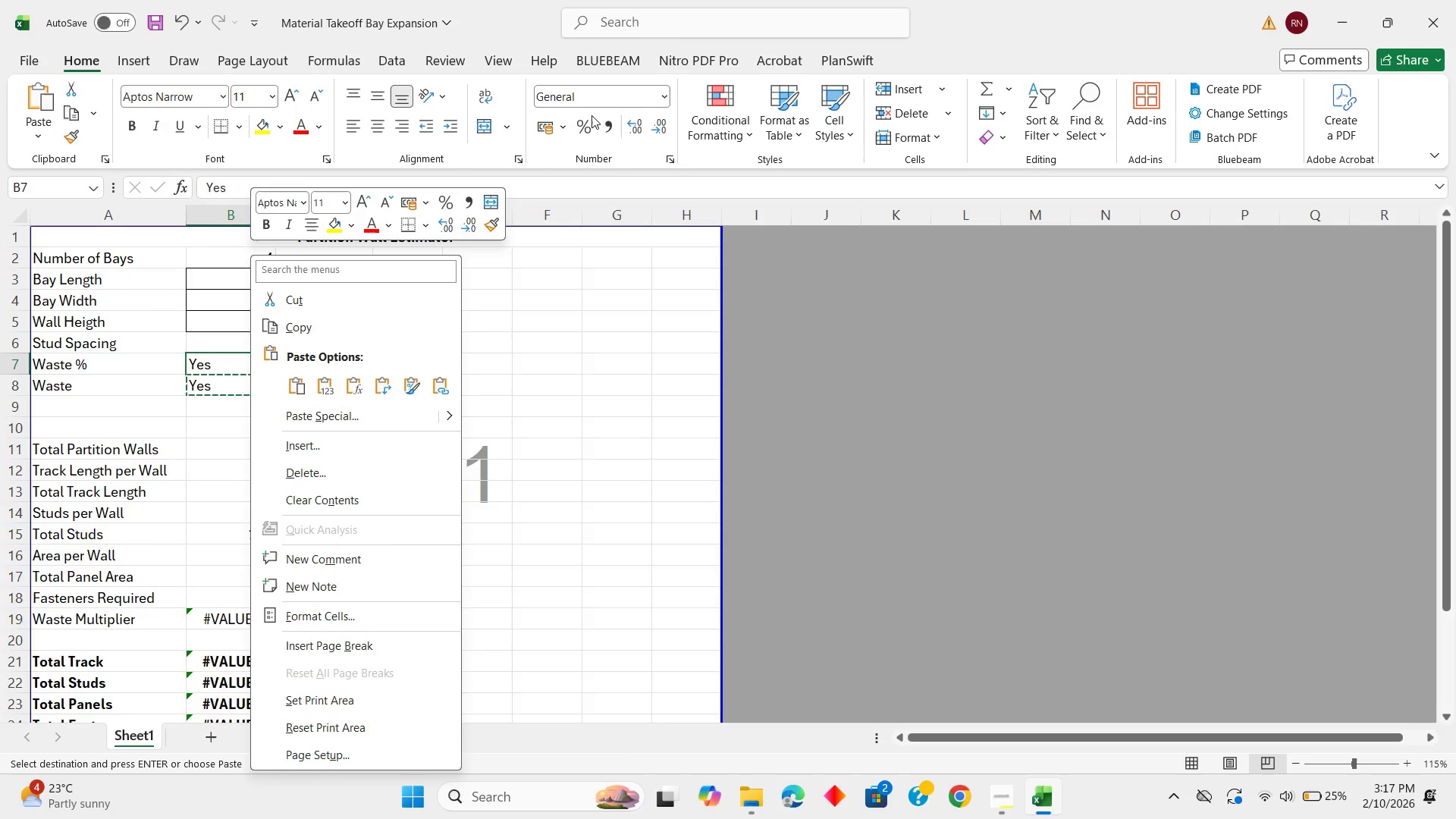 
left_click([554, 359])
 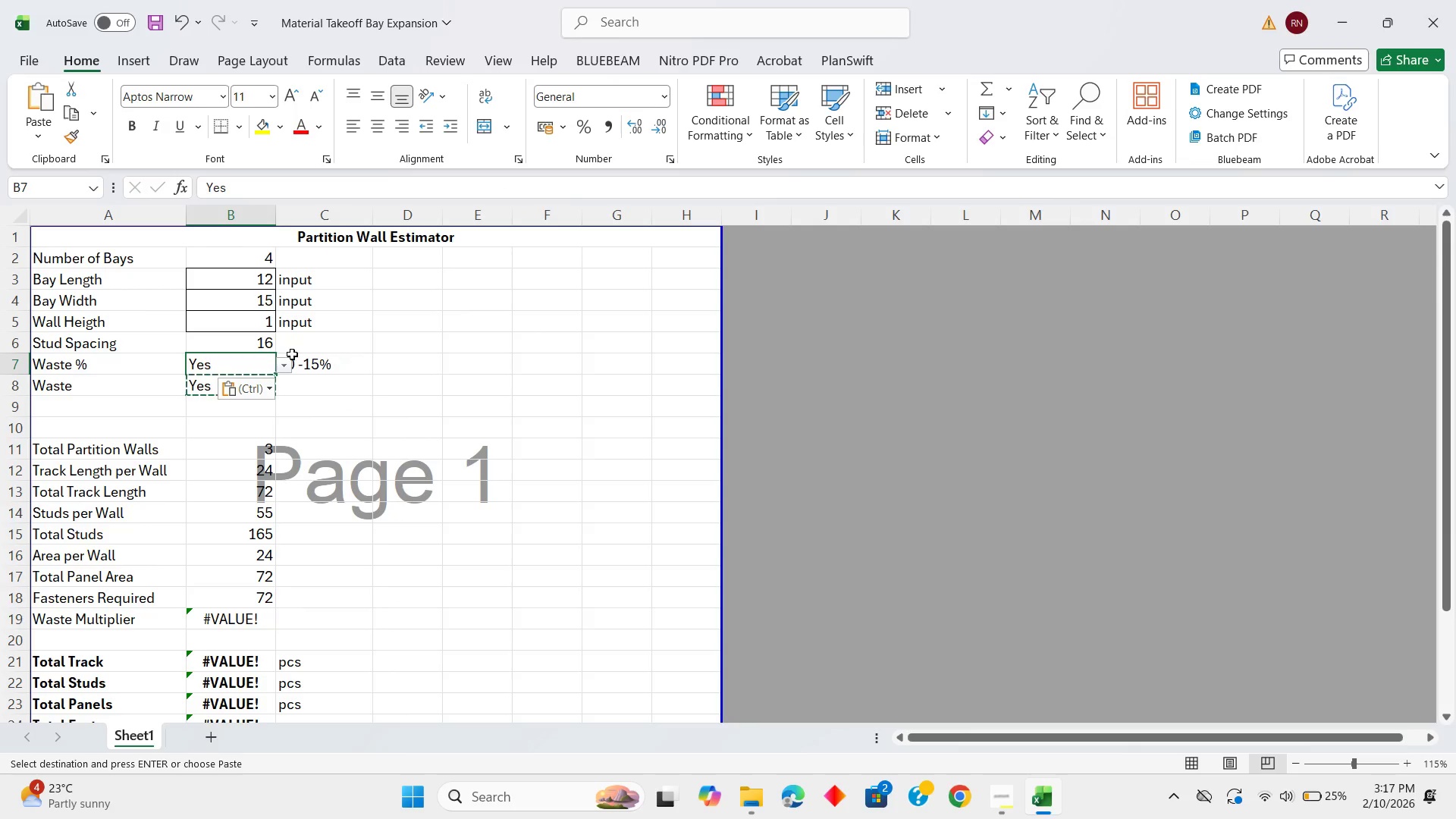 
left_click([239, 365])
 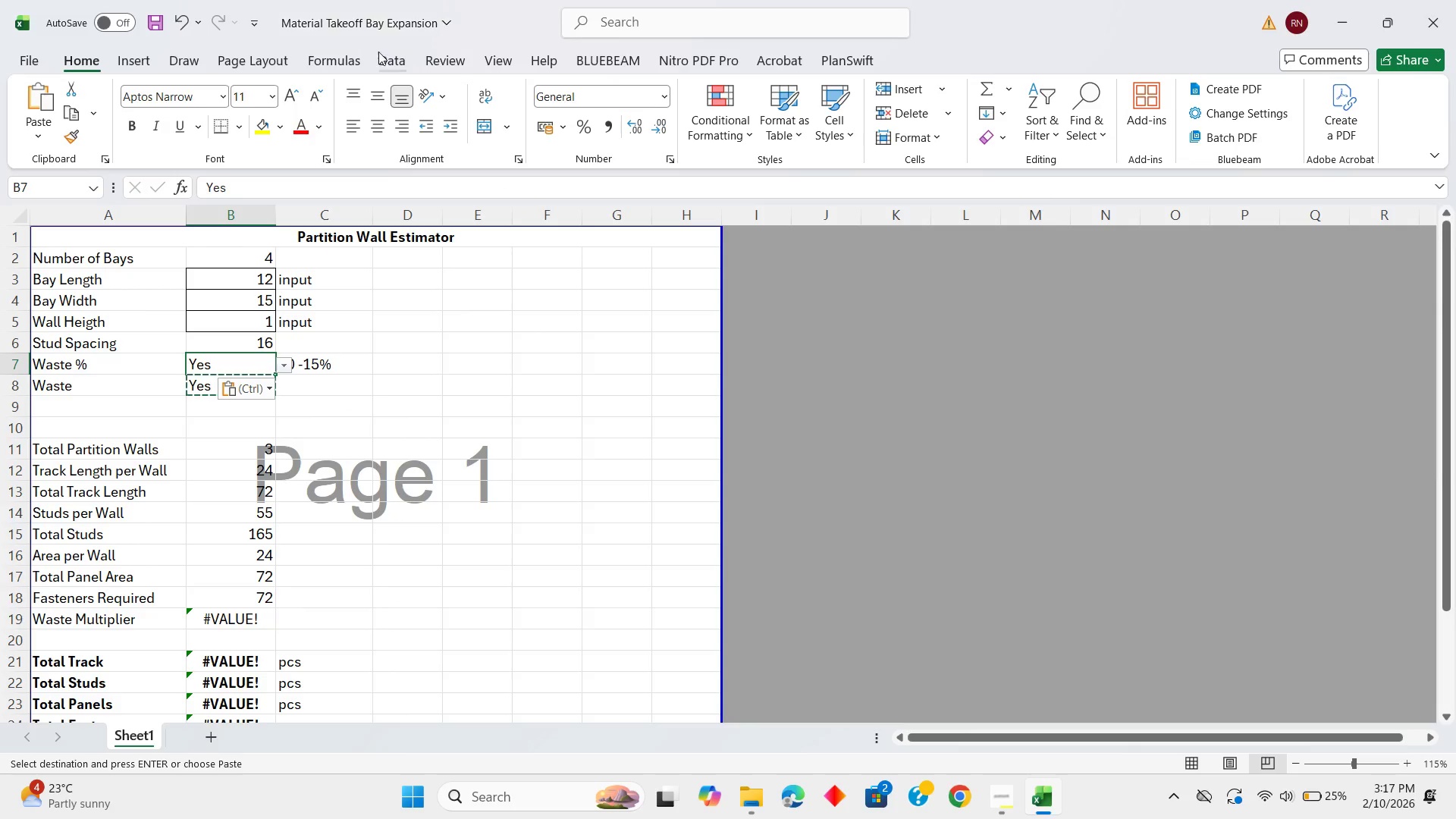 
left_click([391, 61])
 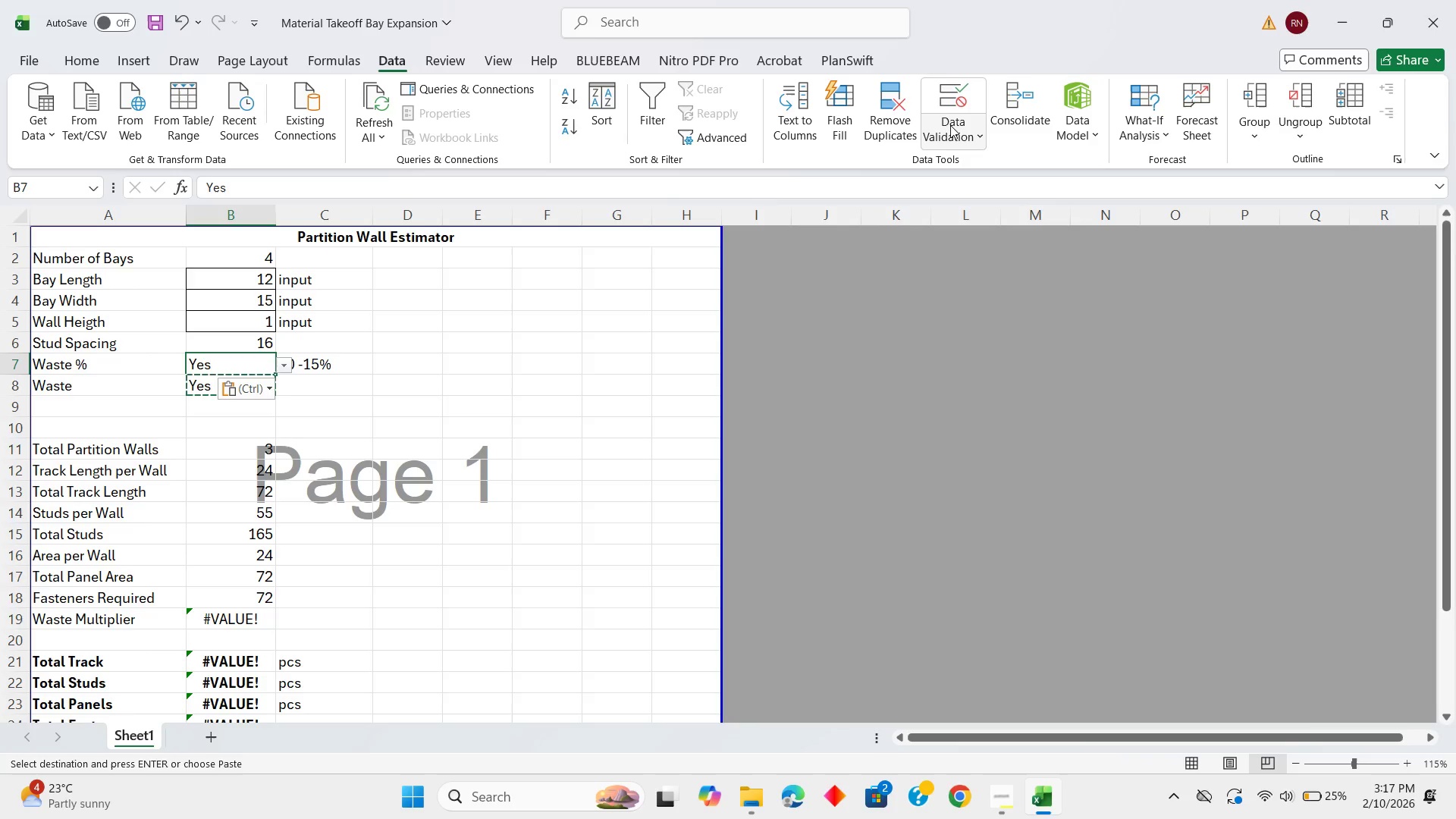 
left_click([952, 125])
 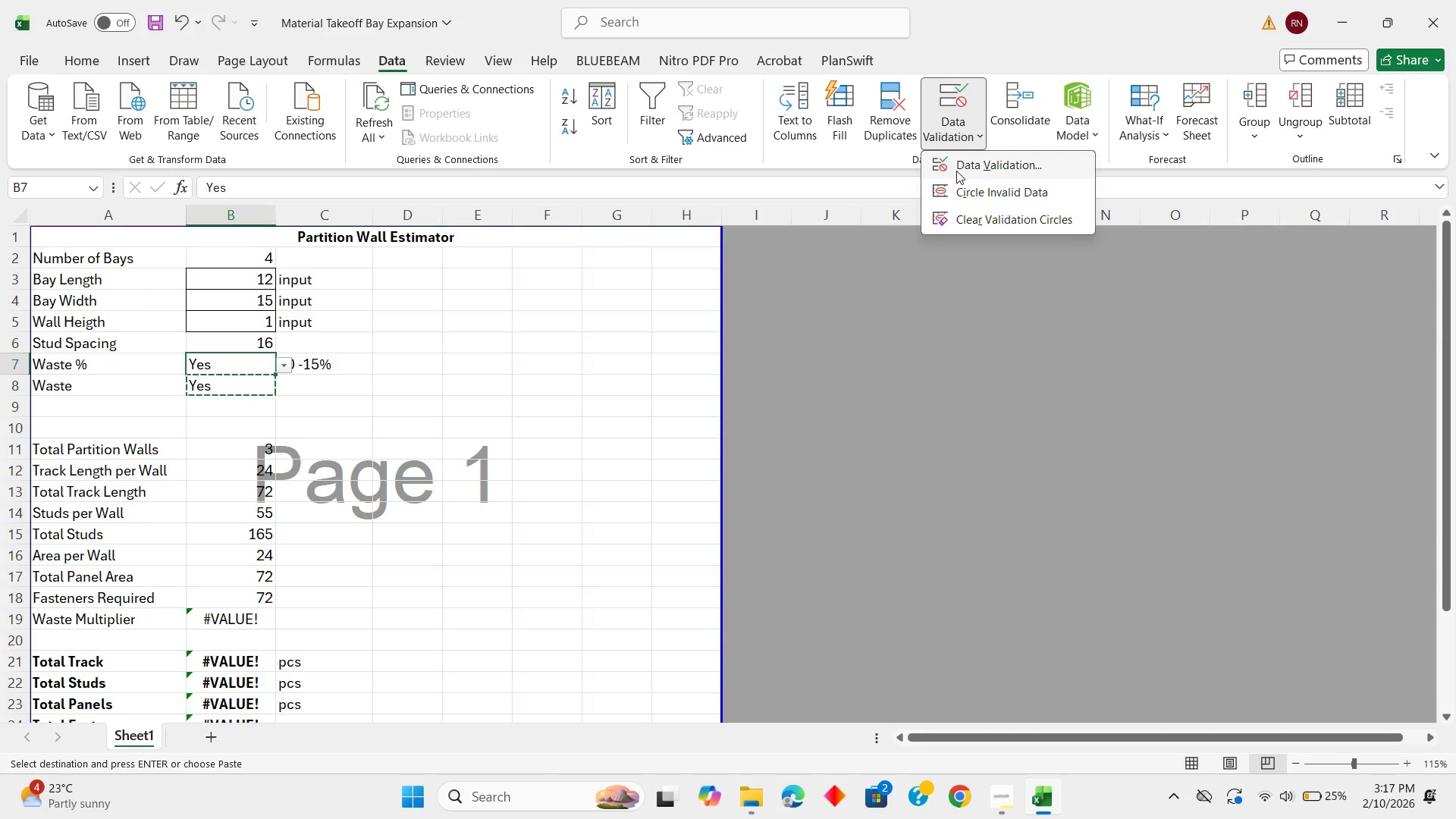 
left_click([956, 170])
 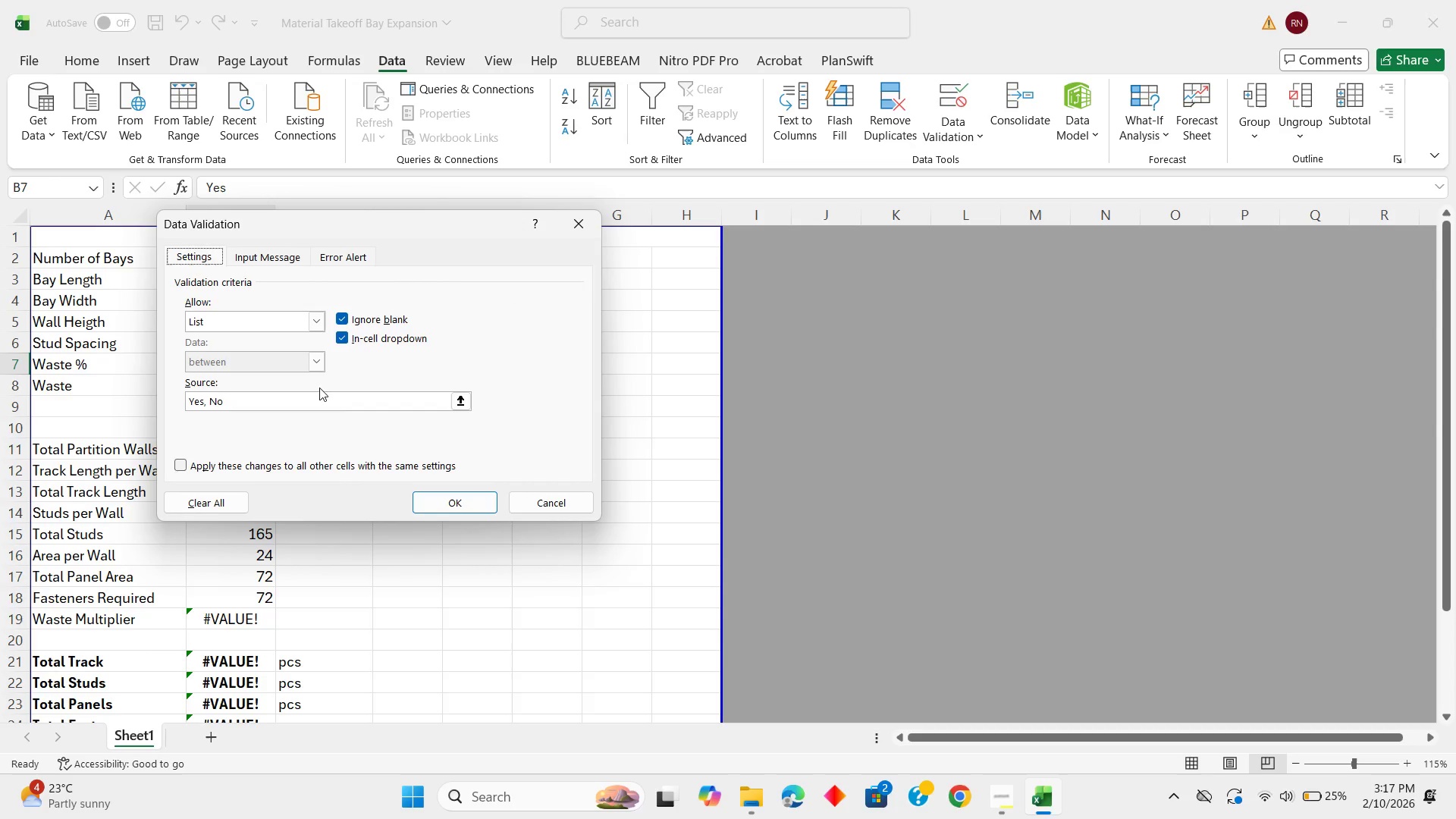 
left_click_drag(start_coordinate=[247, 406], to_coordinate=[161, 405])
 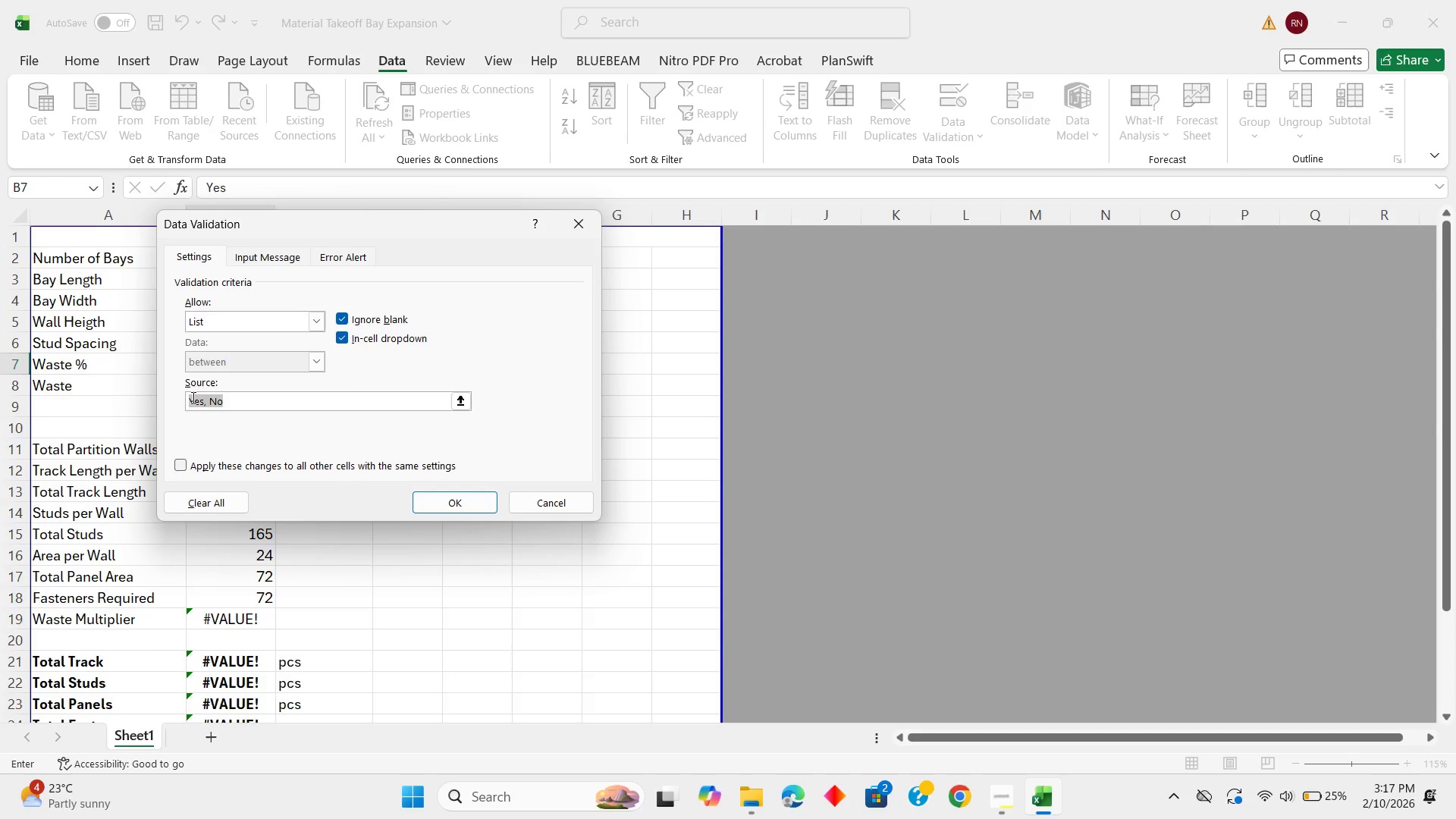 
type(10,11,12,13,14,15)
 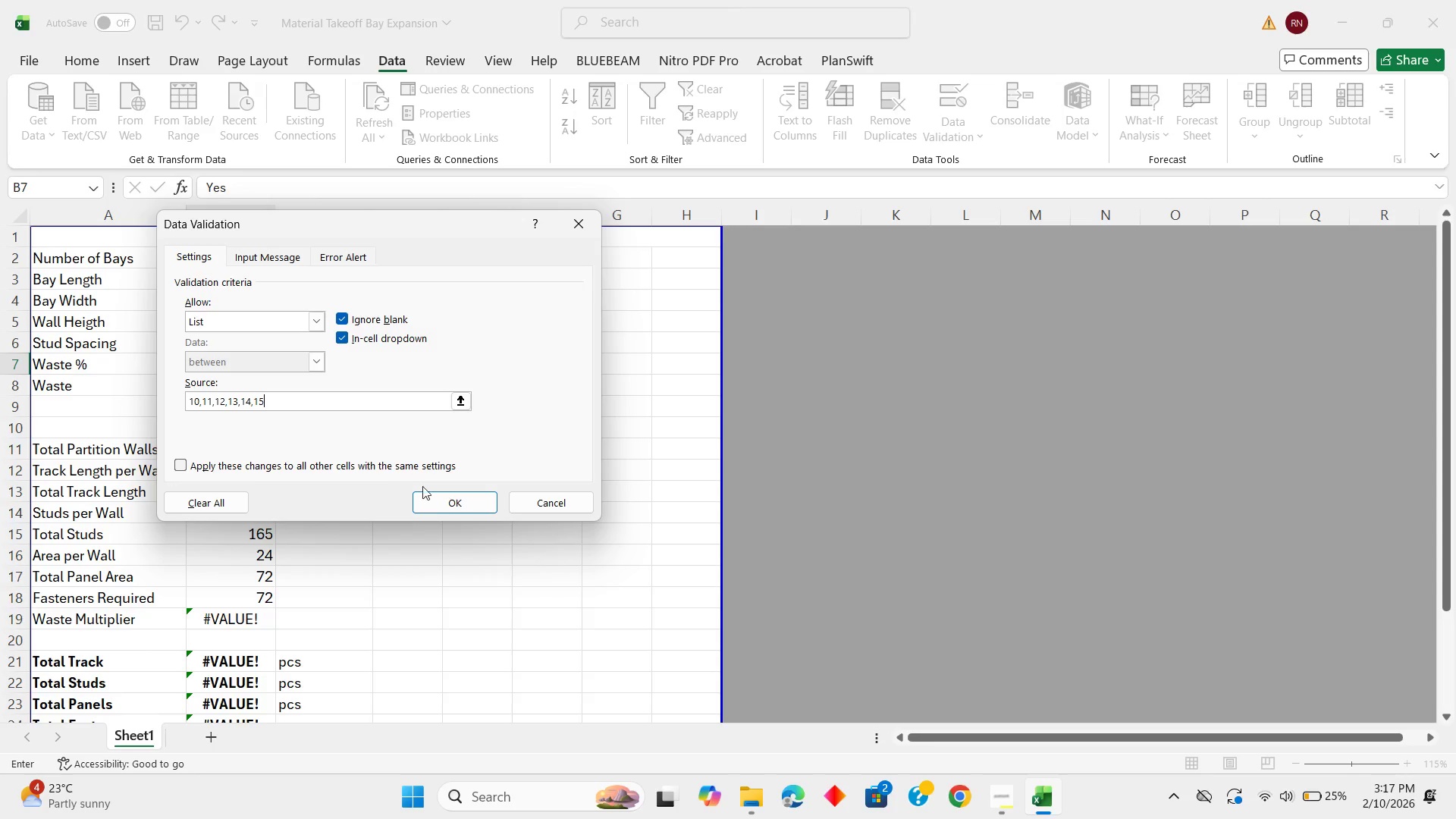 
left_click([447, 507])
 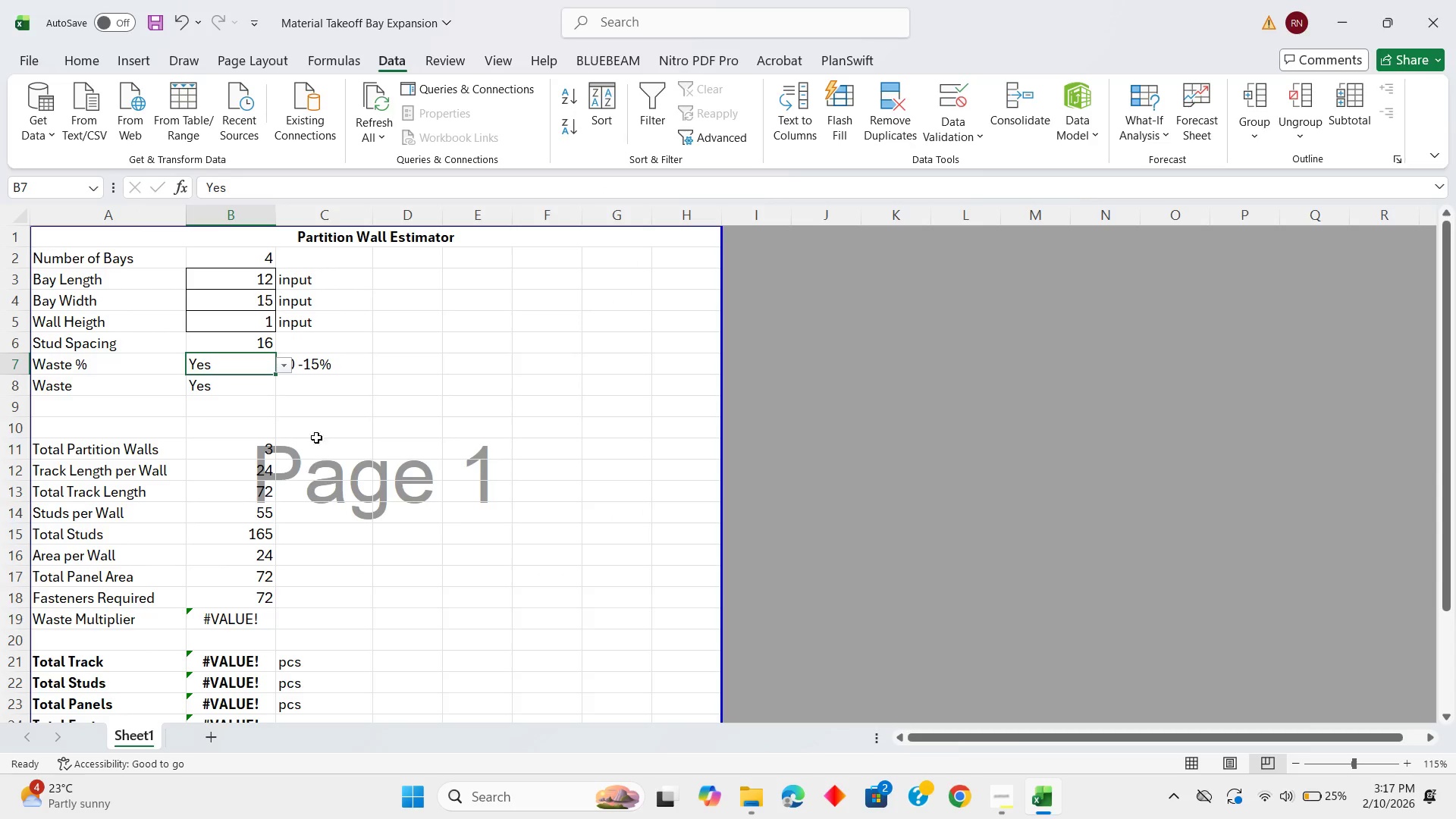 
left_click([330, 416])
 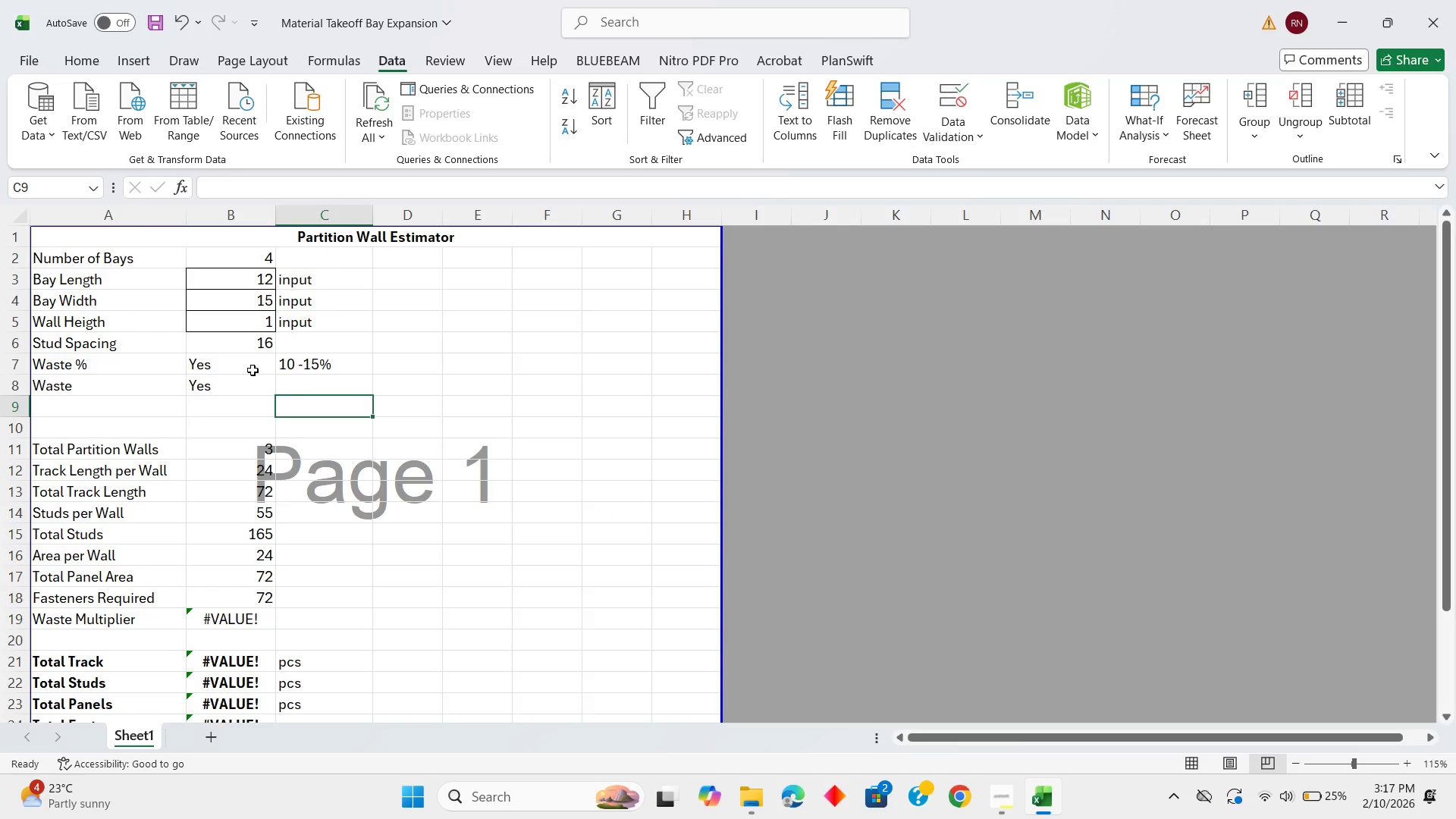 
left_click([251, 369])
 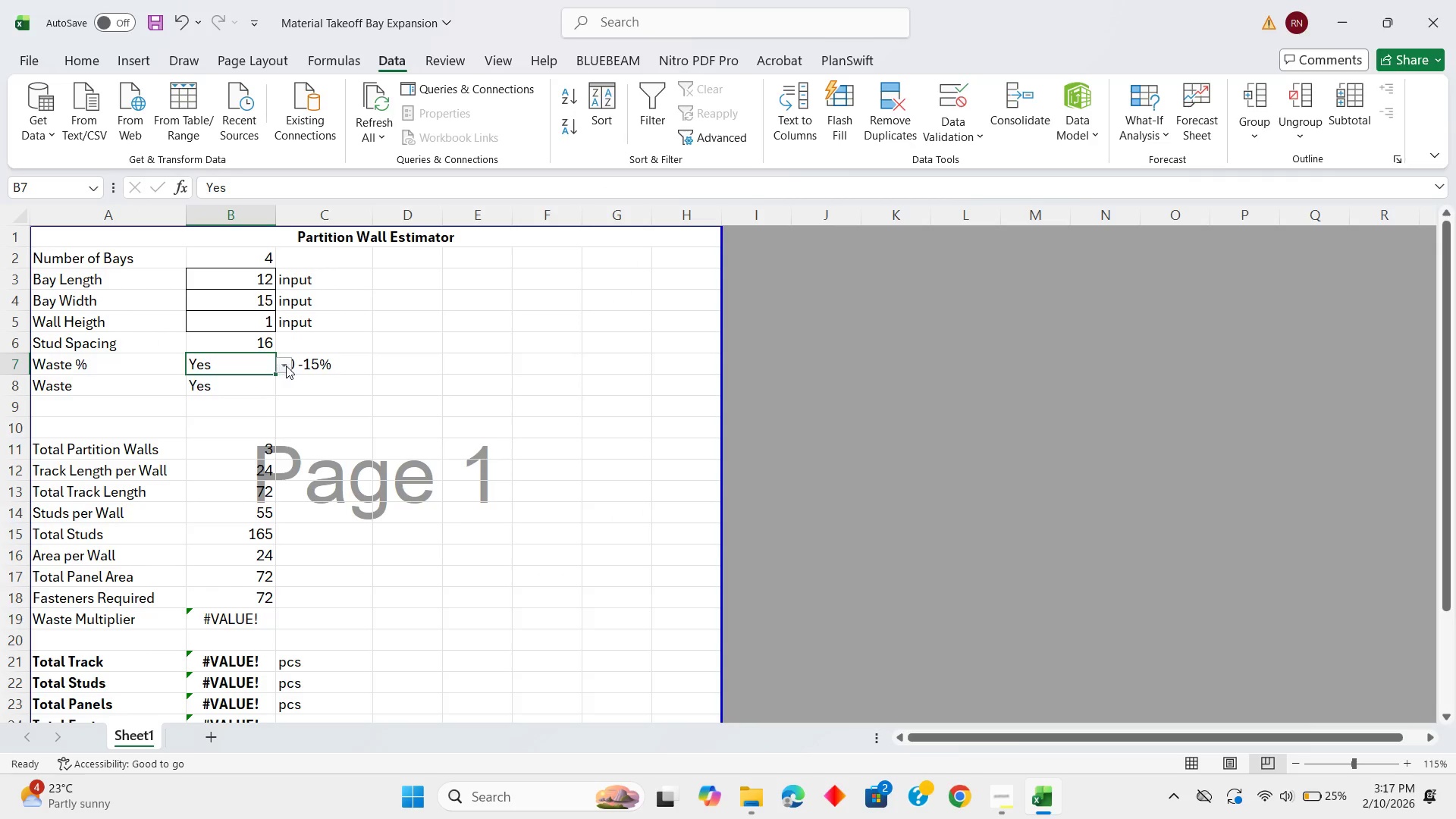 
left_click([286, 366])
 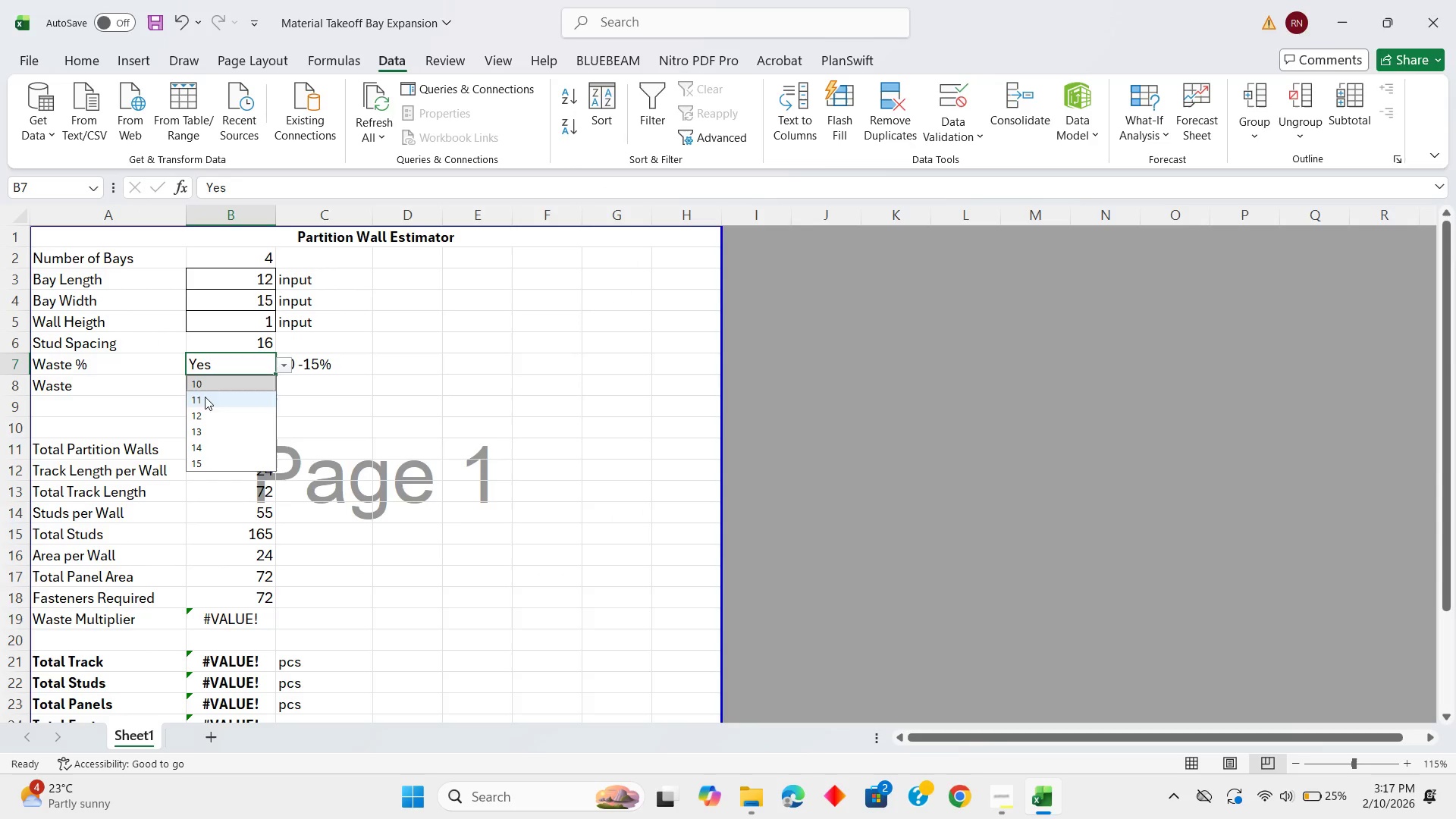 
left_click([205, 397])
 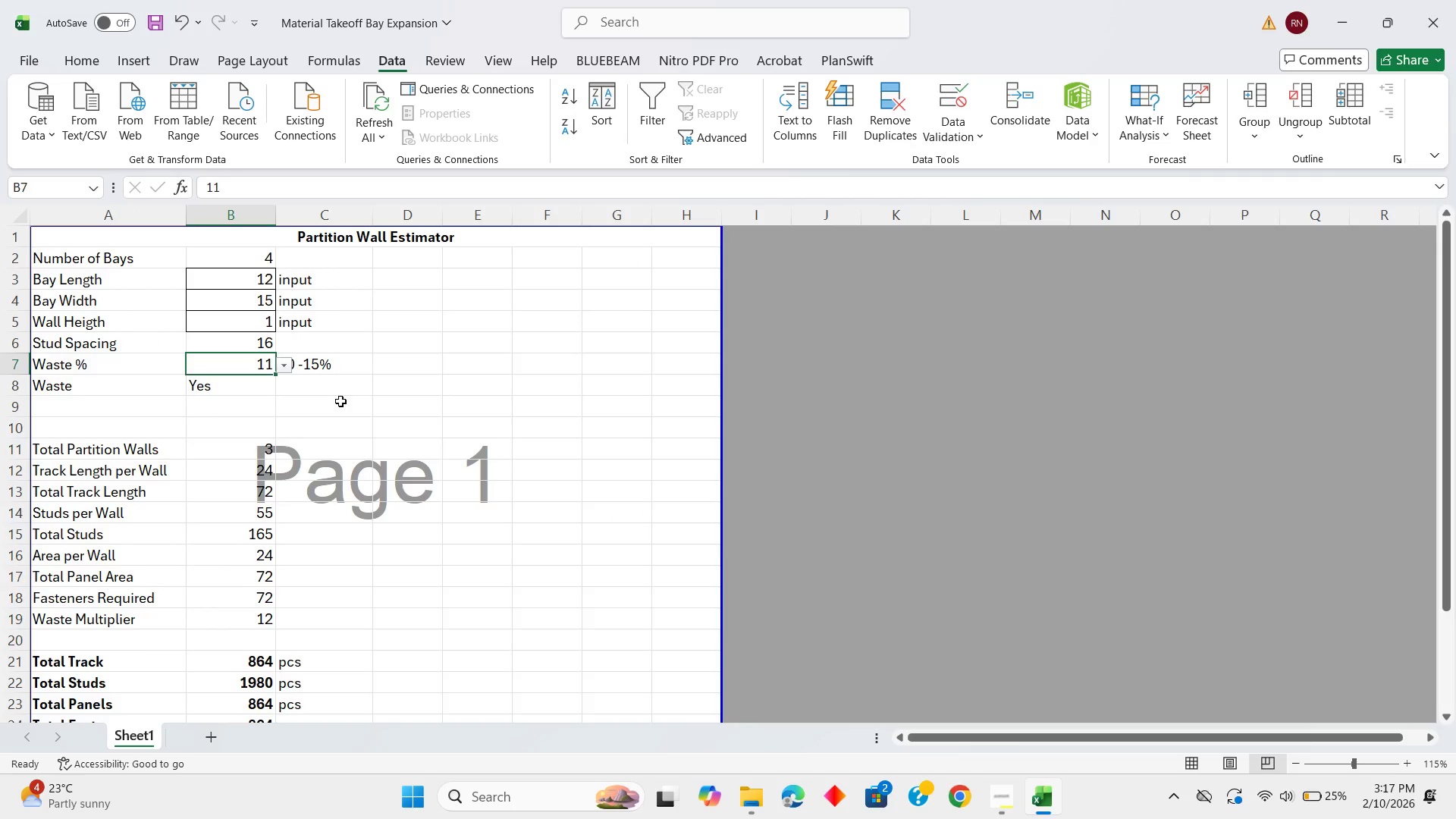 
left_click([340, 401])
 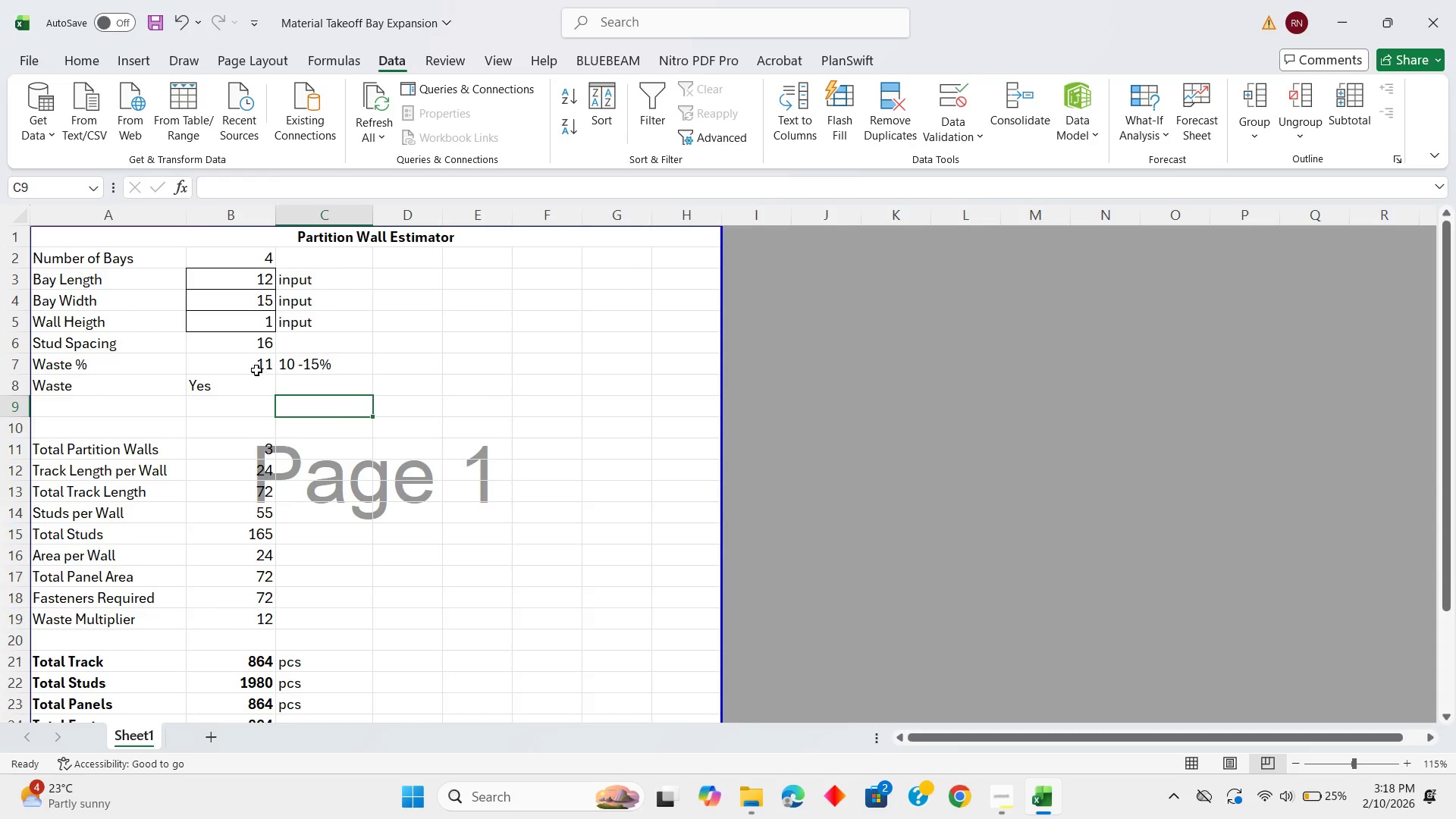 
left_click([256, 370])
 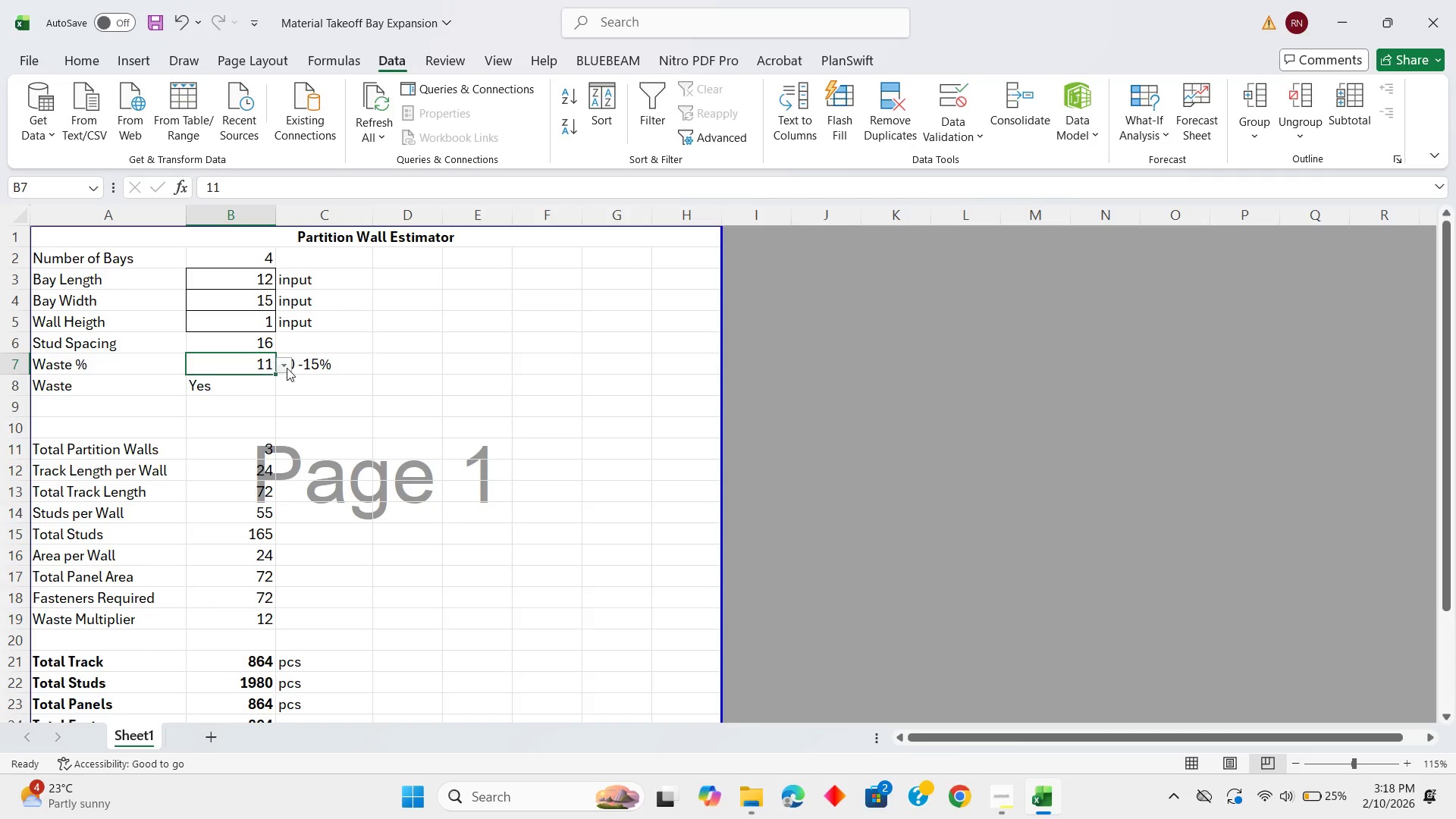 
left_click([287, 369])
 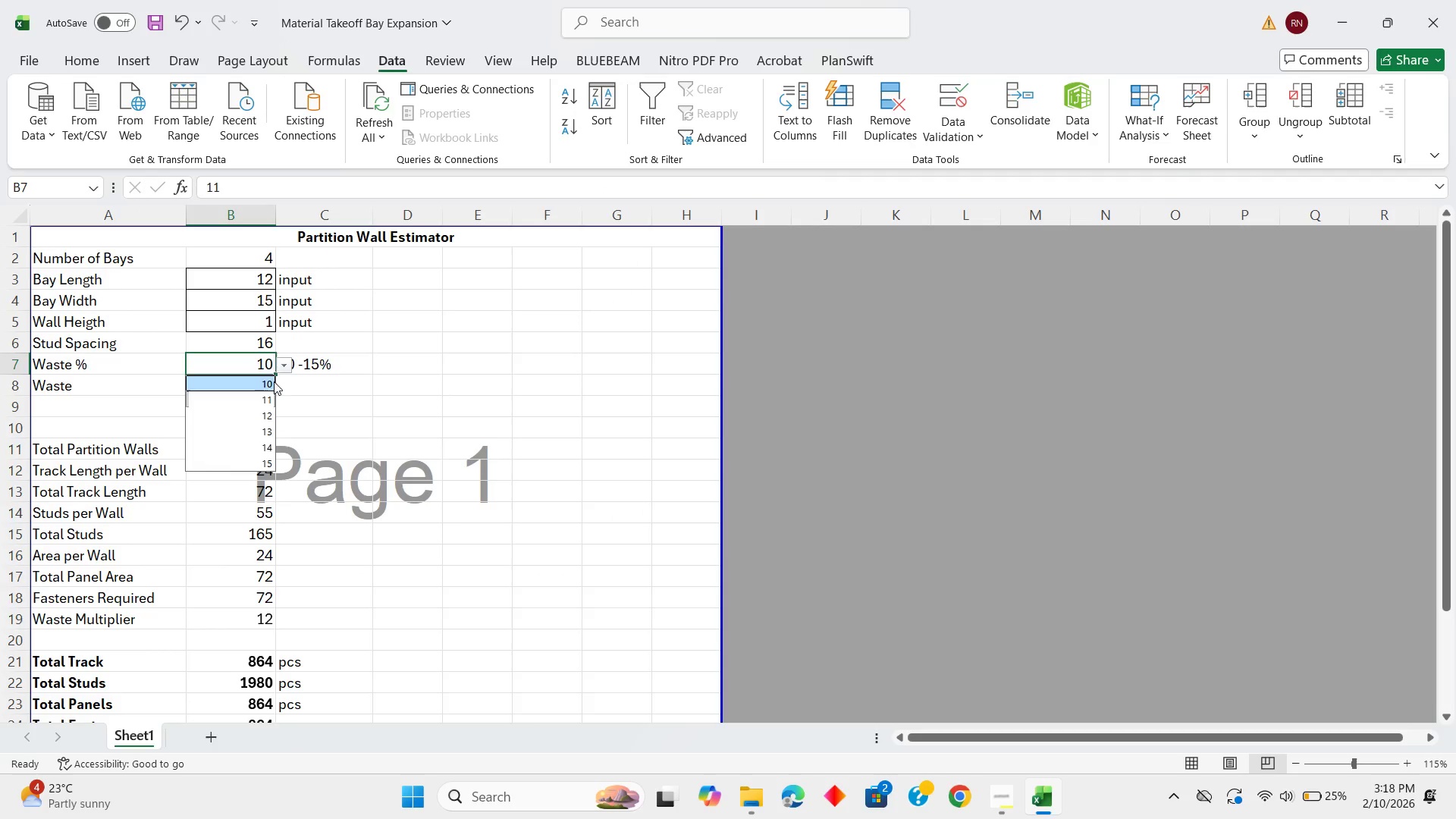 
double_click([295, 383])
 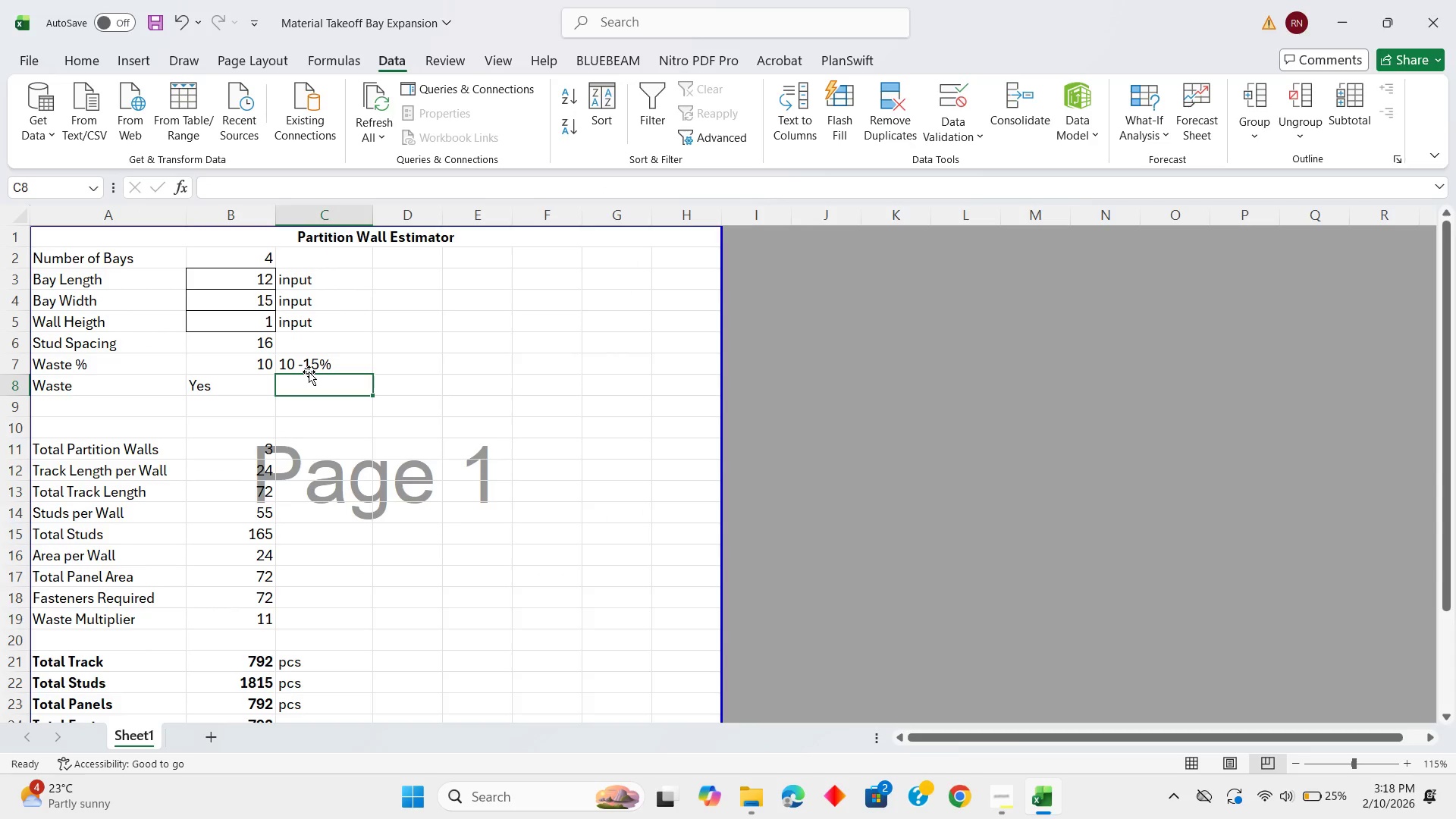 
triple_click([309, 372])
 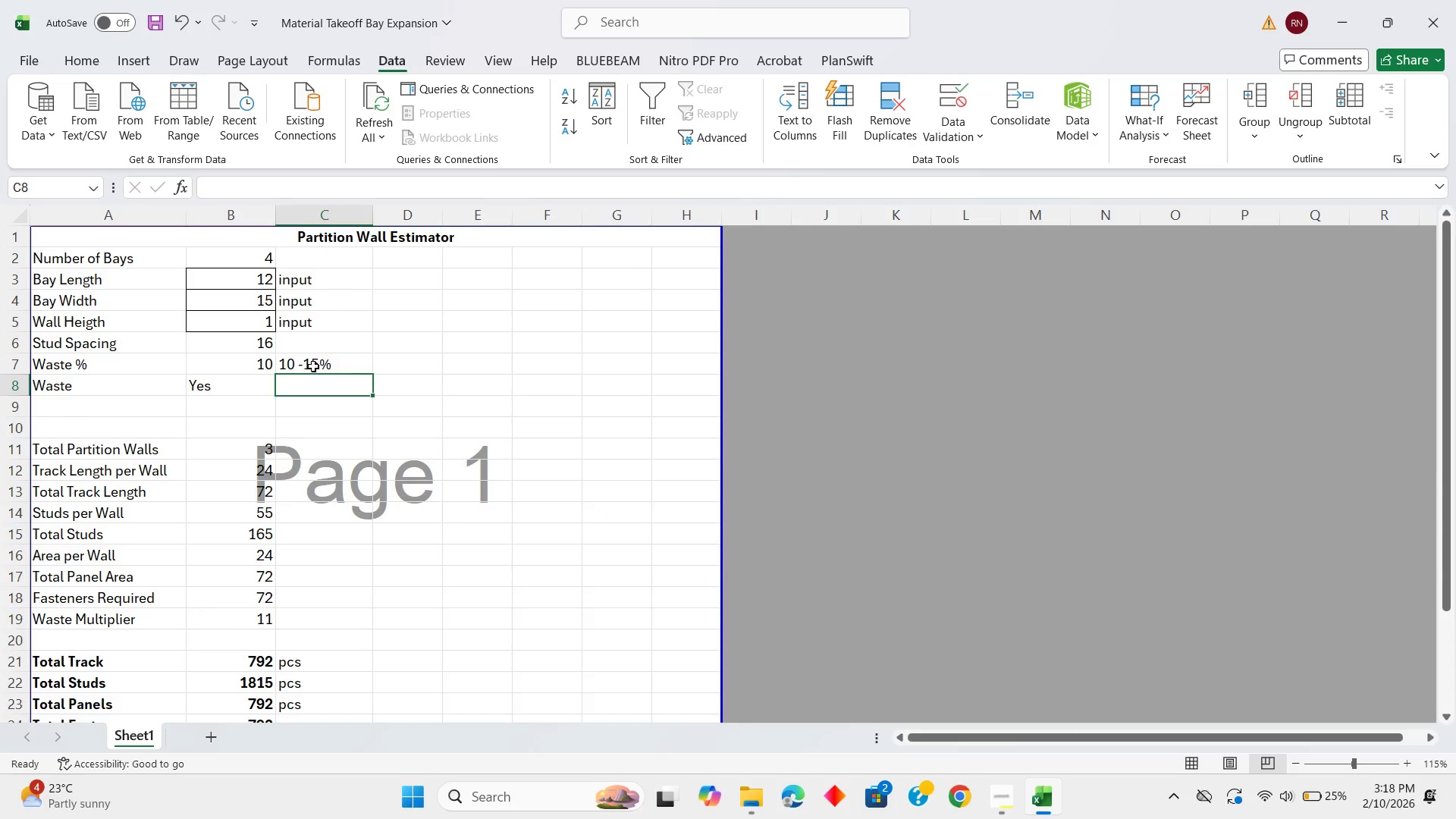 
triple_click([313, 366])
 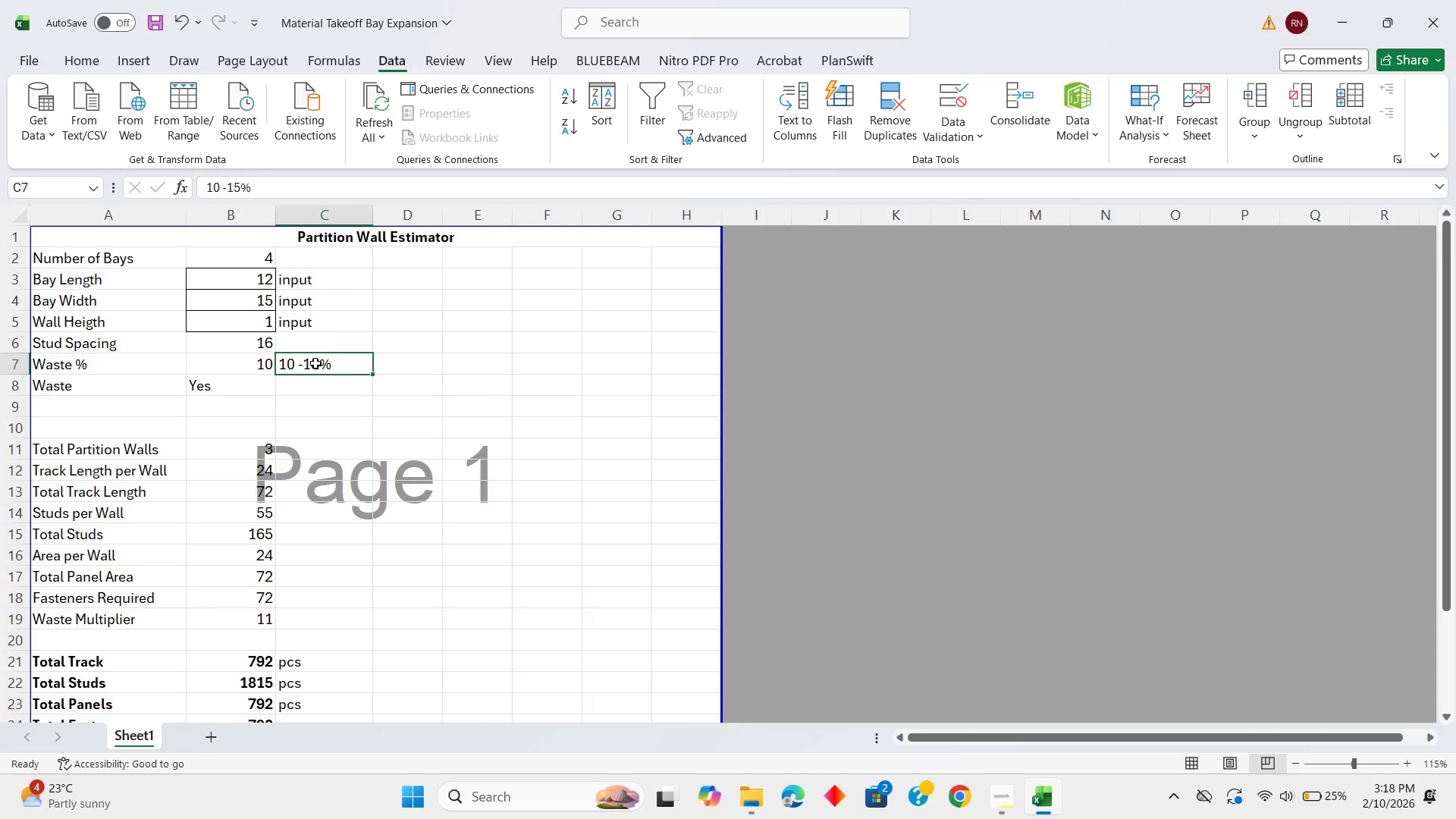 
key(Backspace)
 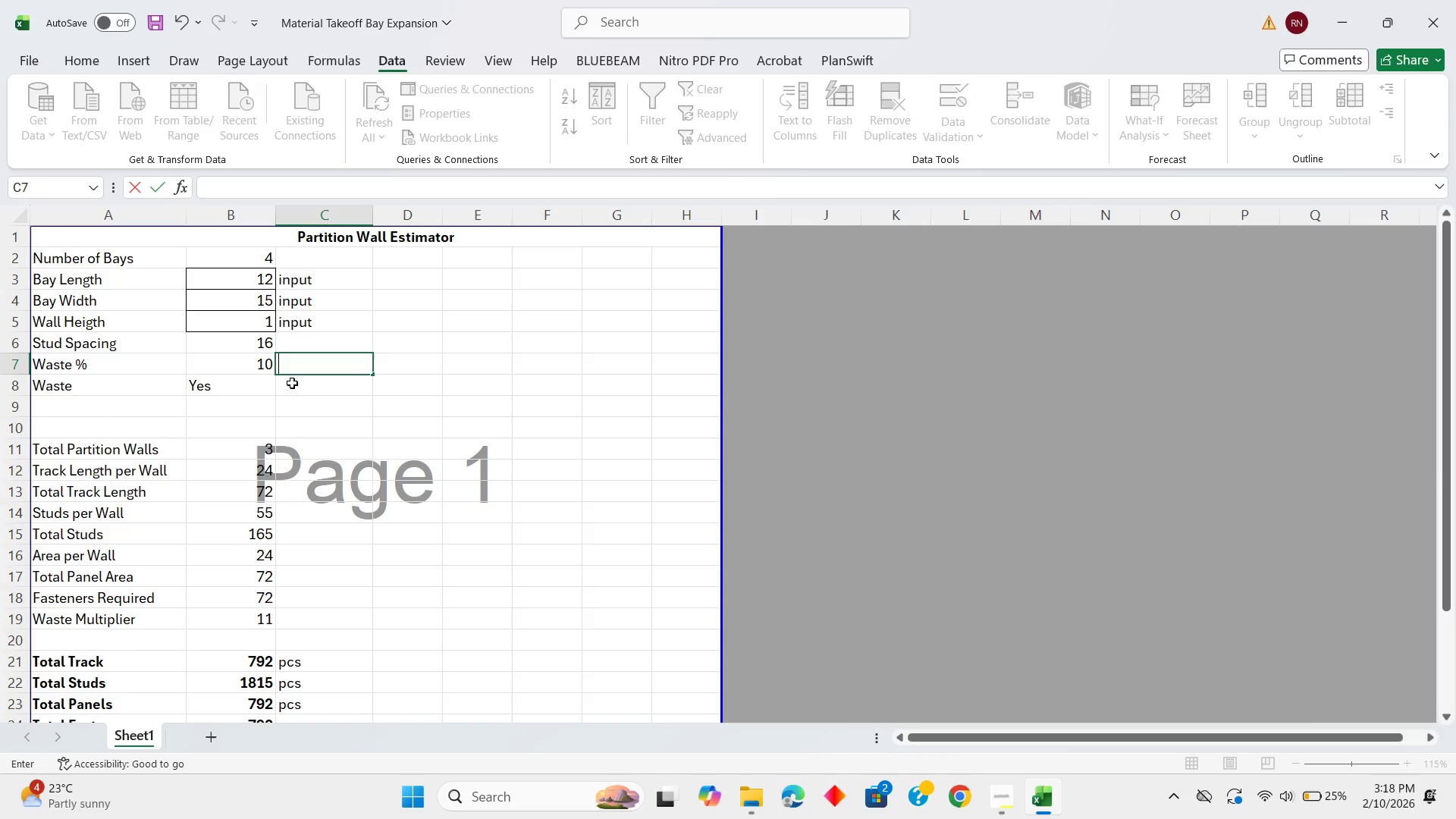 
key(Backspace)
 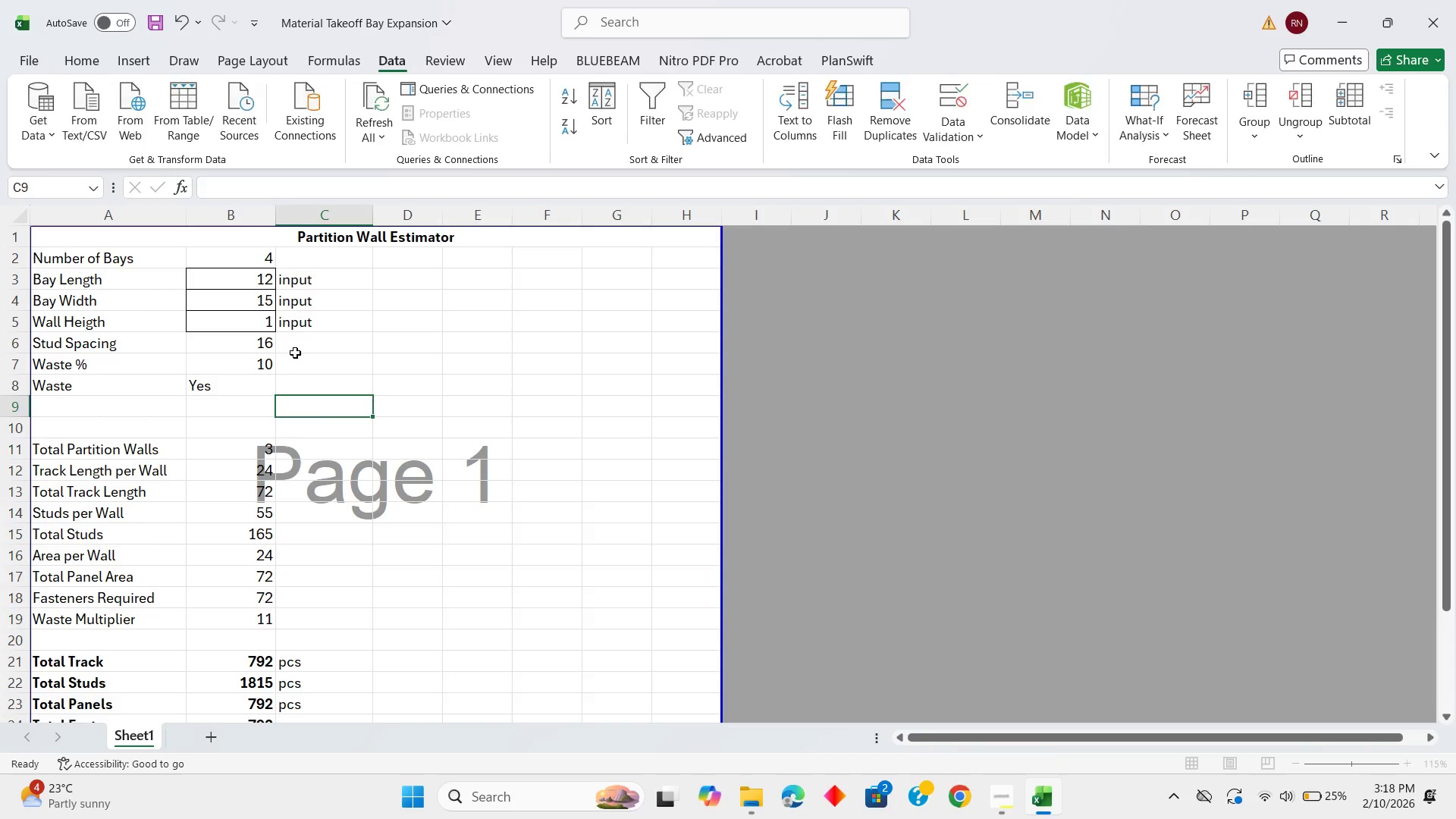 
double_click([295, 353])
 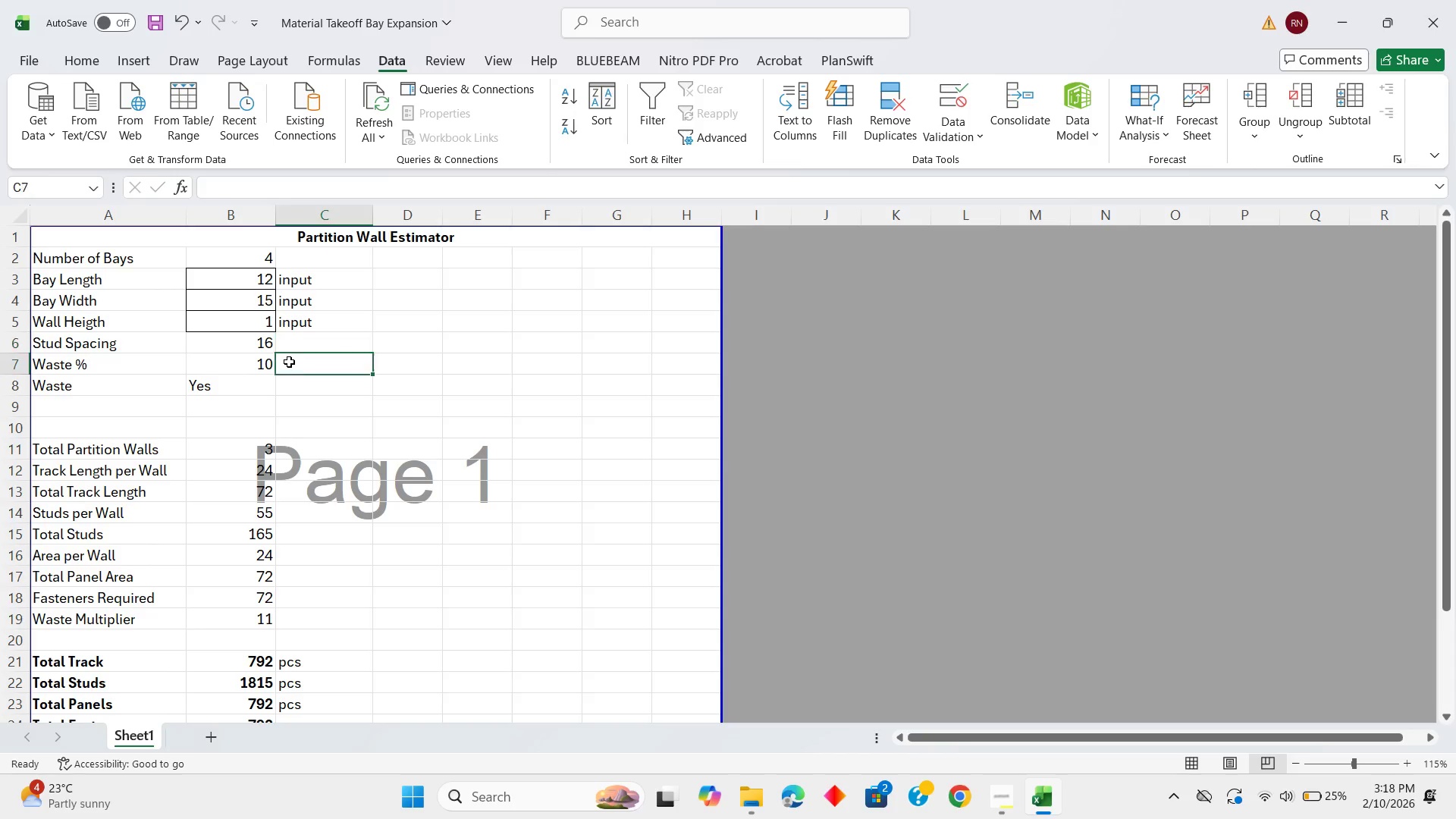 
triple_click([289, 362])
 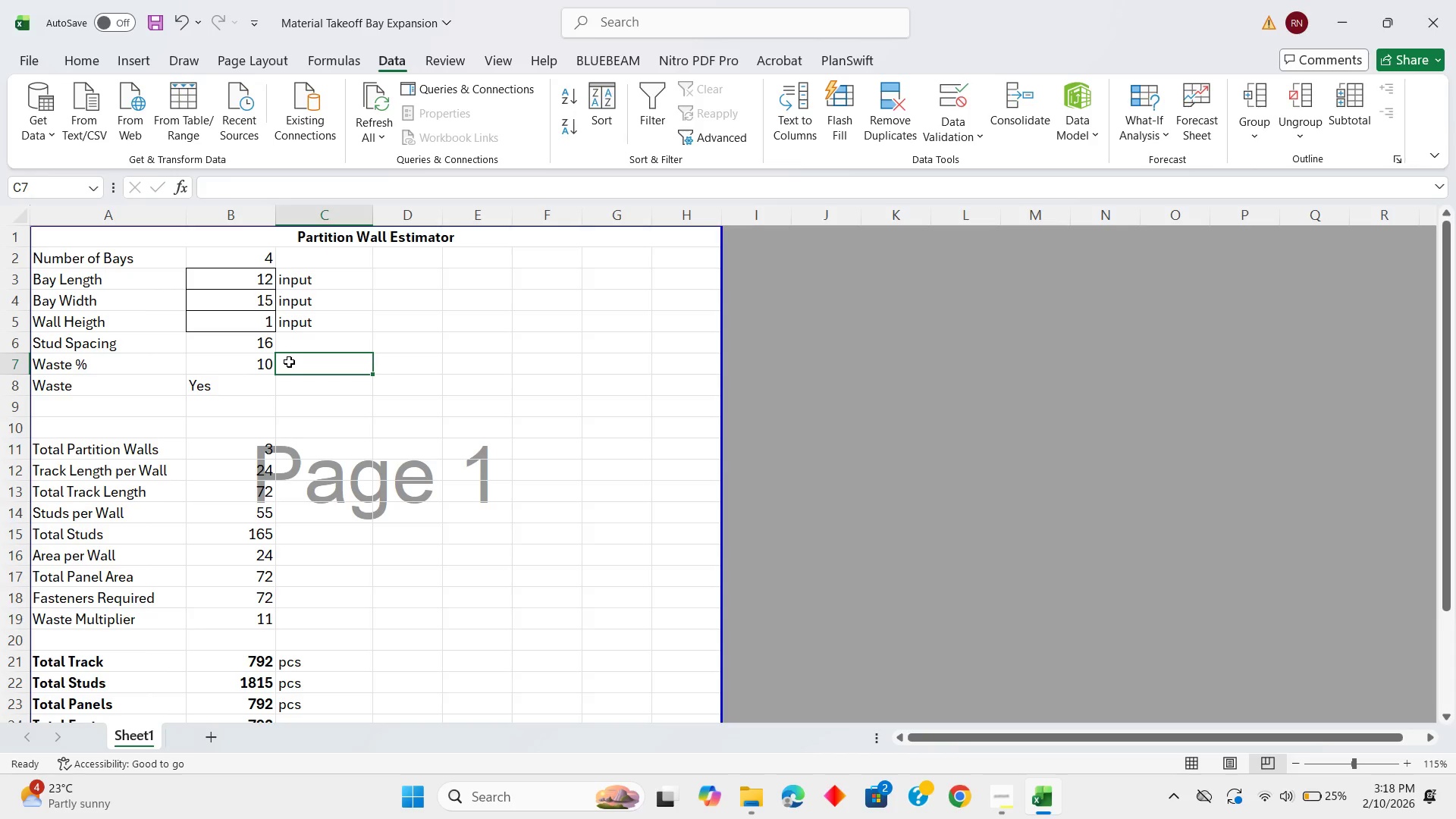 
key(Shift+5)
 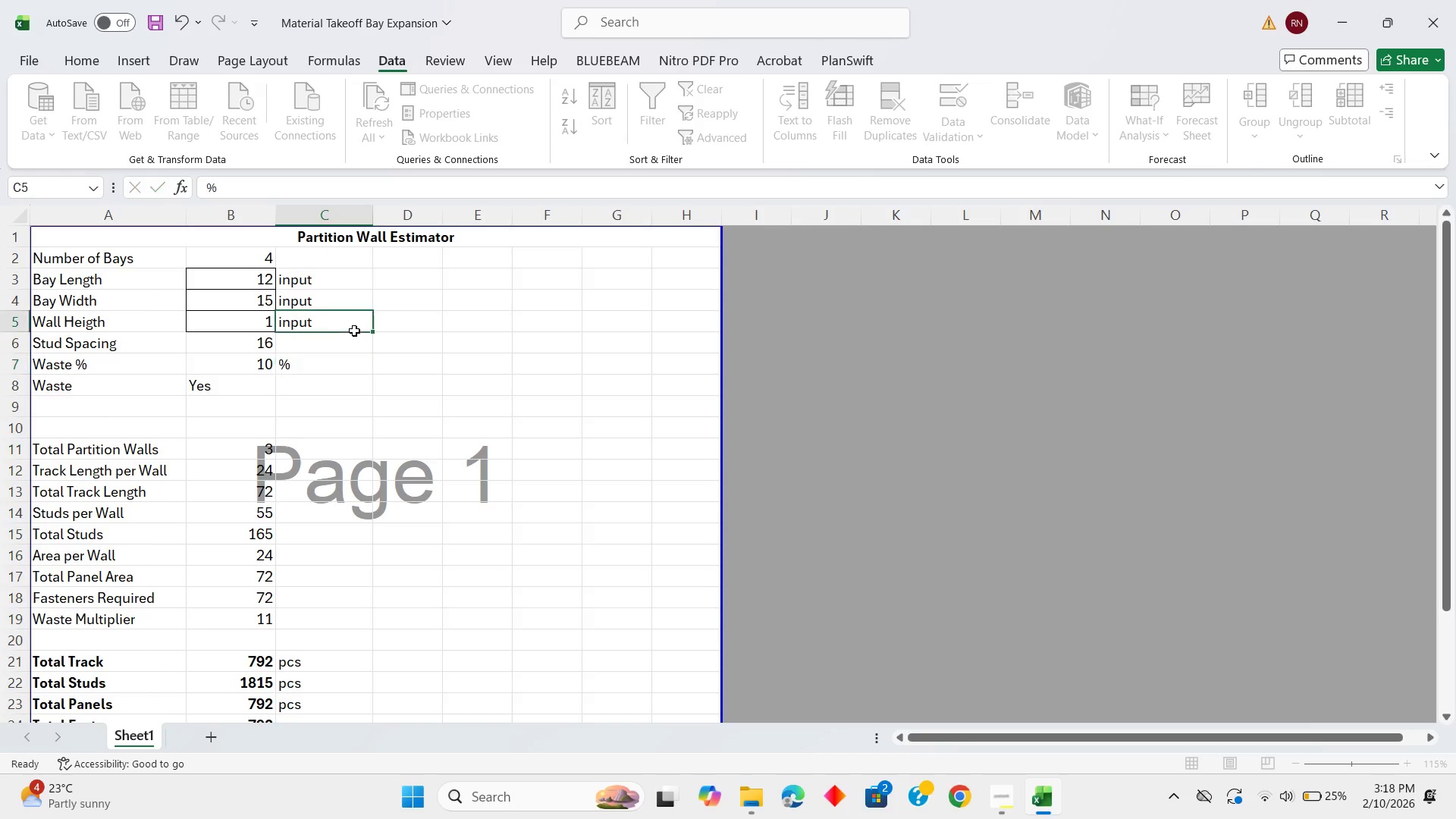 
double_click([310, 371])
 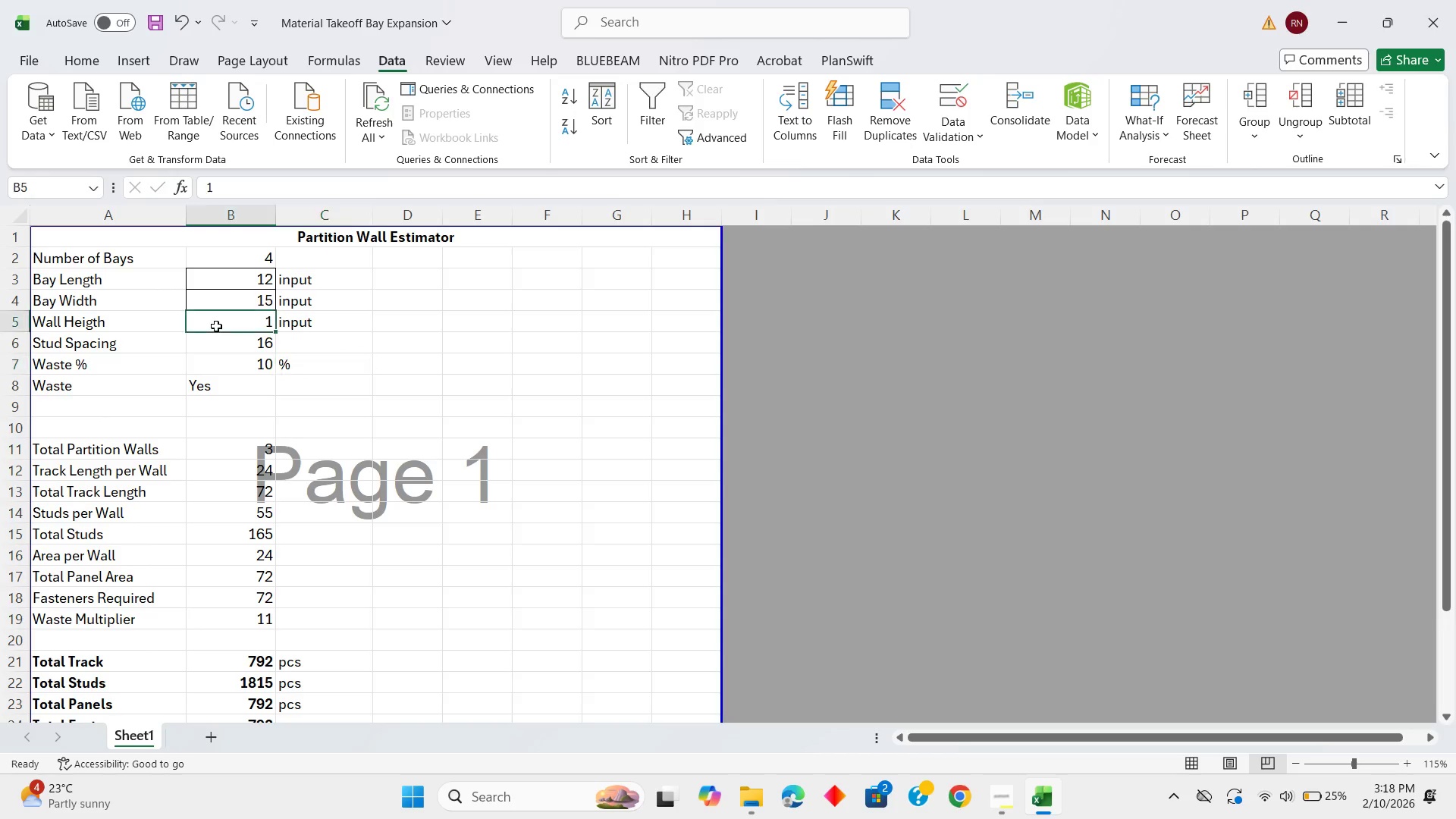 
left_click([216, 326])
 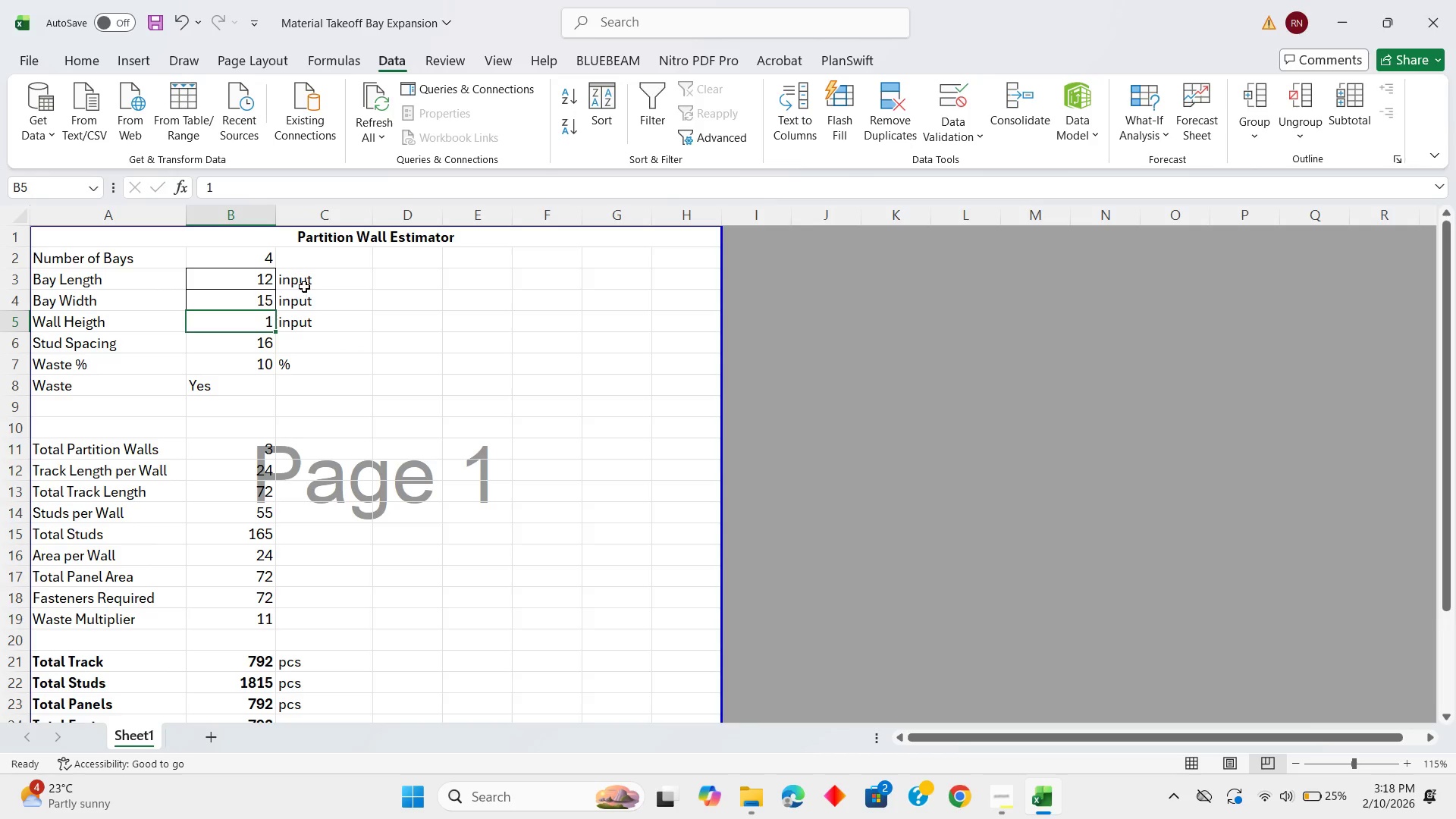 
left_click([304, 284])
 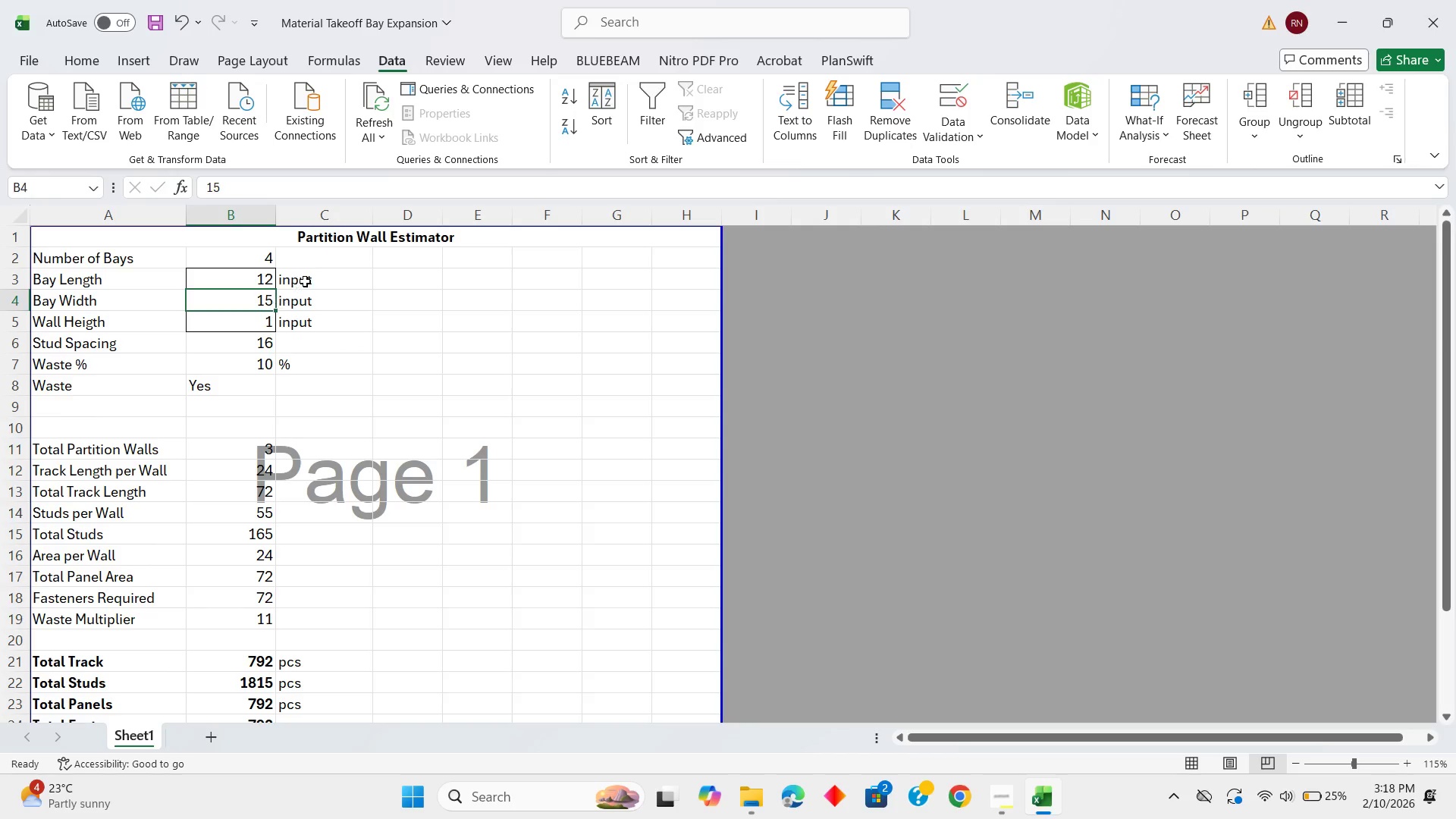 
double_click([309, 271])
 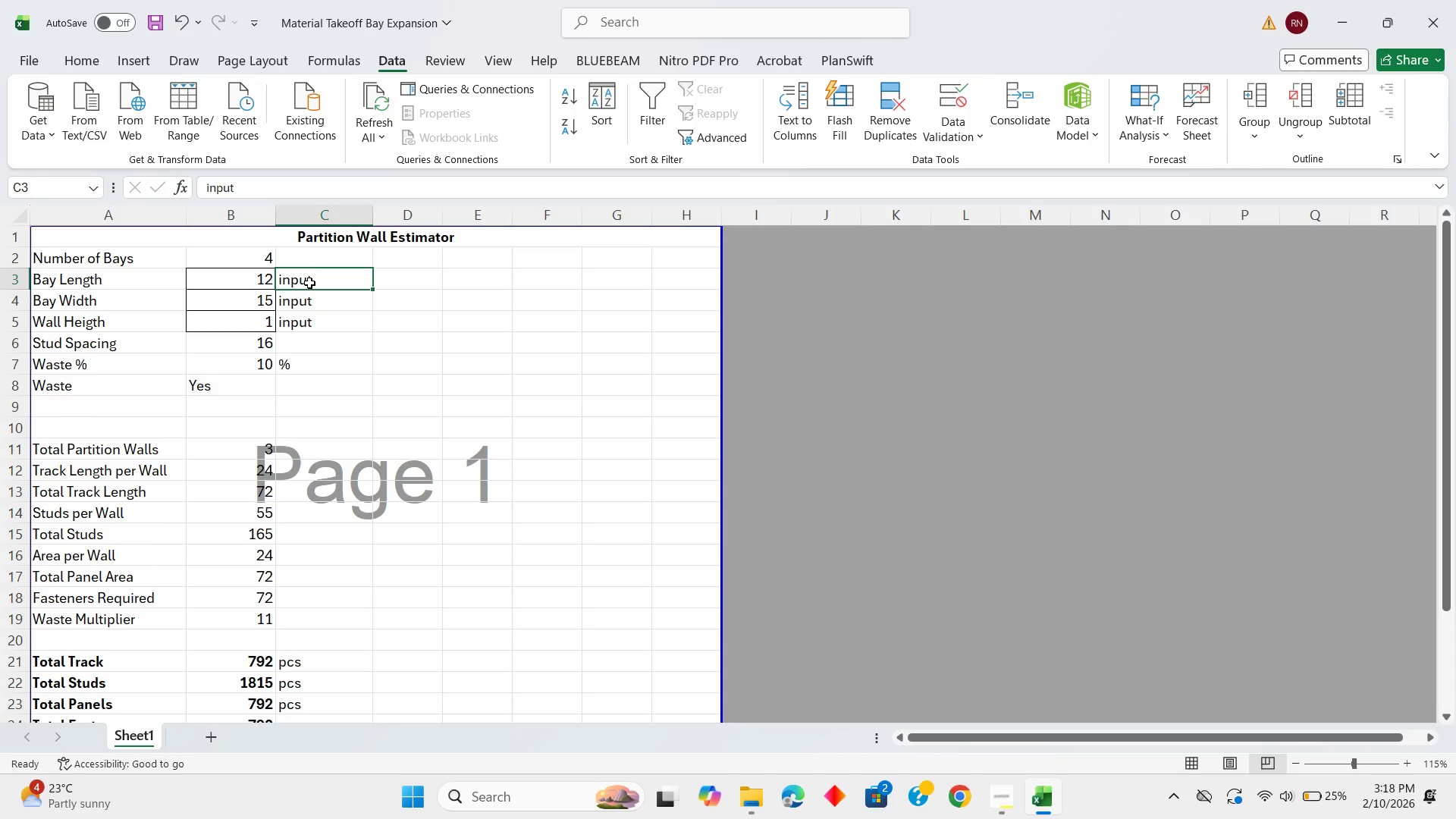 
type(Ft)
key(Backspace)
key(Backspace)
key(Backspace)
type(ft)
 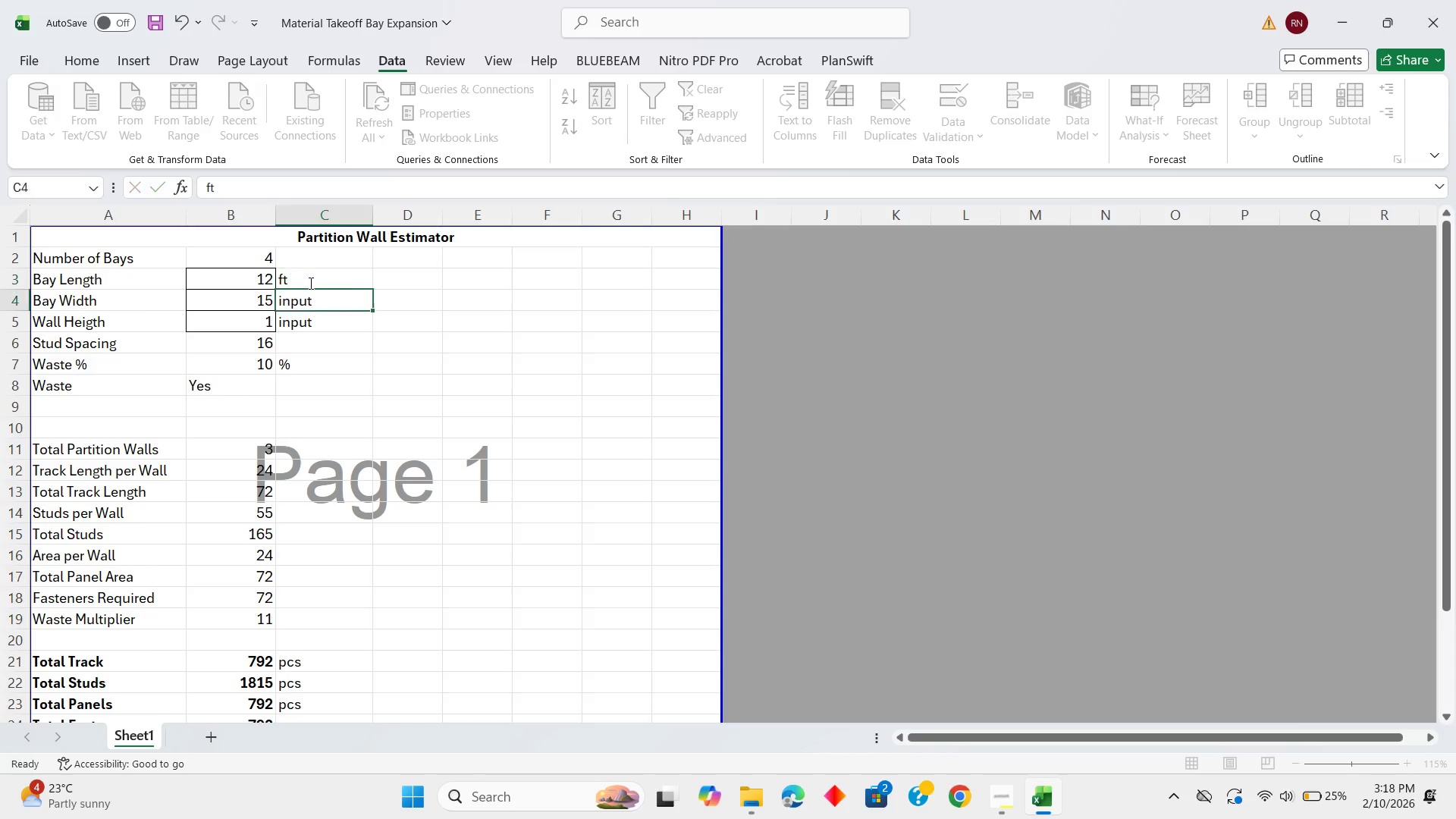 
key(Enter)
 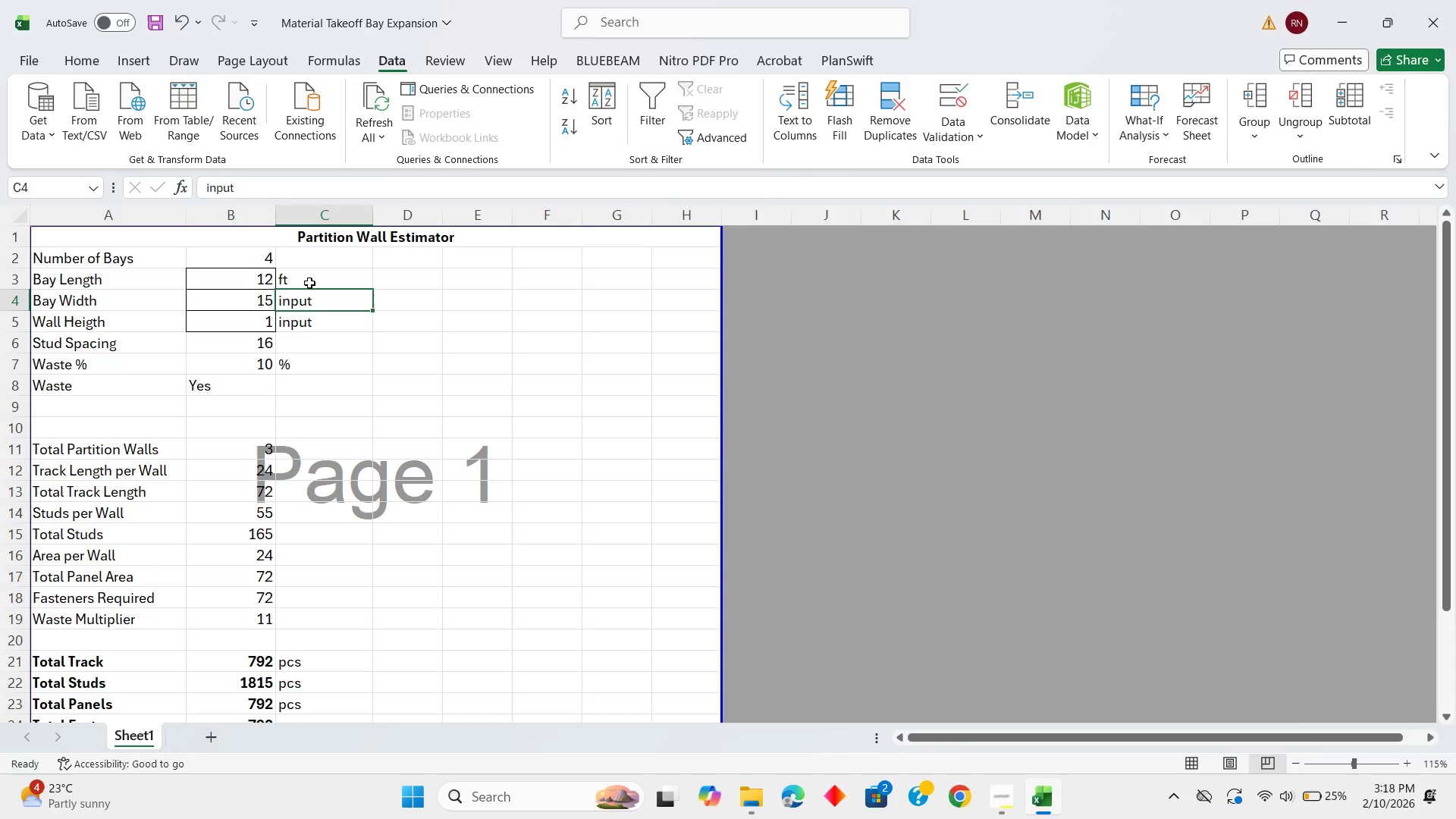 
type(ft)
 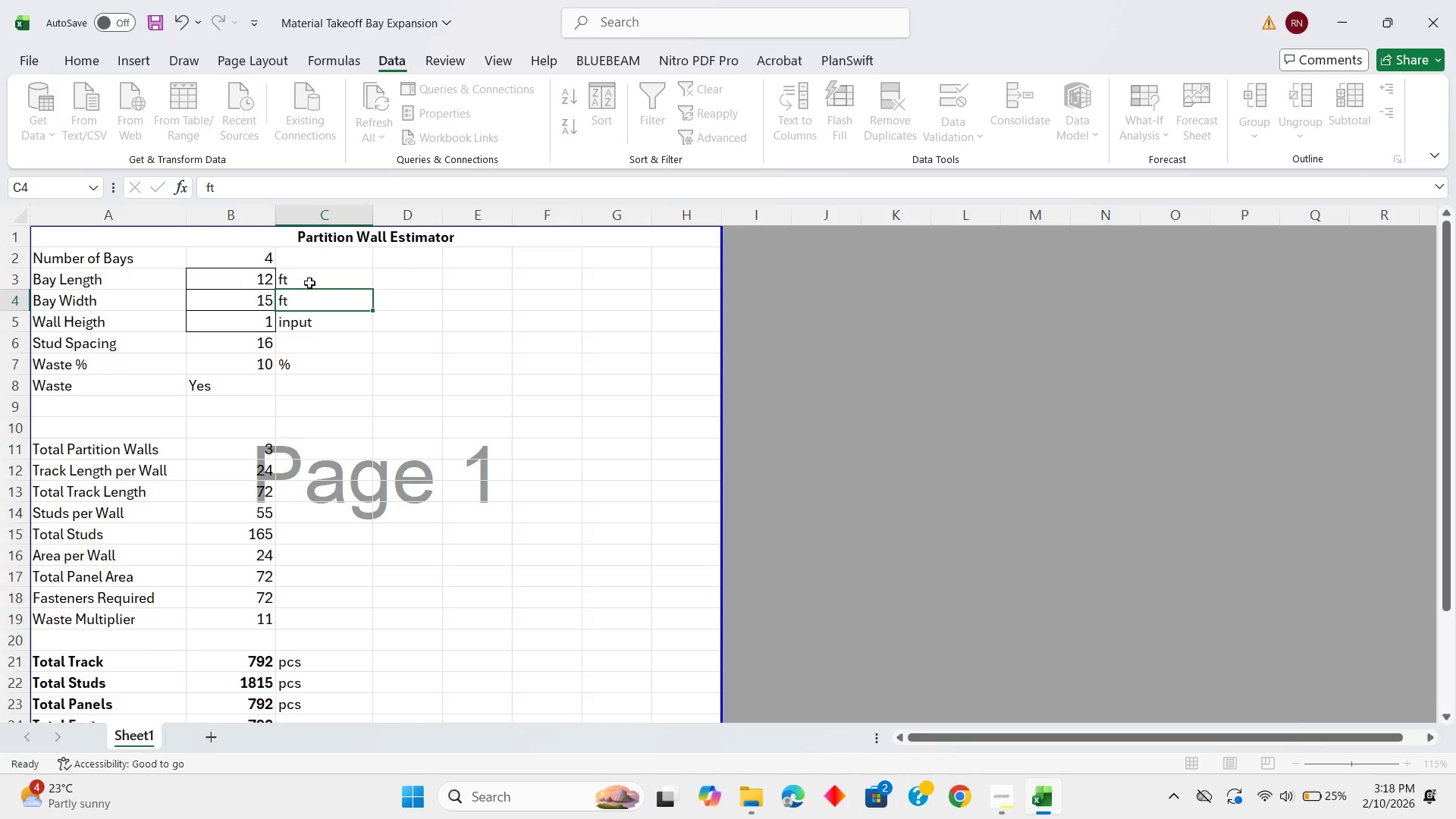 
key(Enter)
 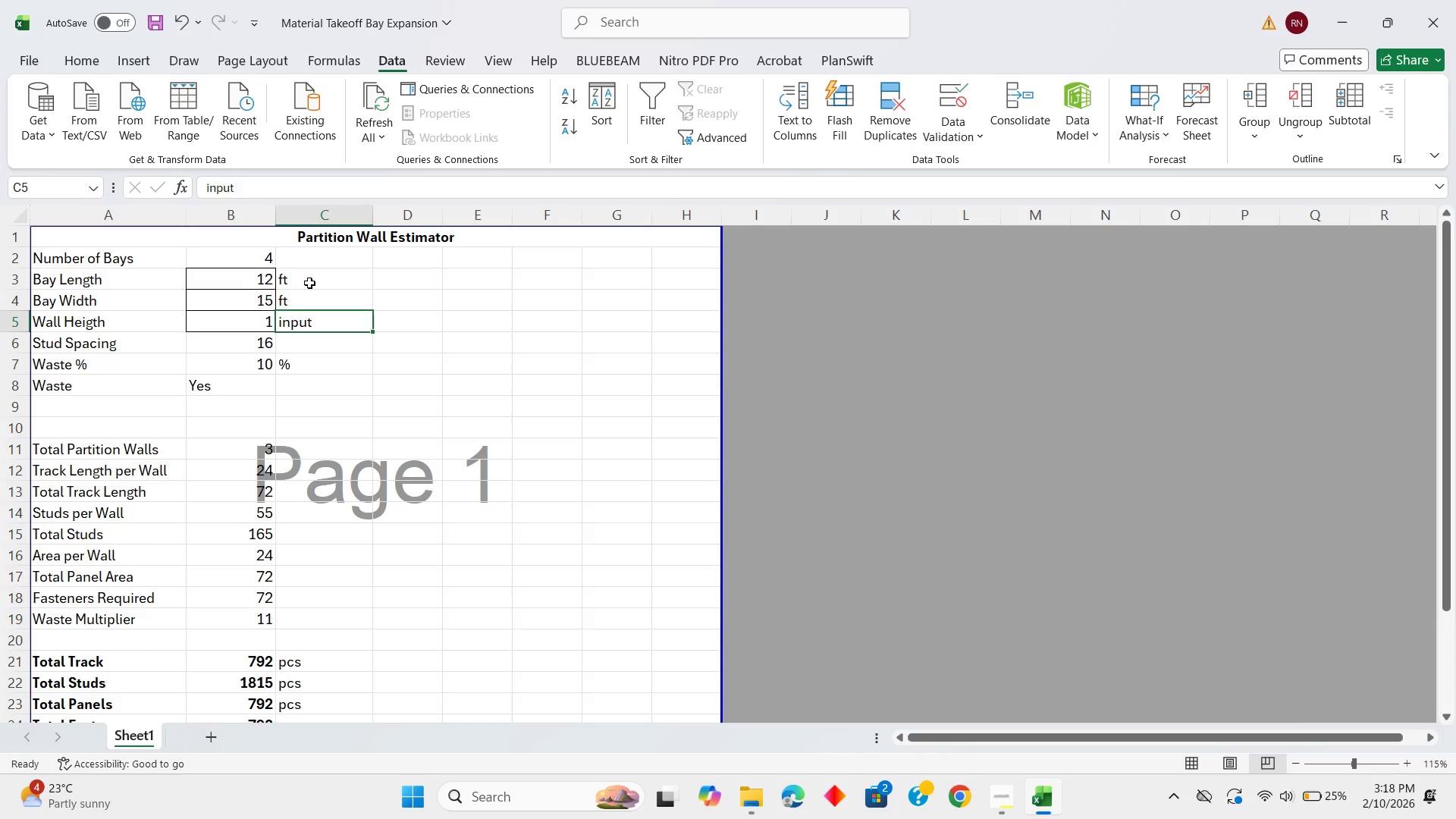 
type(ft)
 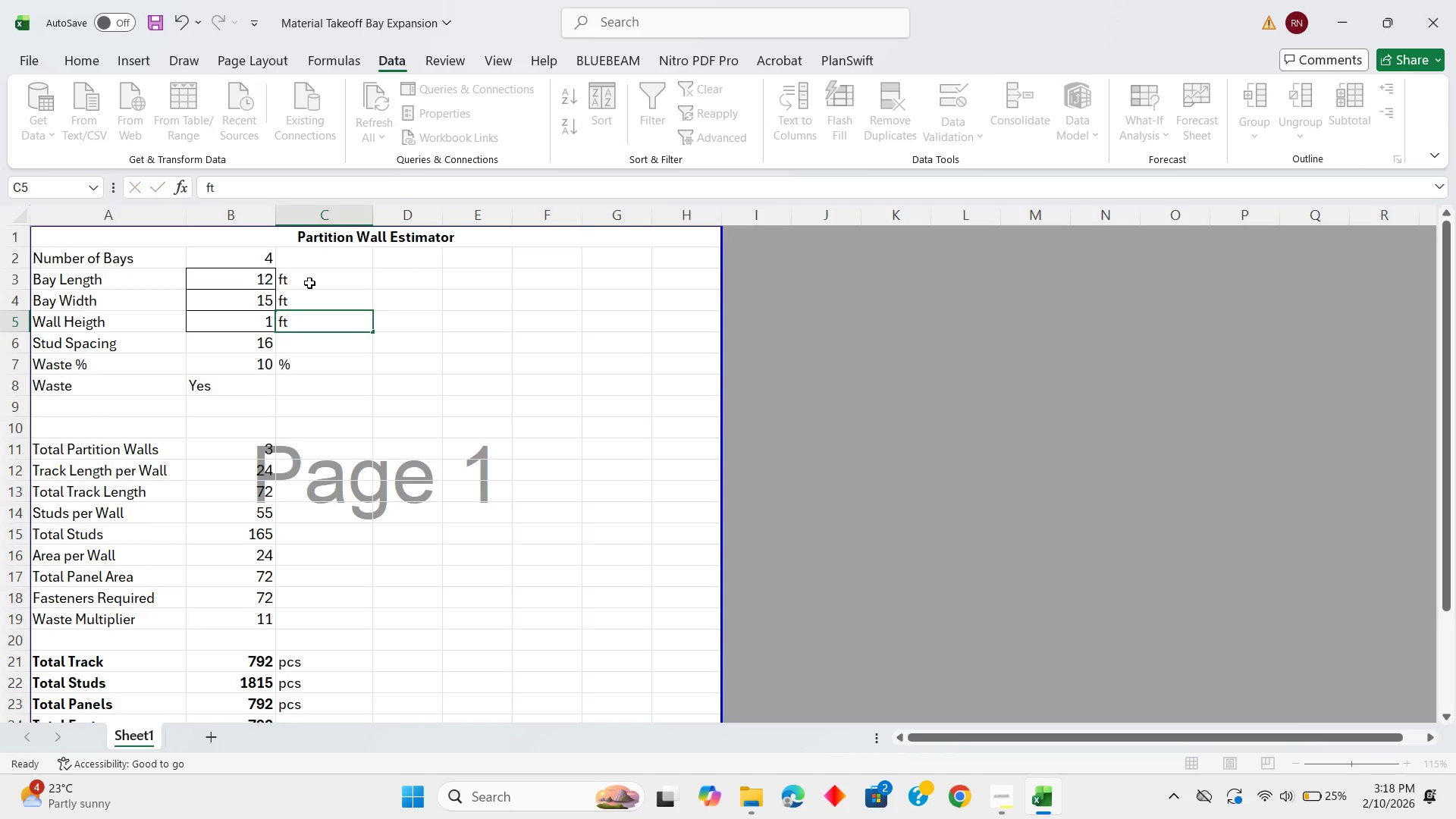 
key(Enter)
 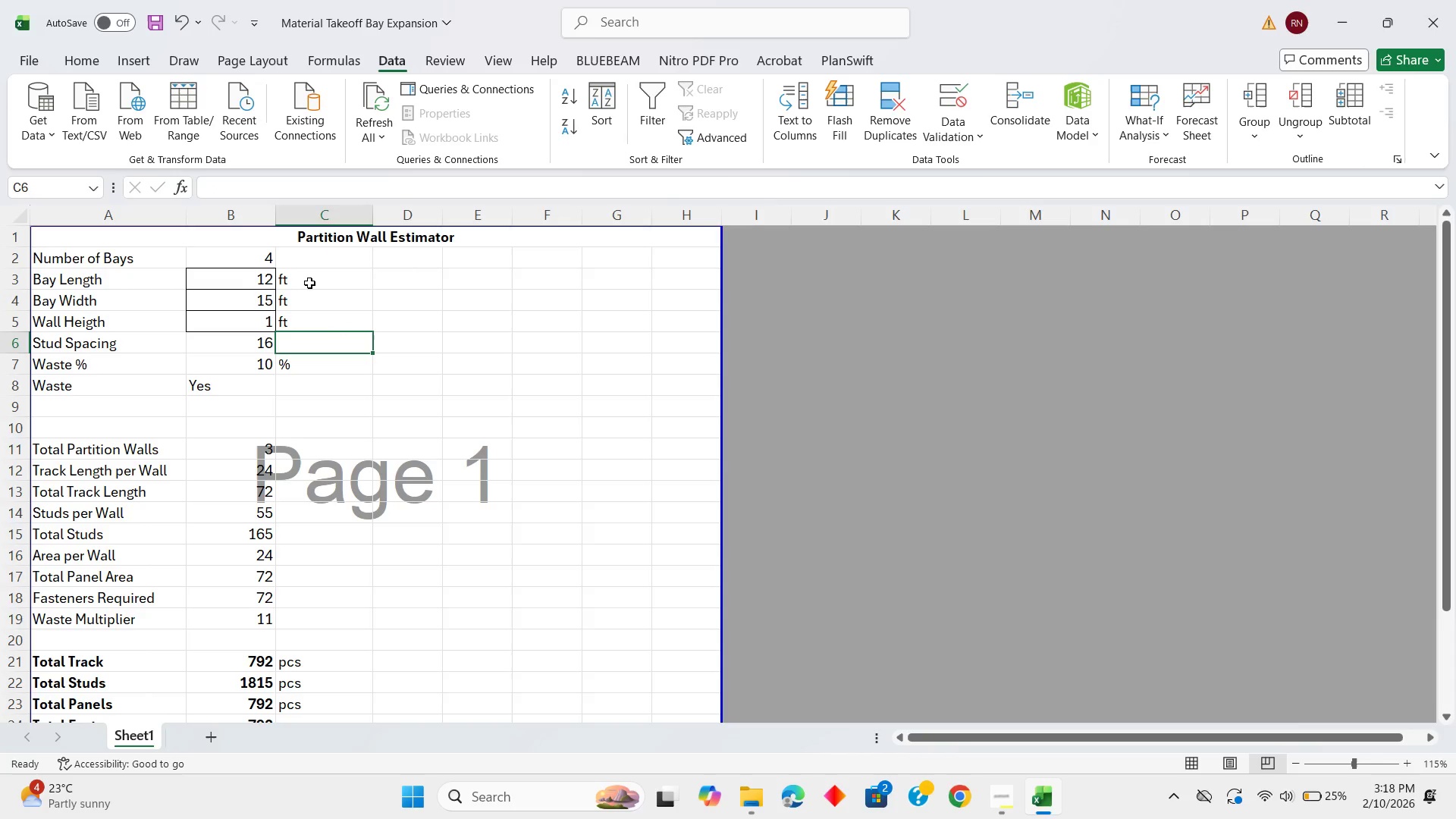 
type(inches)
 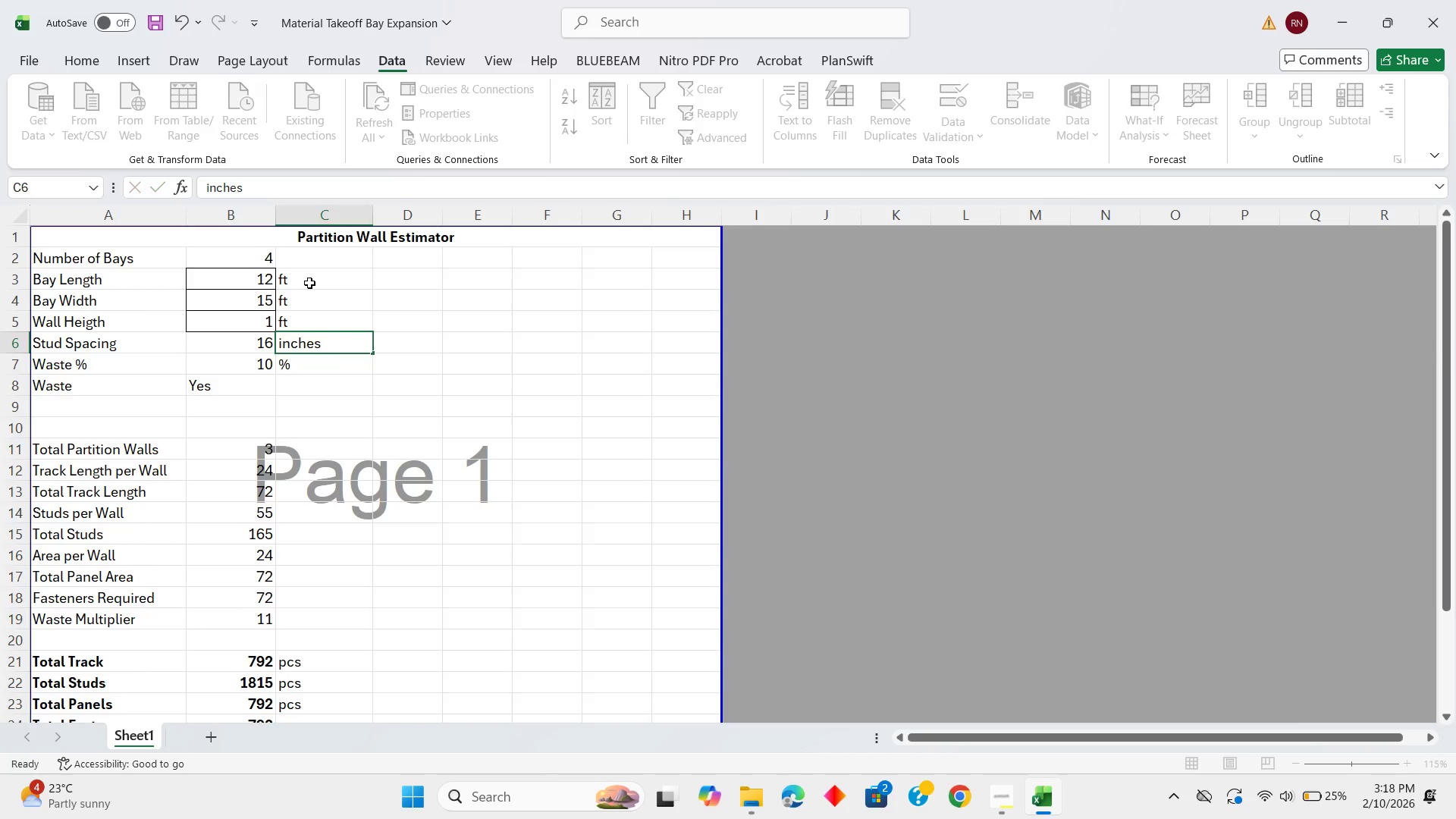 
key(Enter)
 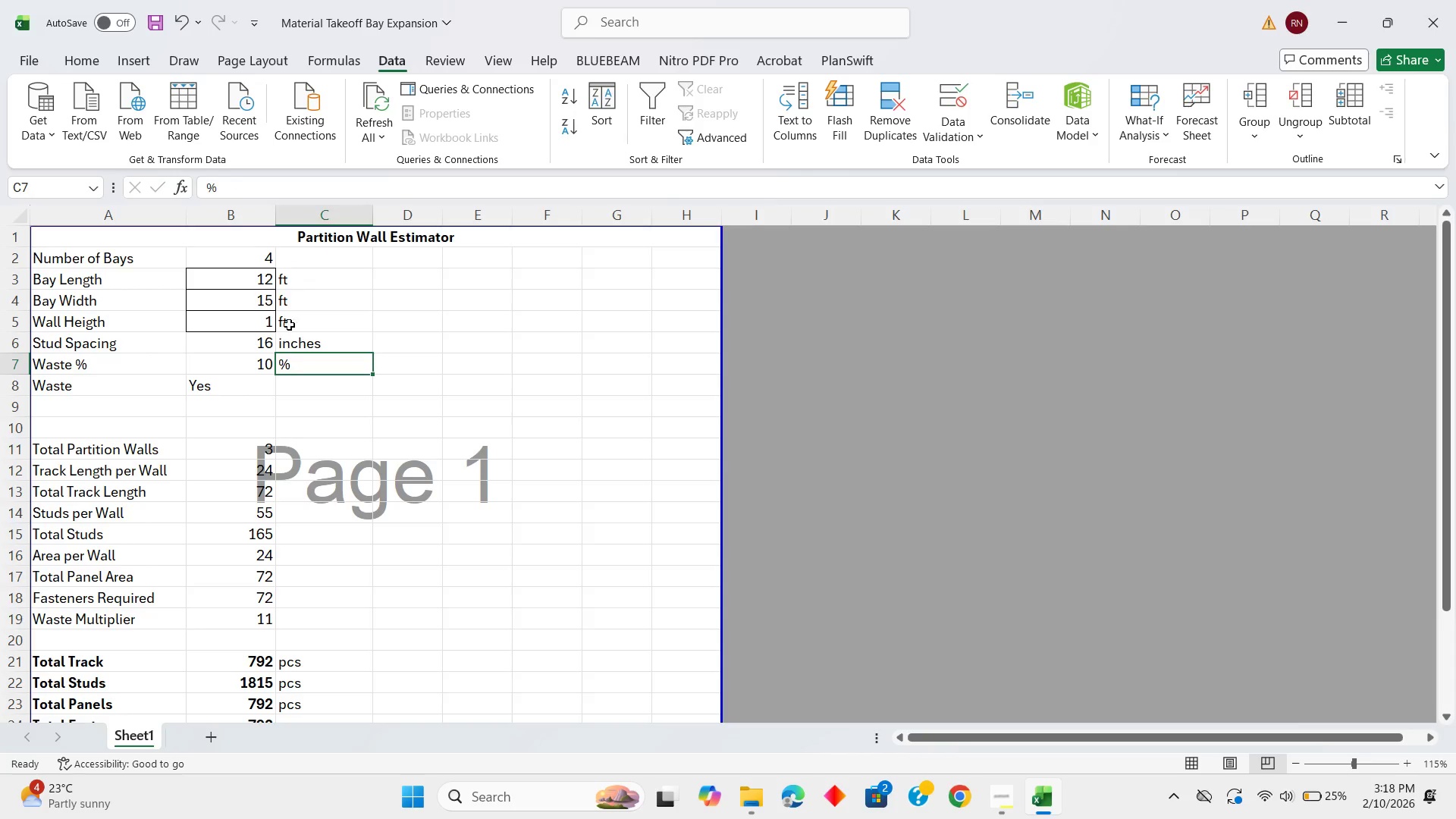 
left_click([312, 262])
 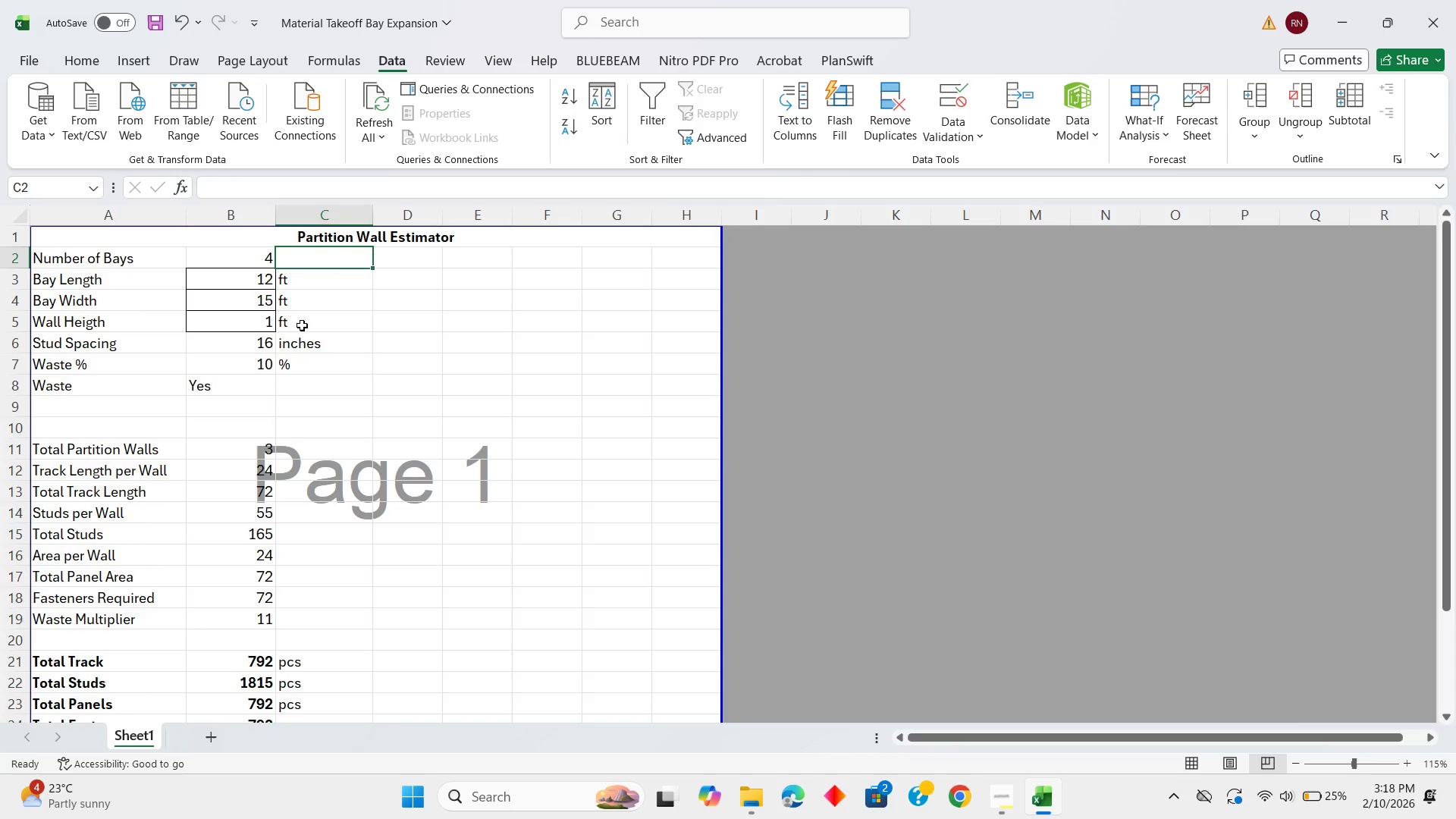 
left_click([307, 337])
 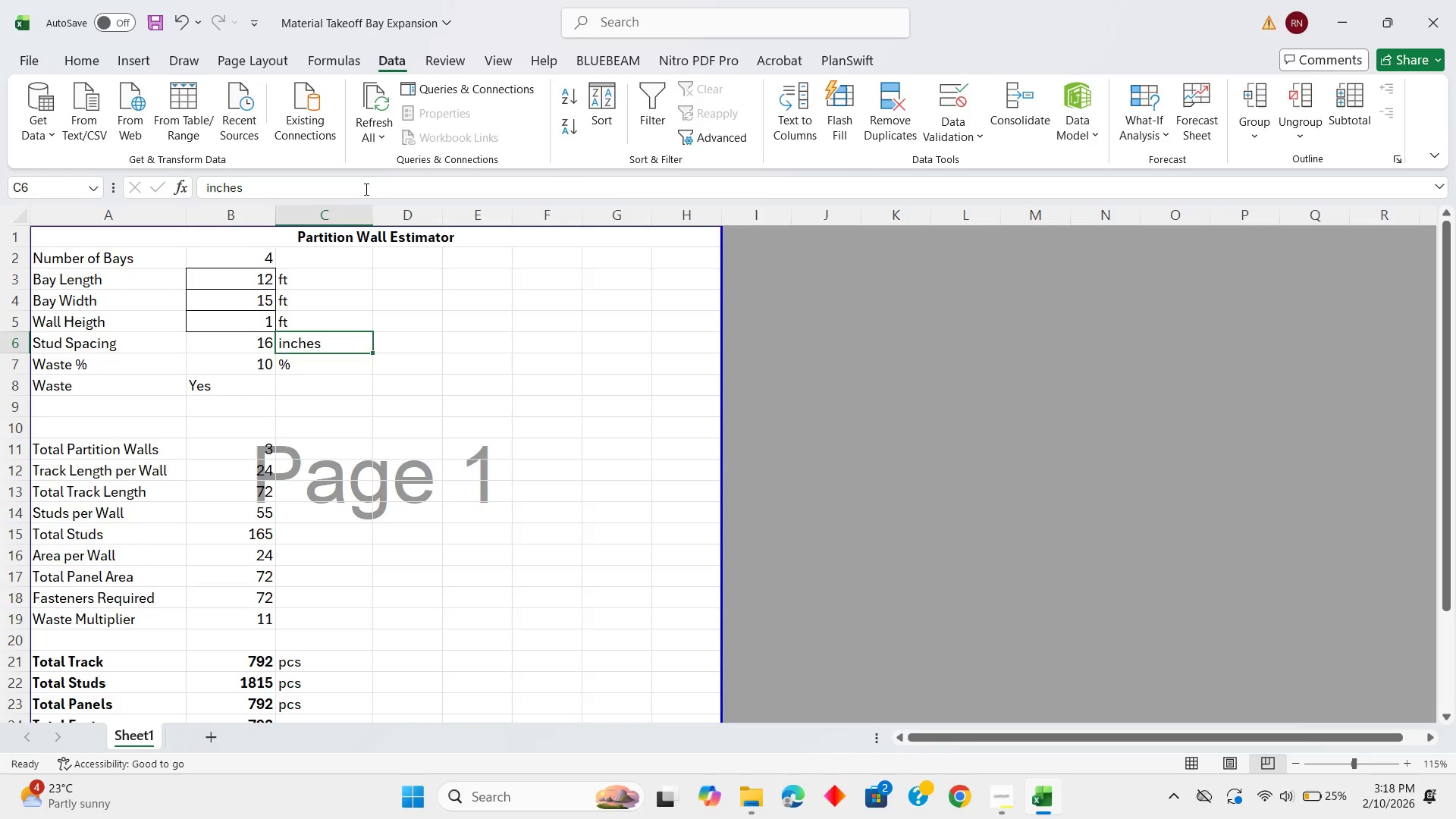 
left_click_drag(start_coordinate=[351, 188], to_coordinate=[215, 194])
 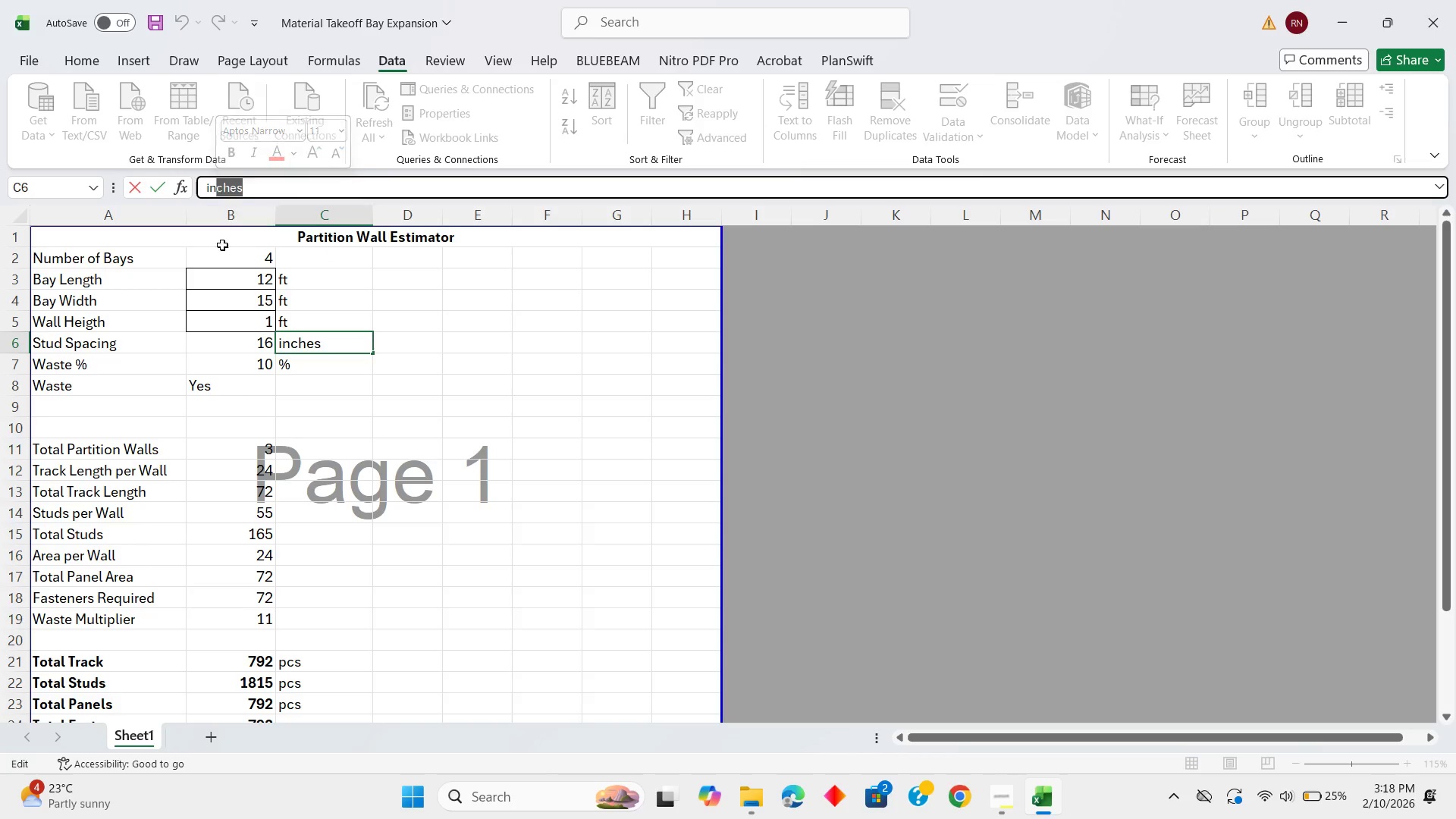 
key(Backspace)
 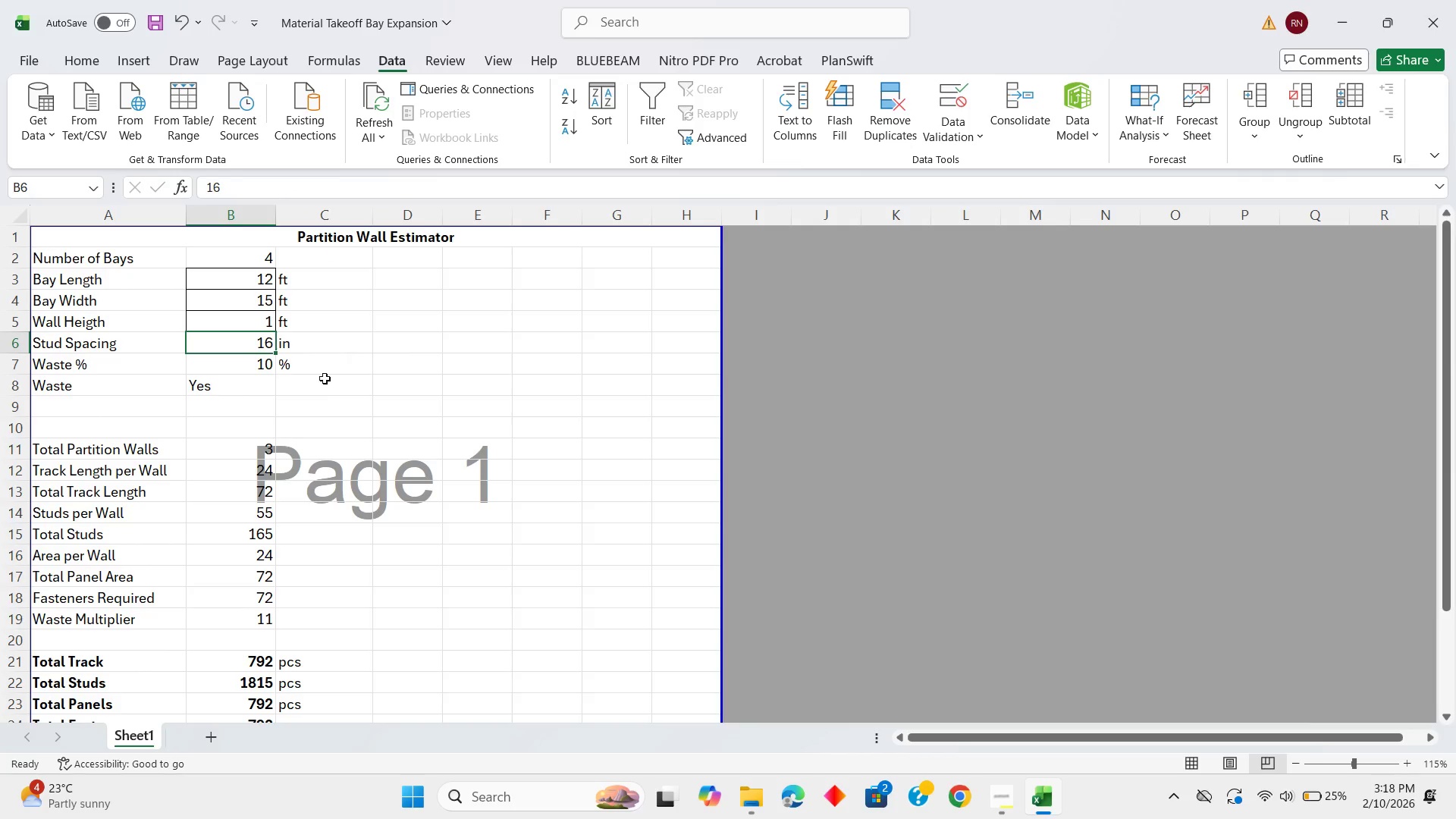 
left_click([324, 384])
 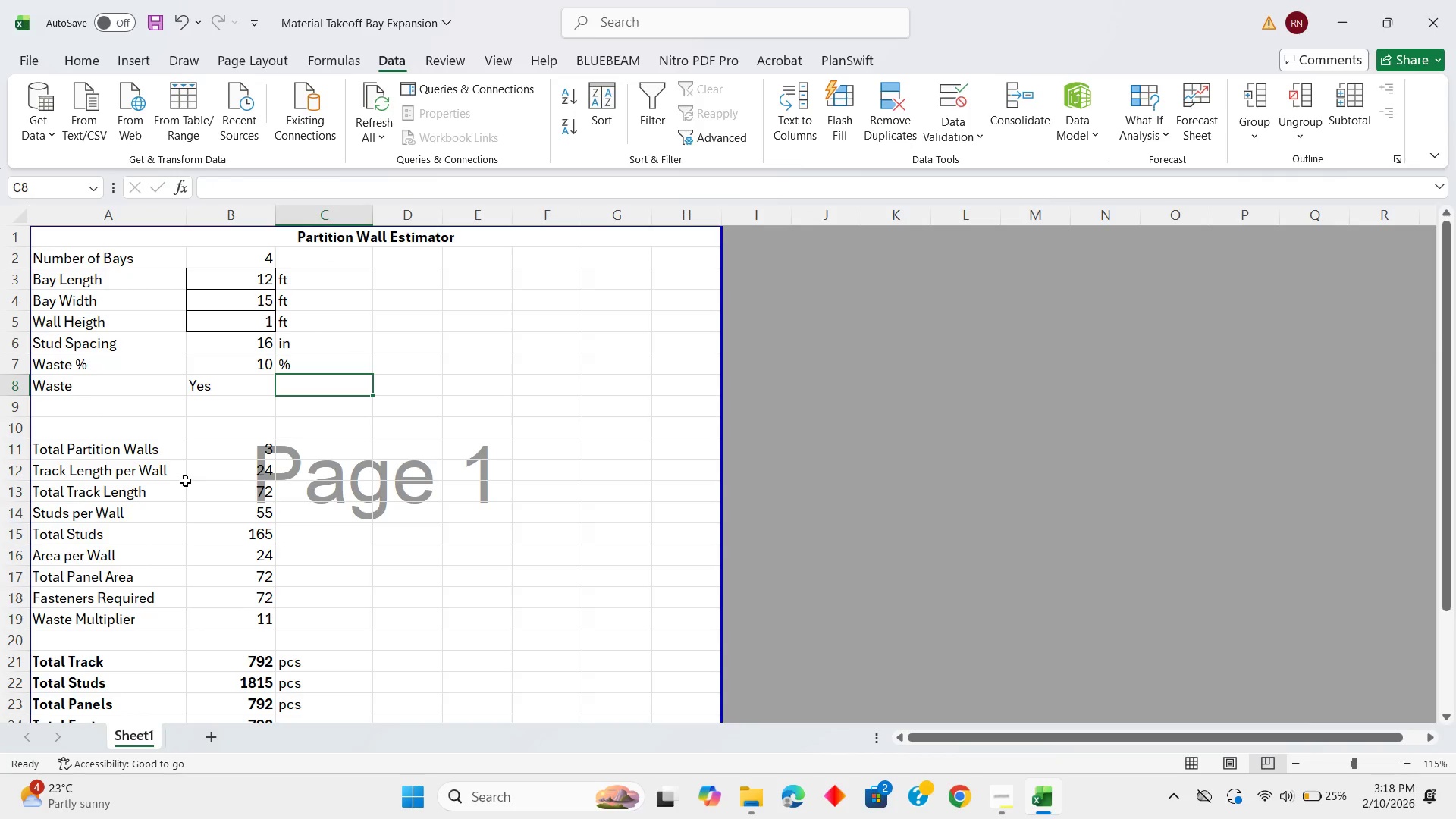 
left_click([185, 481])
 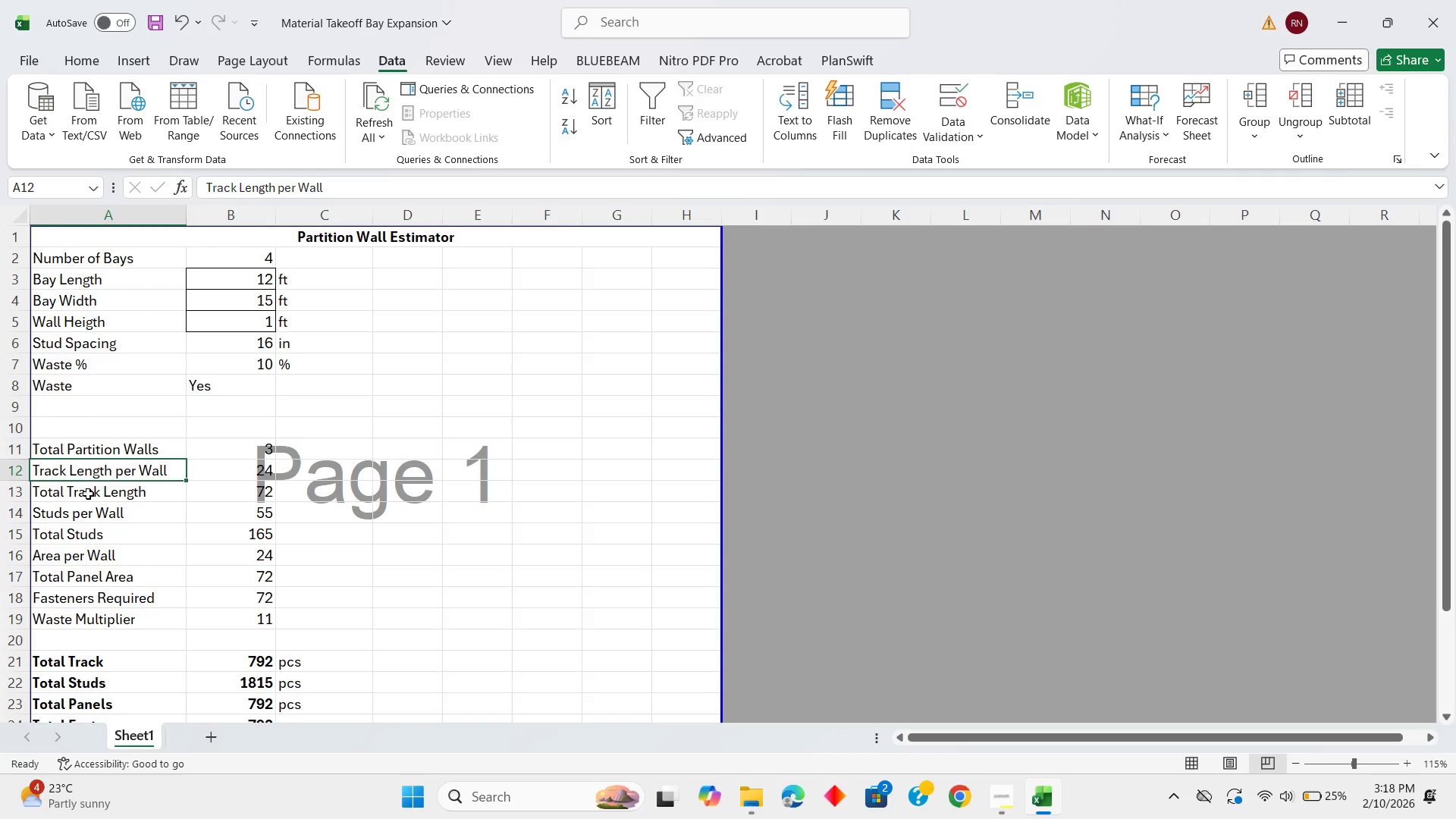 
double_click([89, 499])
 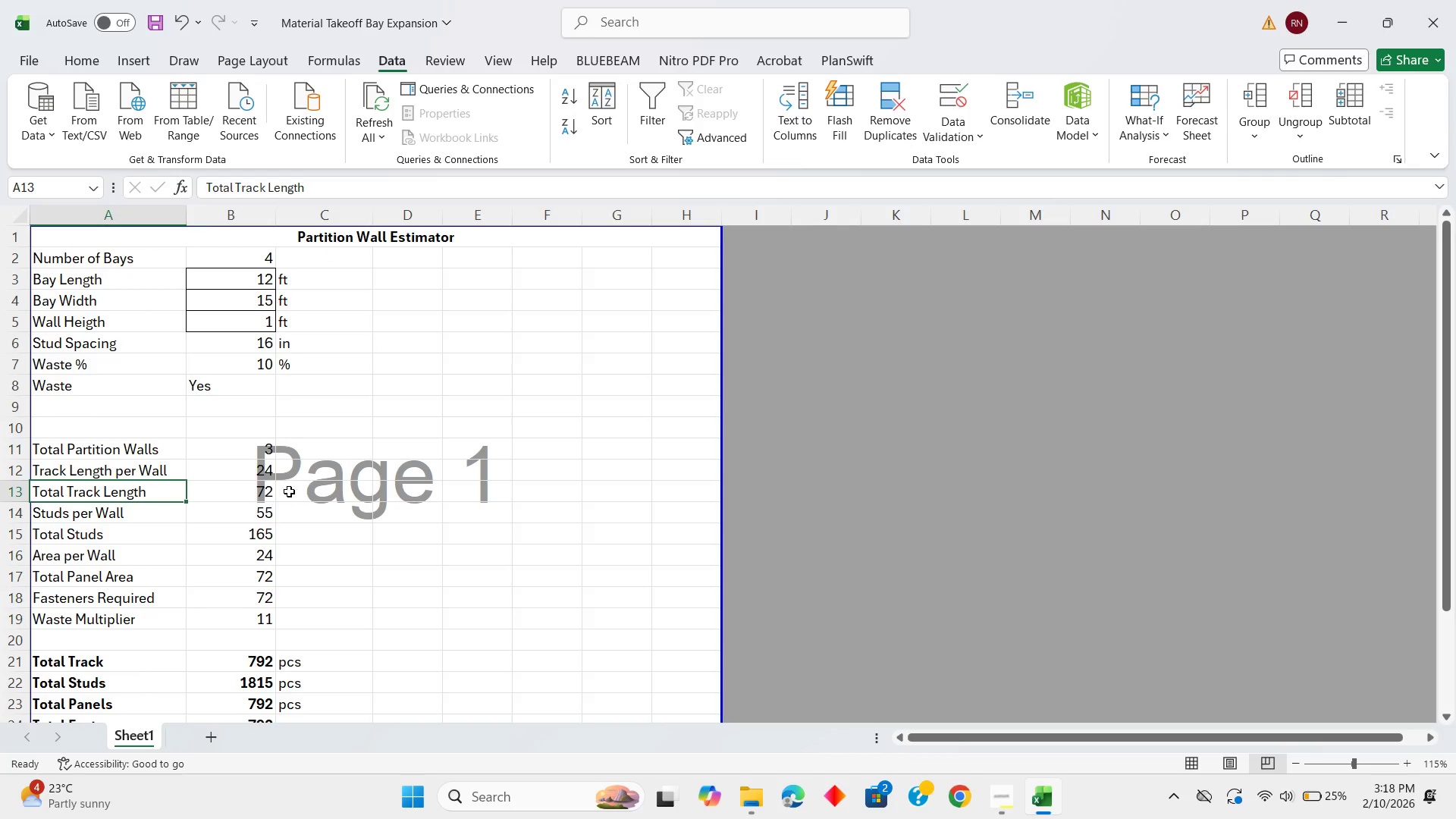 
left_click([300, 491])
 